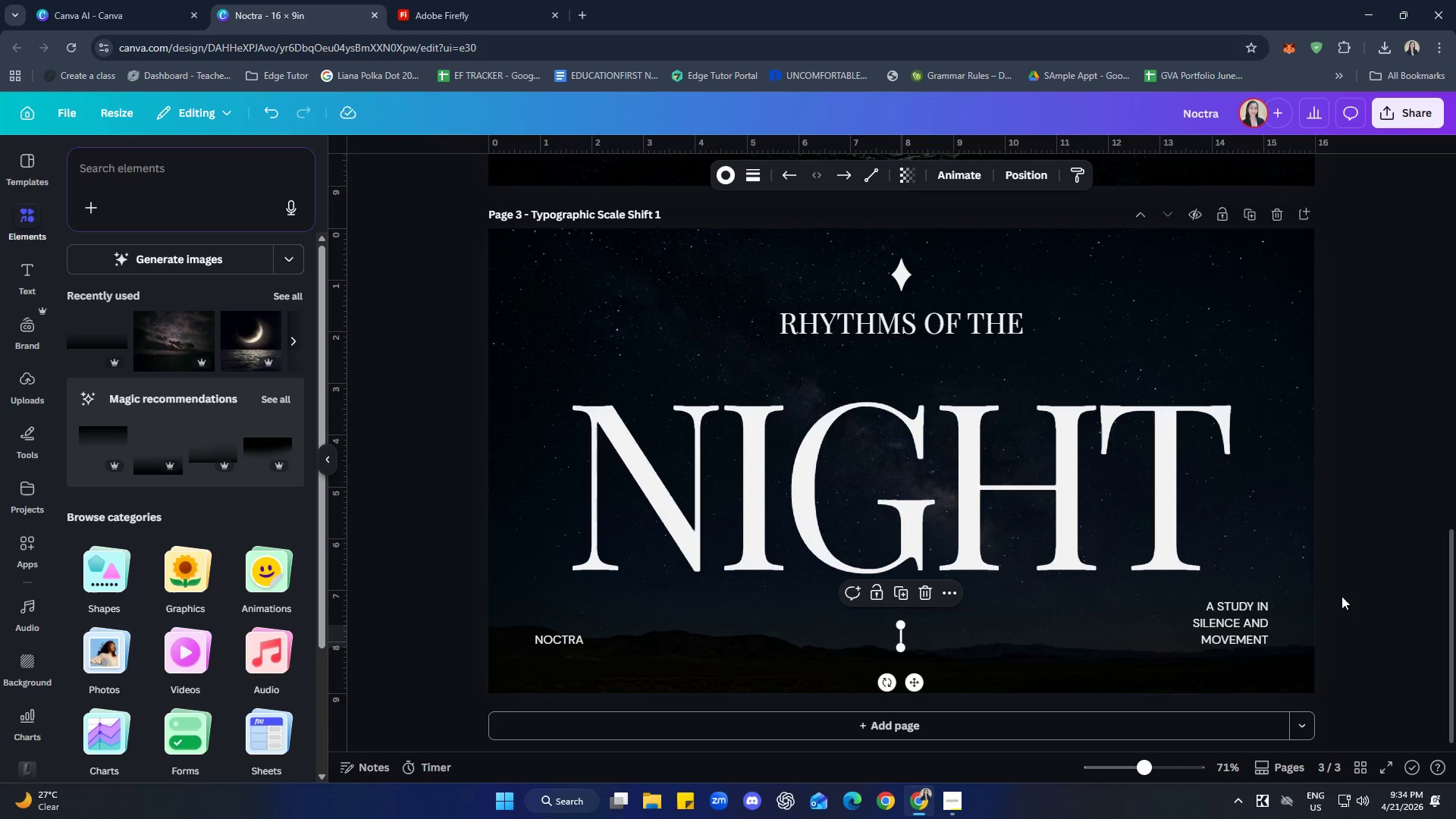 
left_click([1377, 571])
 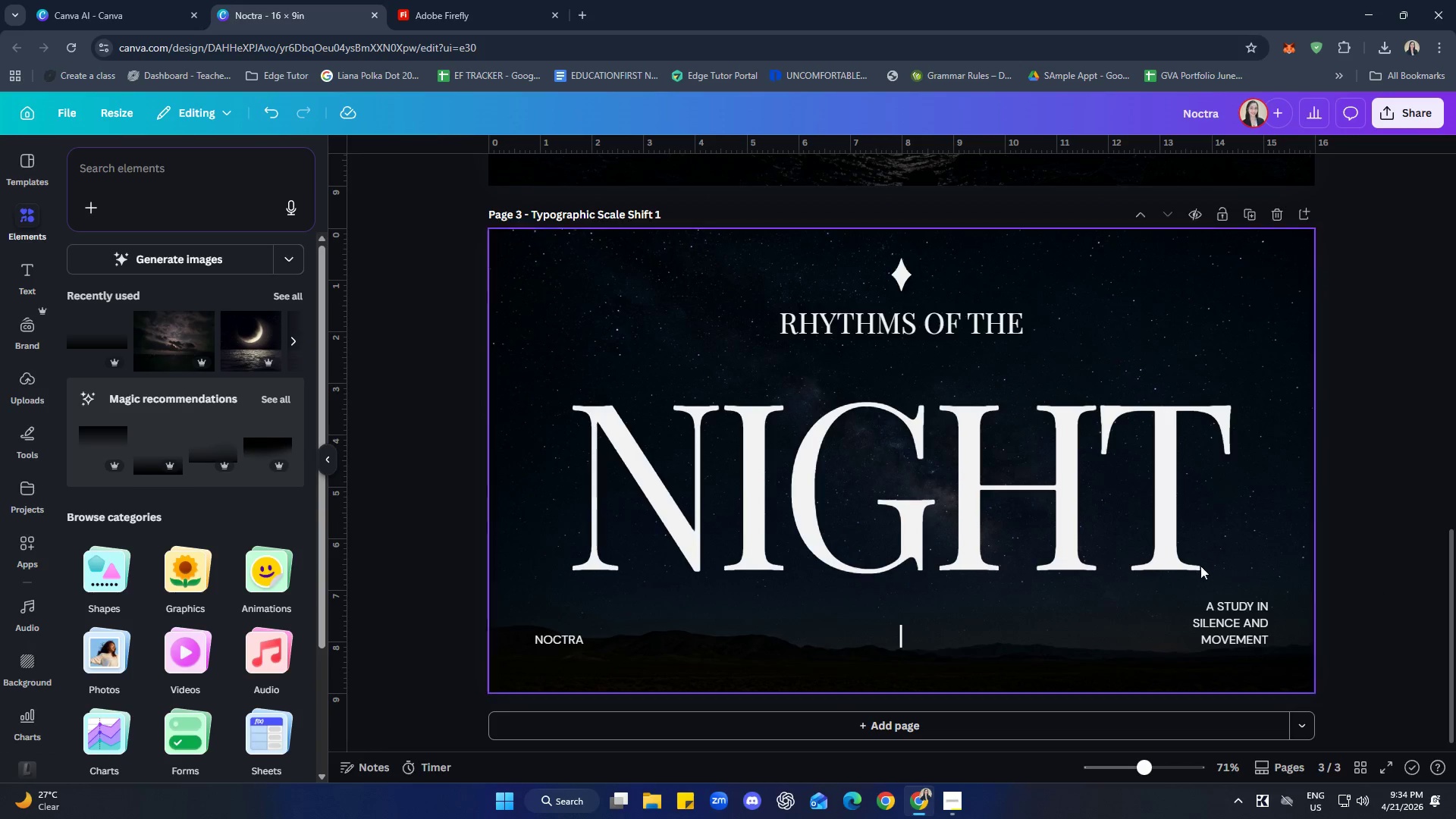 
left_click([1088, 512])
 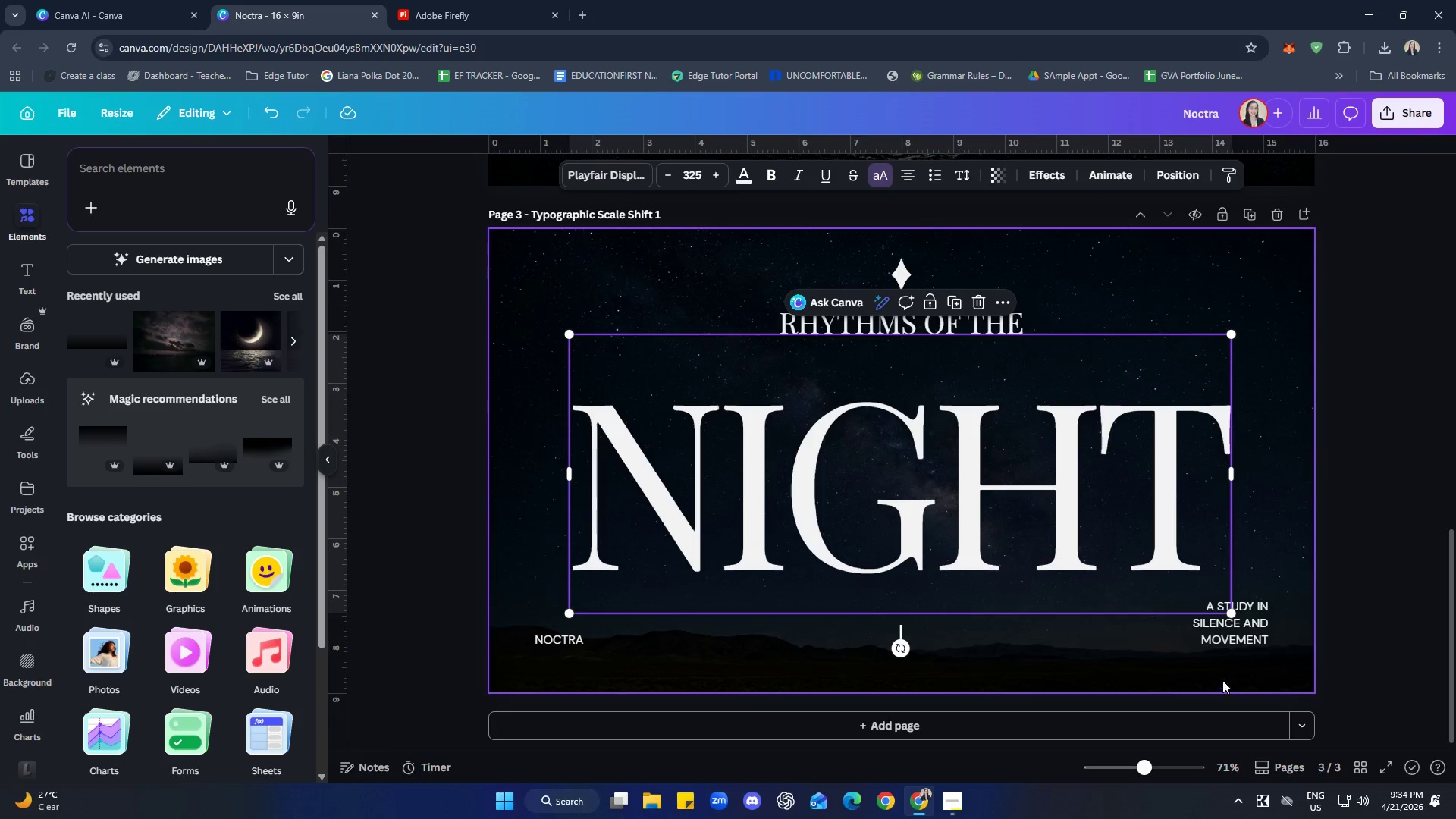 
left_click_drag(start_coordinate=[1231, 639], to_coordinate=[1227, 637])
 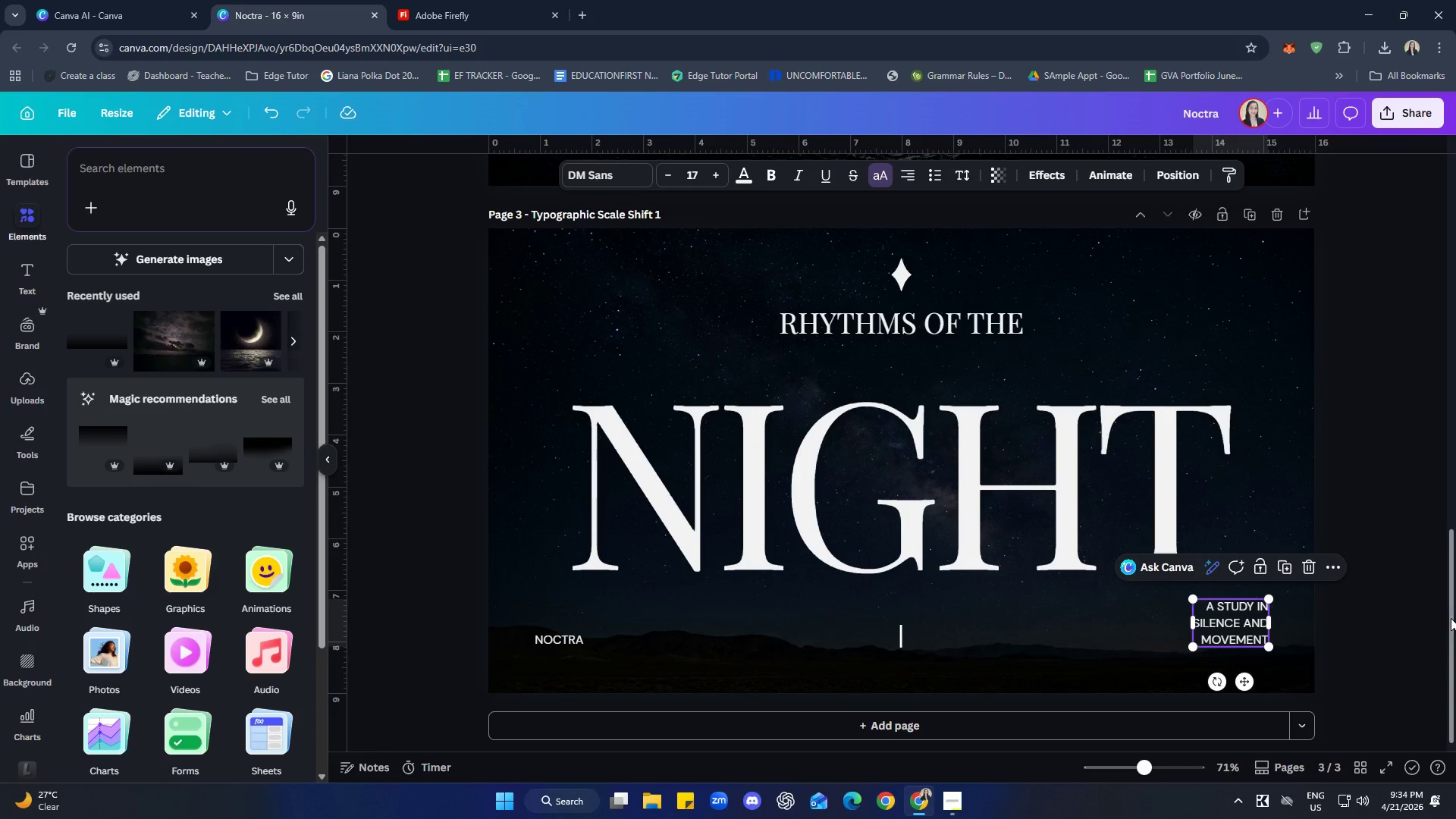 
double_click([1350, 565])
 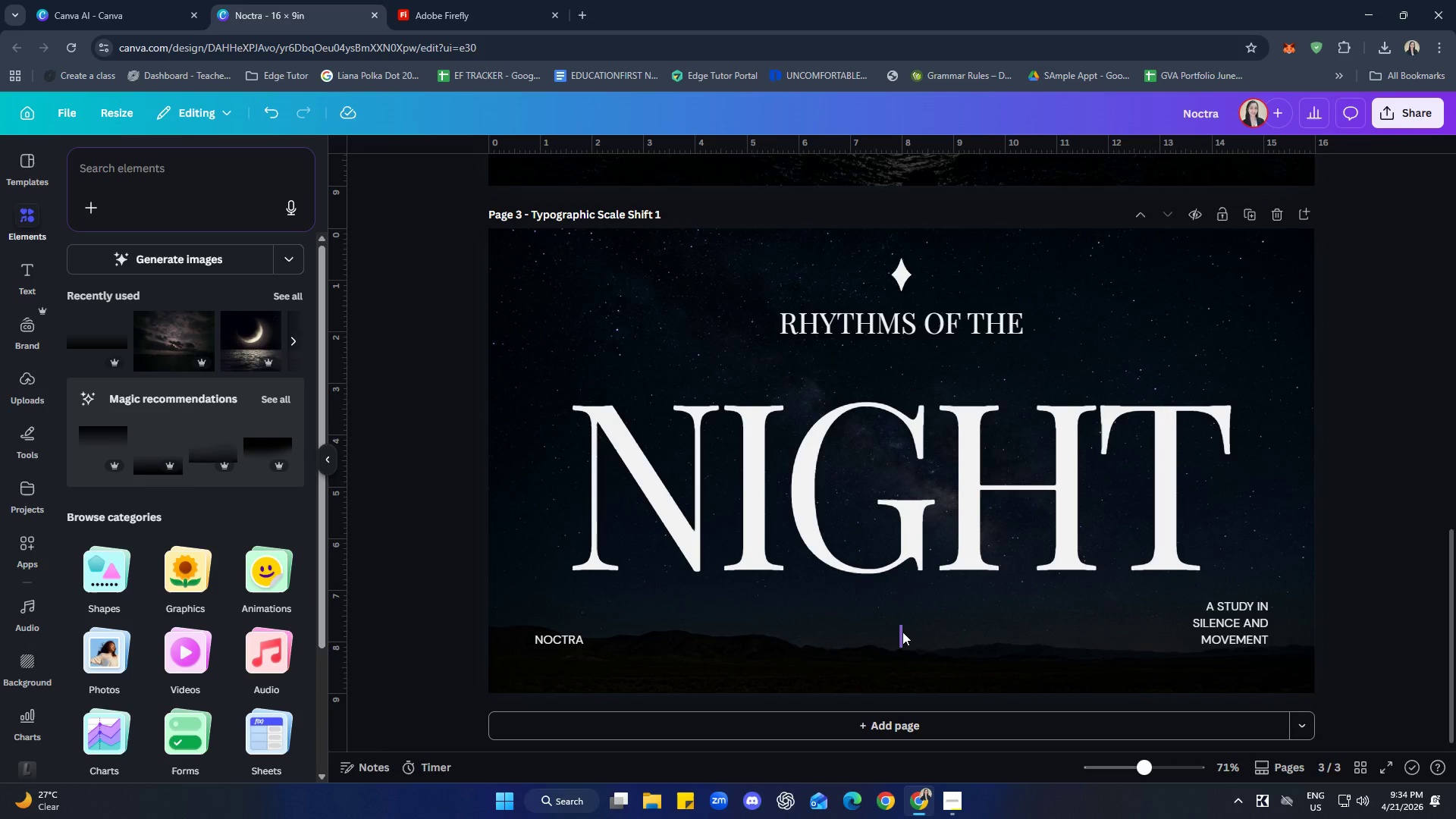 
left_click([902, 632])
 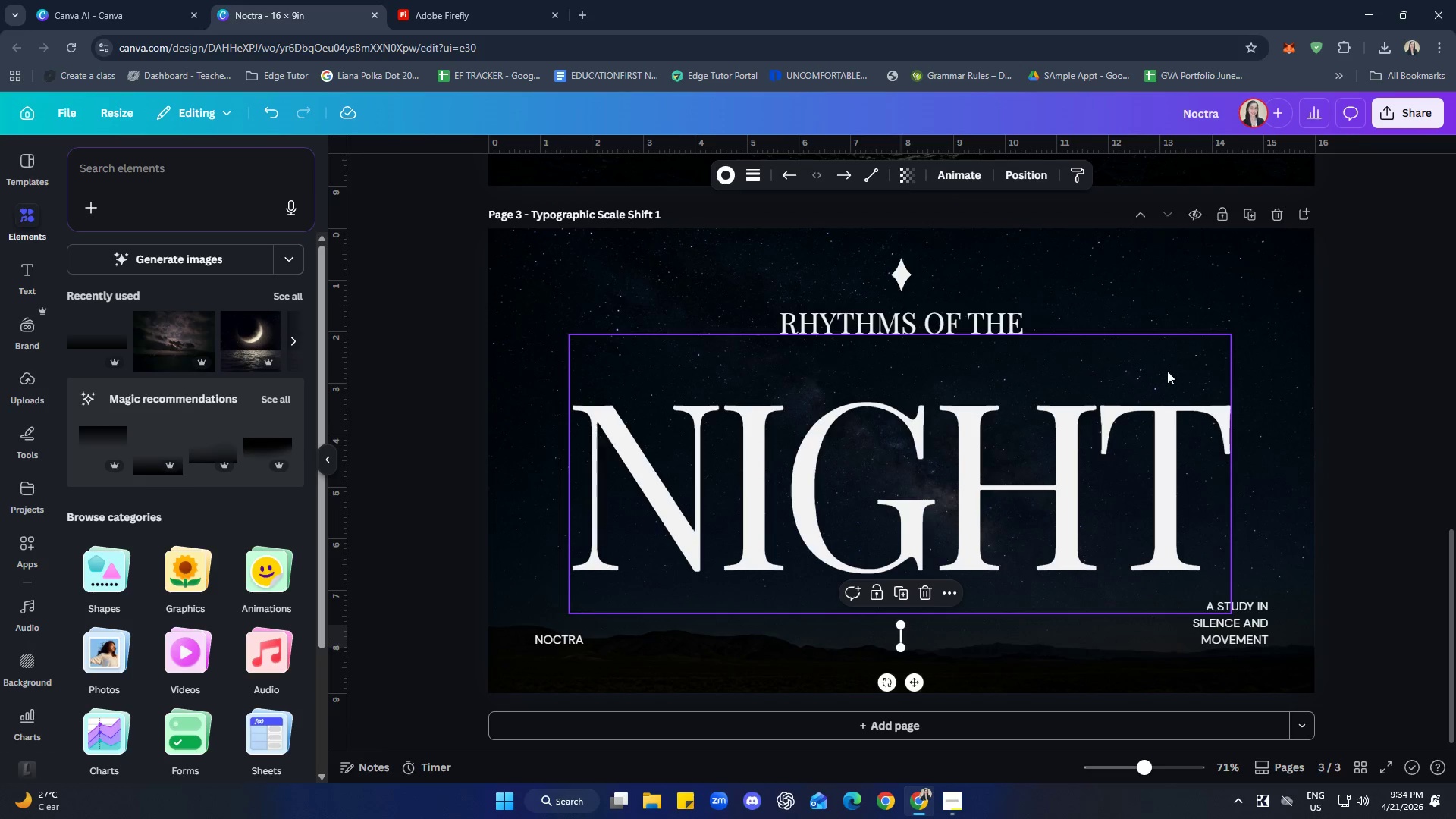 
left_click([1230, 334])
 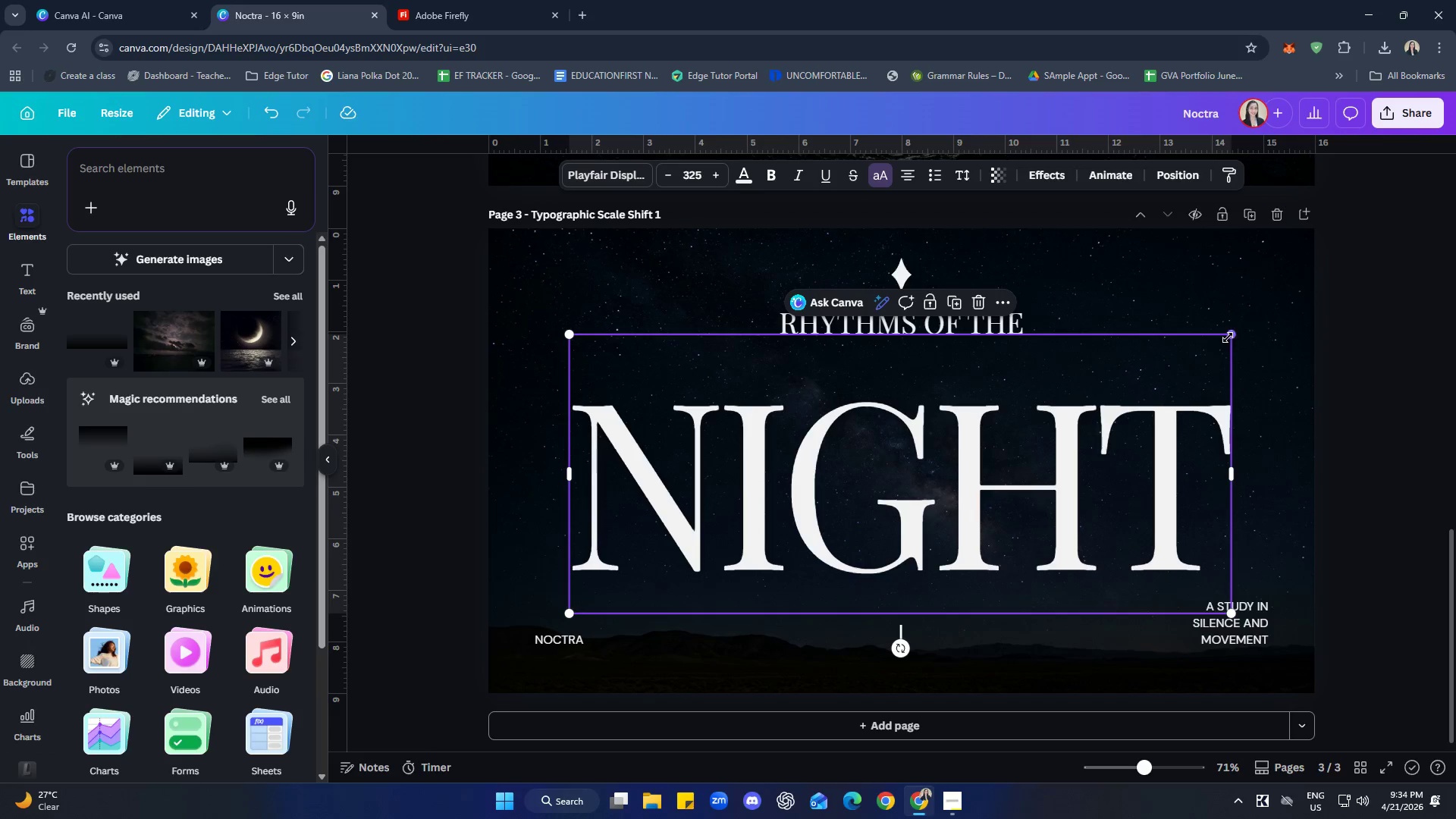 
left_click_drag(start_coordinate=[1230, 335], to_coordinate=[1266, 314])
 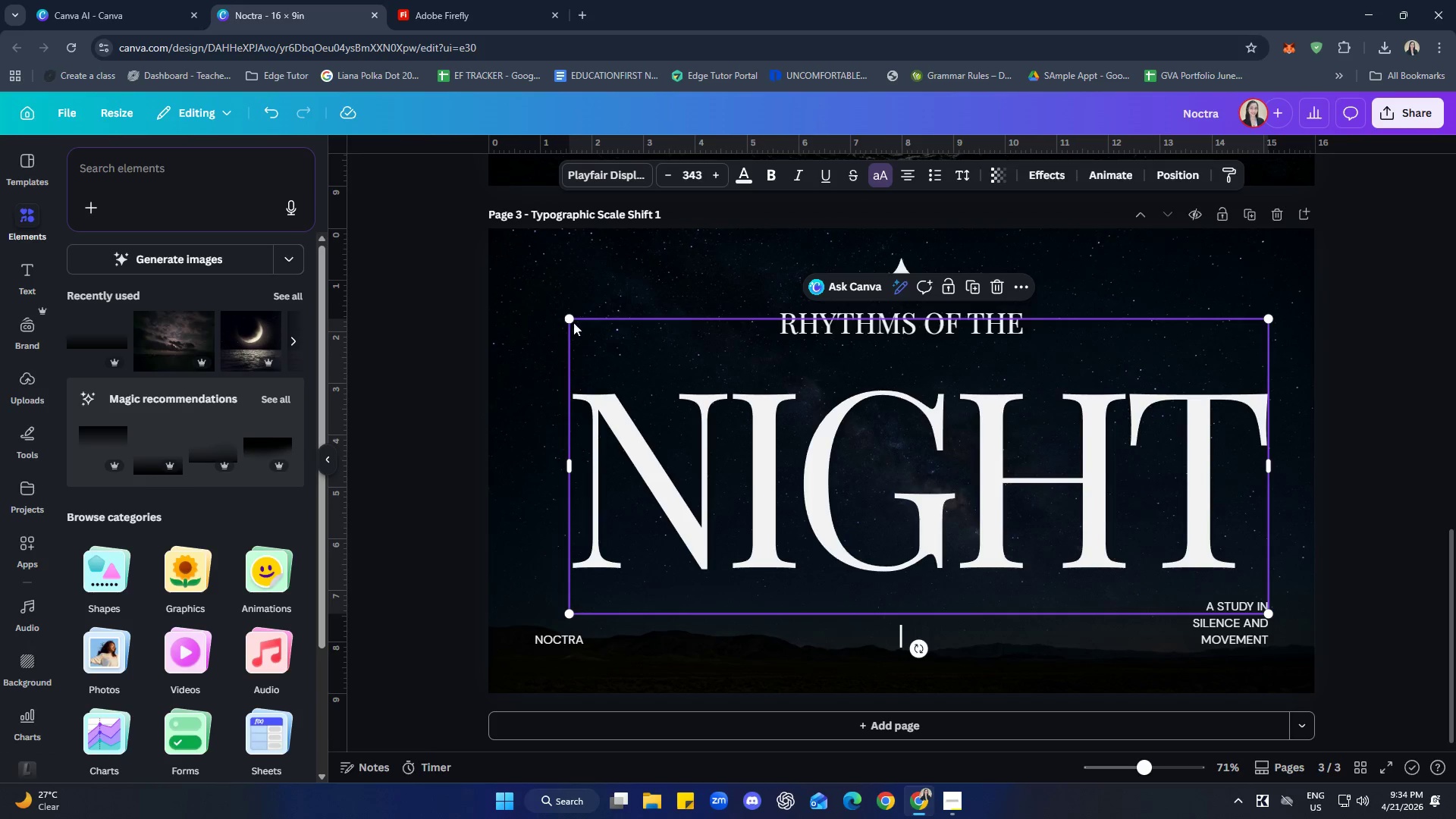 
left_click_drag(start_coordinate=[570, 319], to_coordinate=[532, 304])
 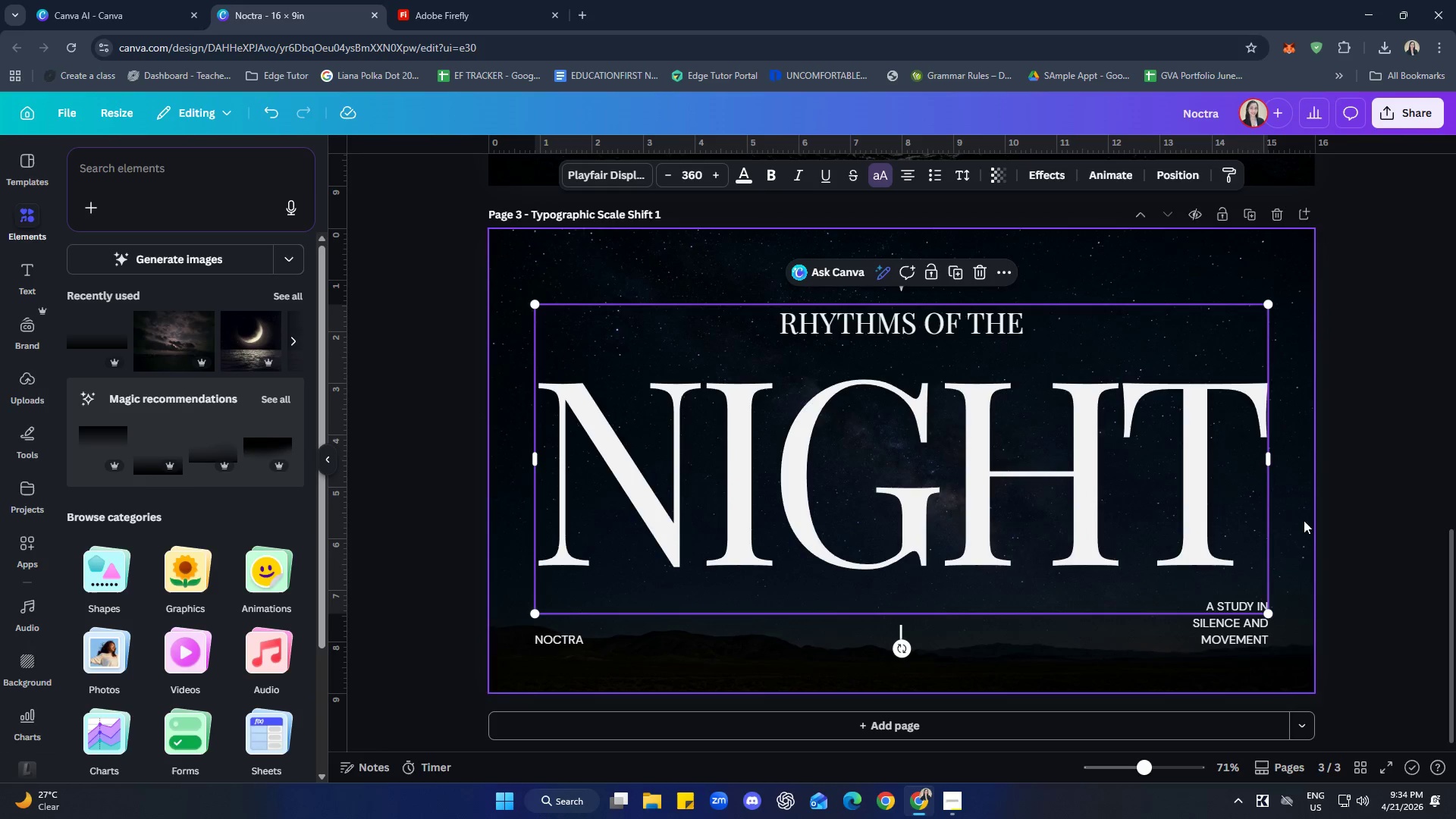 
left_click([1382, 496])
 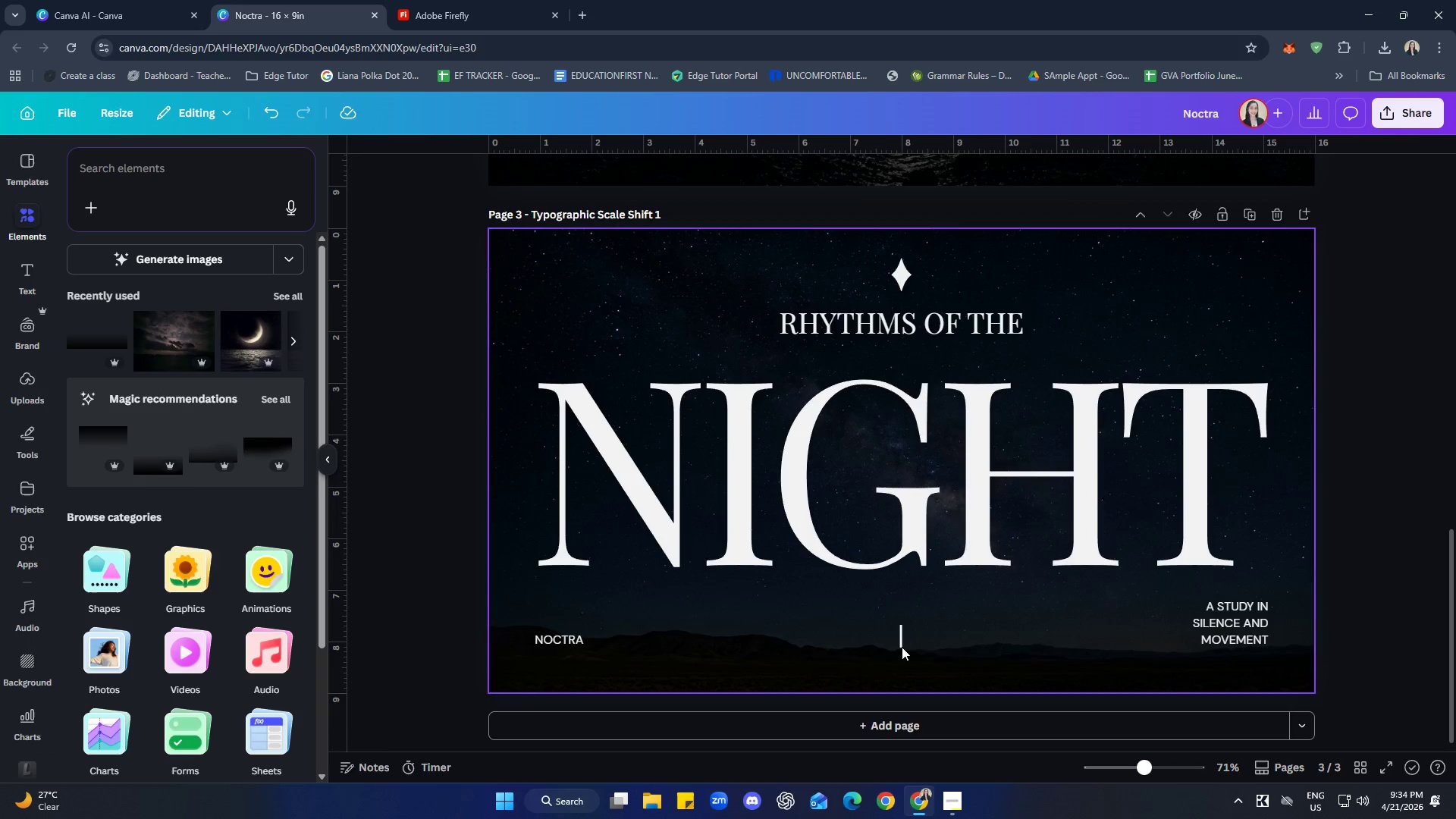 
left_click([902, 642])
 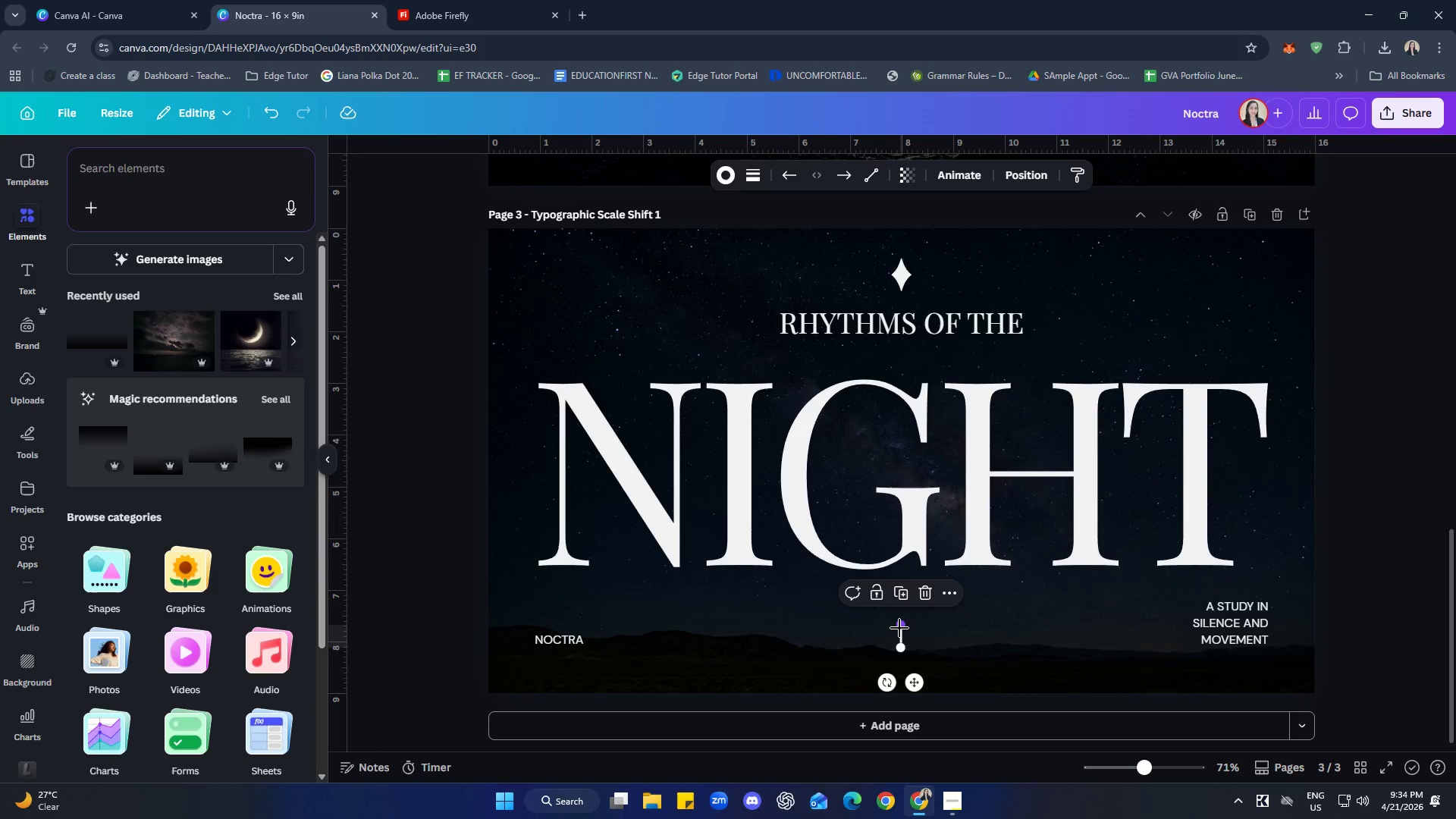 
left_click_drag(start_coordinate=[899, 626], to_coordinate=[899, 615])
 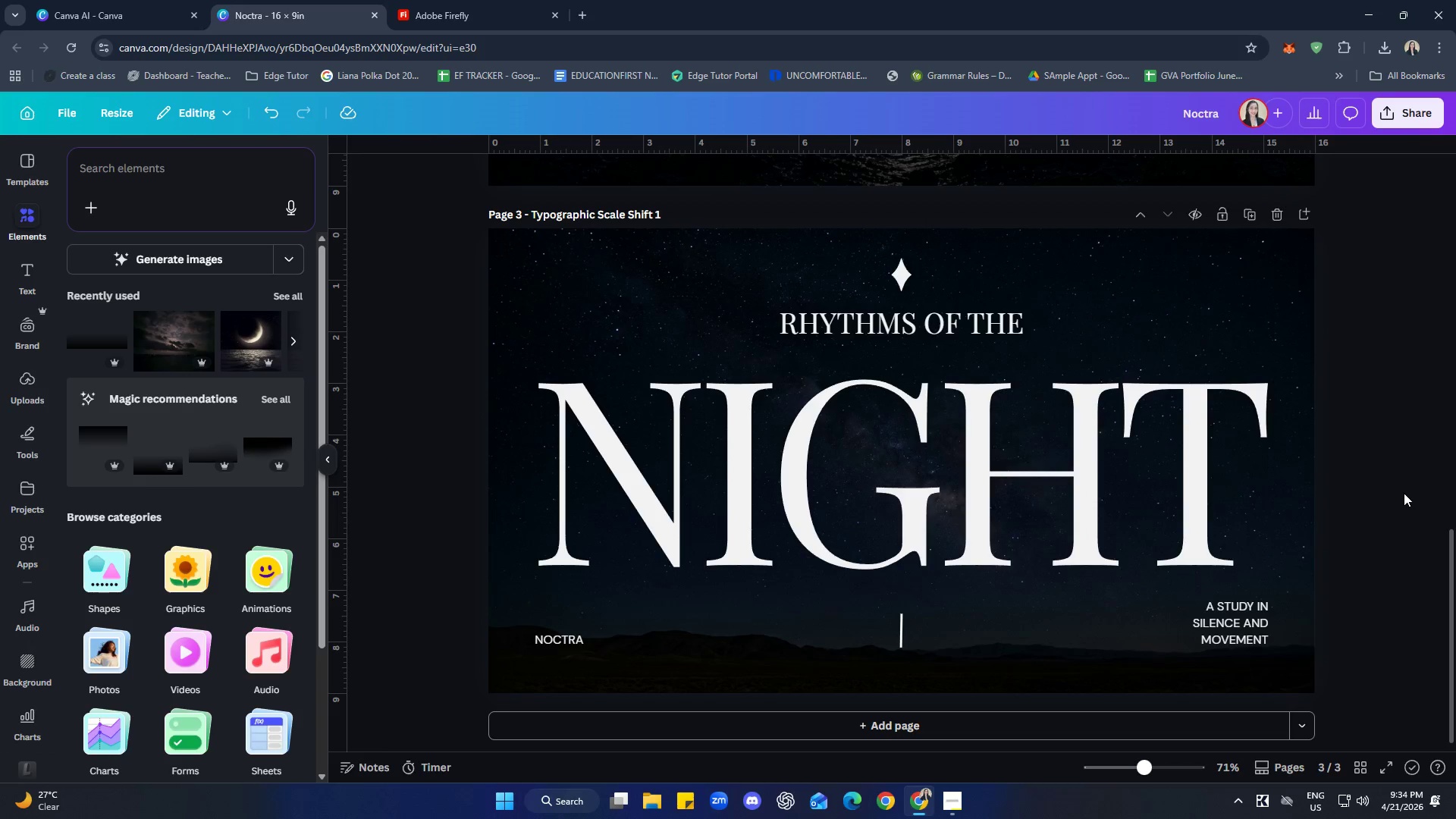 
double_click([1404, 488])
 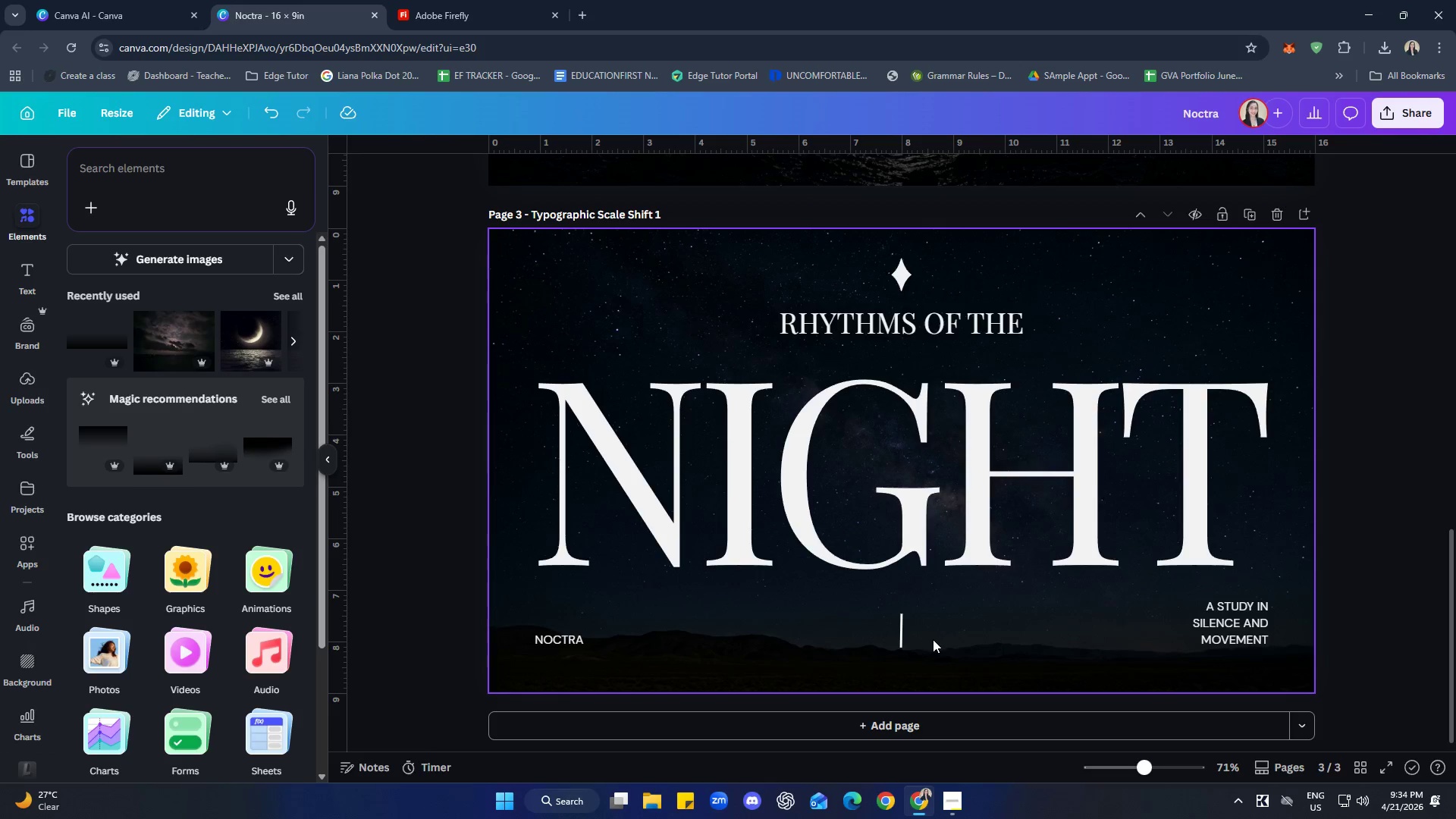 
left_click([905, 632])
 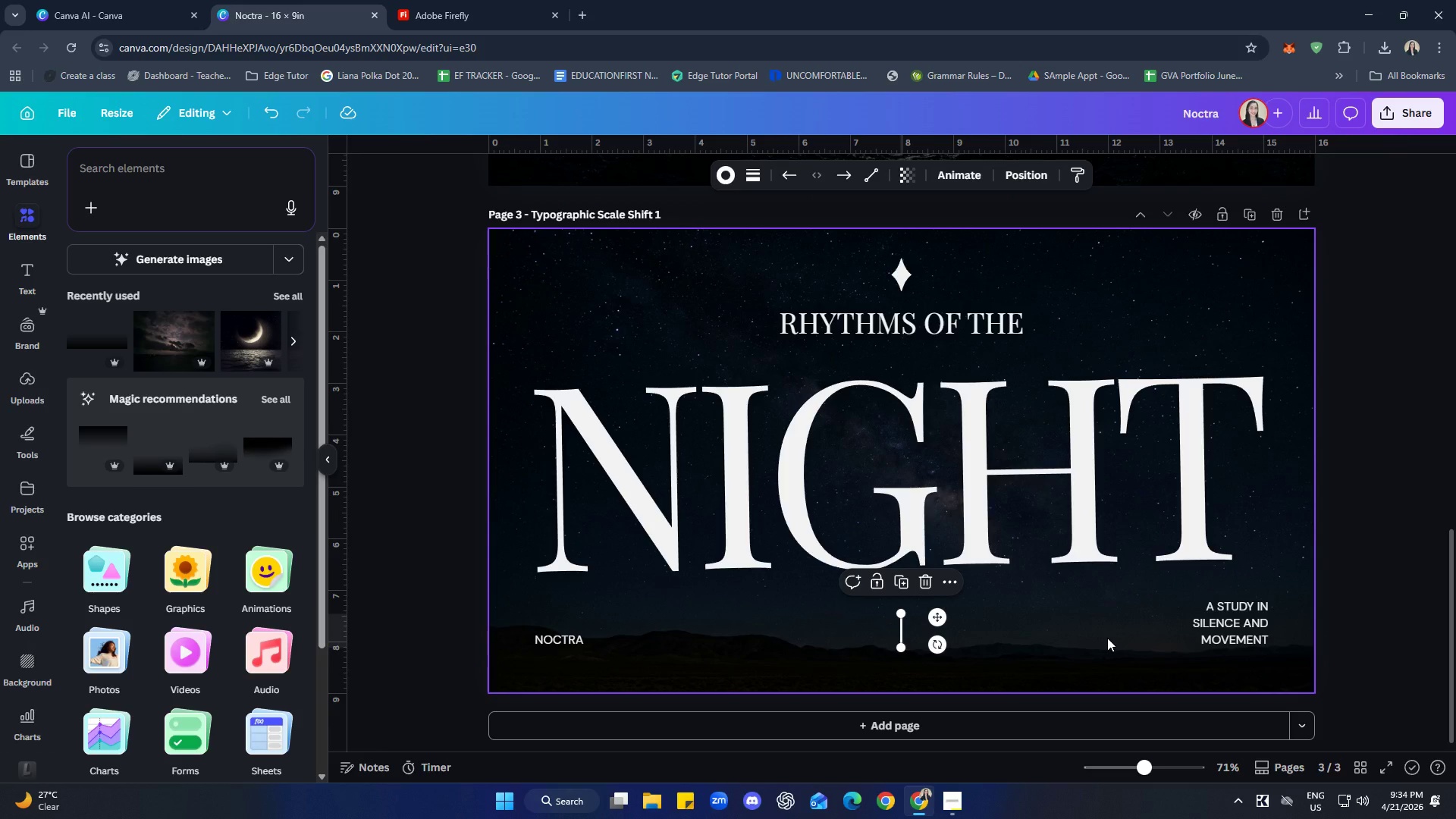 
wait(5.84)
 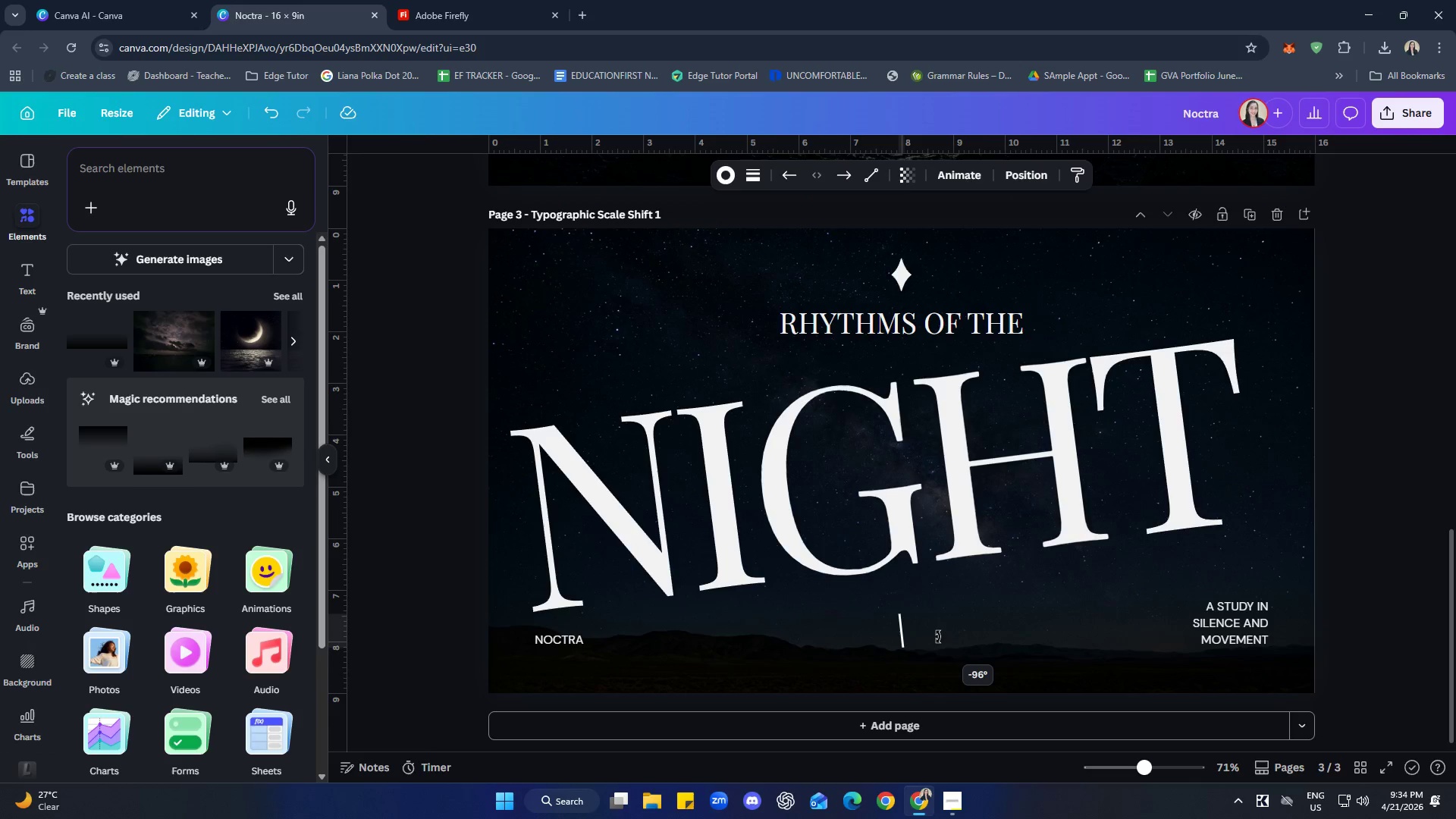 
key(Control+ControlLeft)
 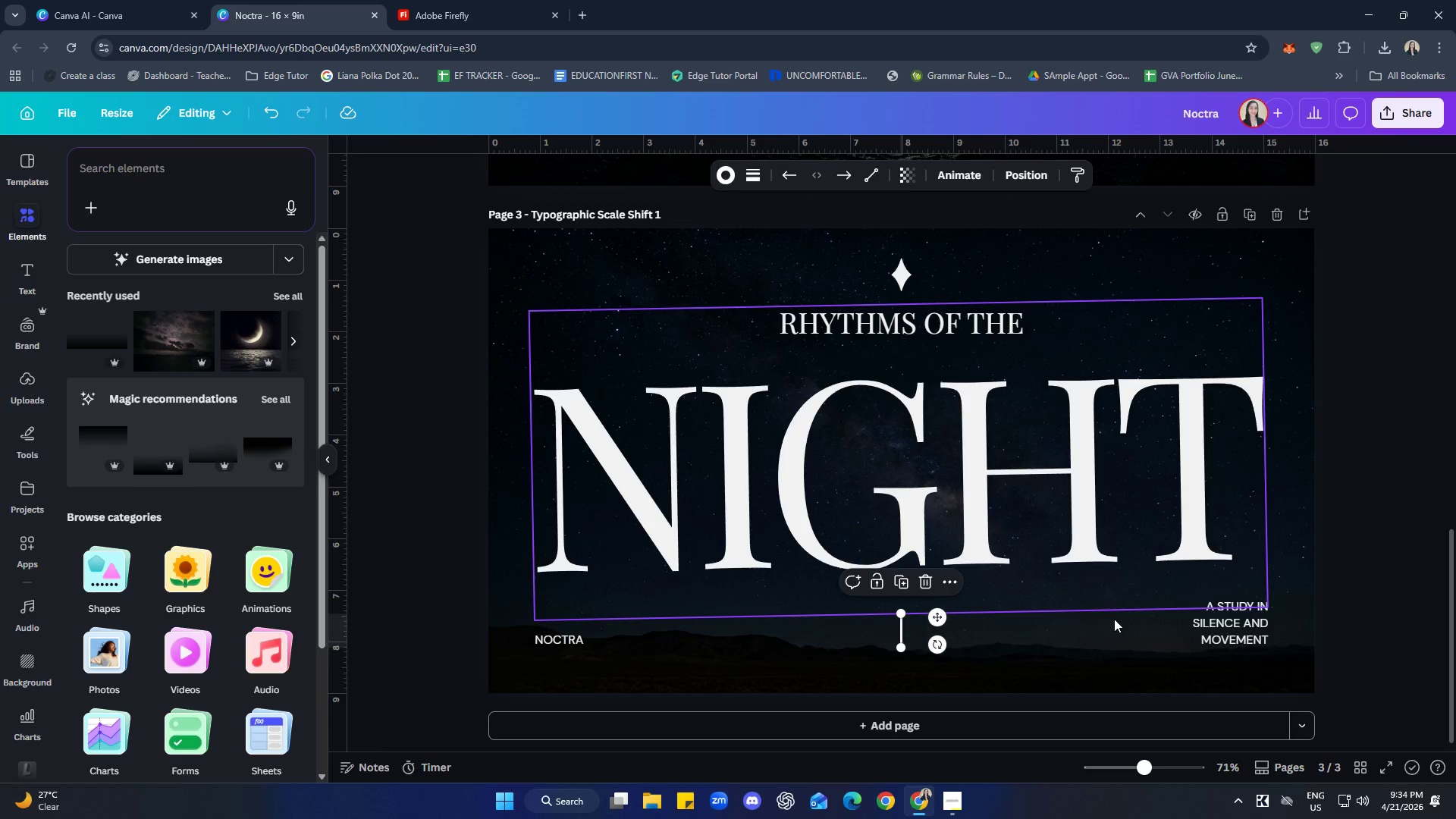 
key(Control+Z)
 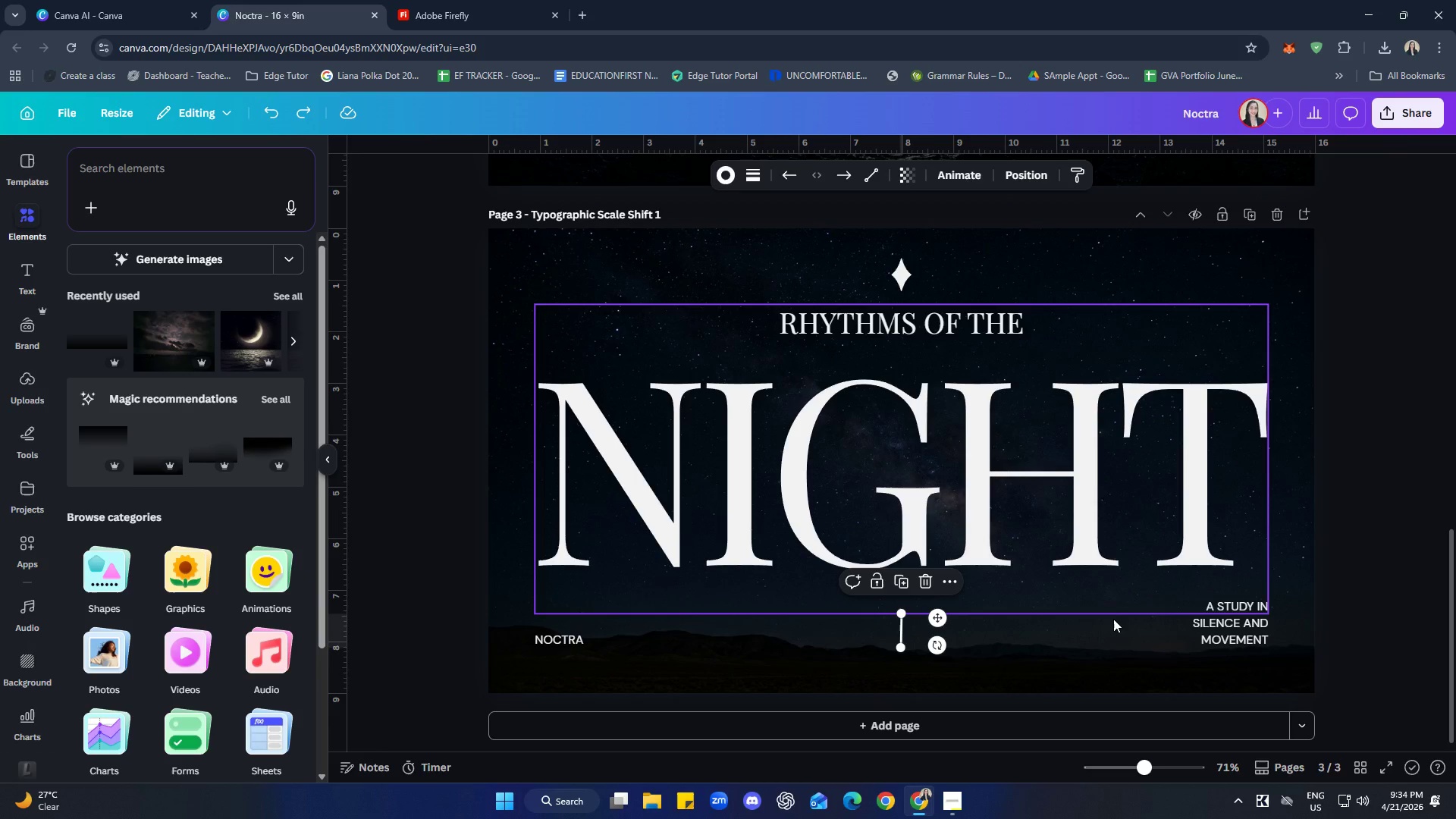 
key(Control+ControlLeft)
 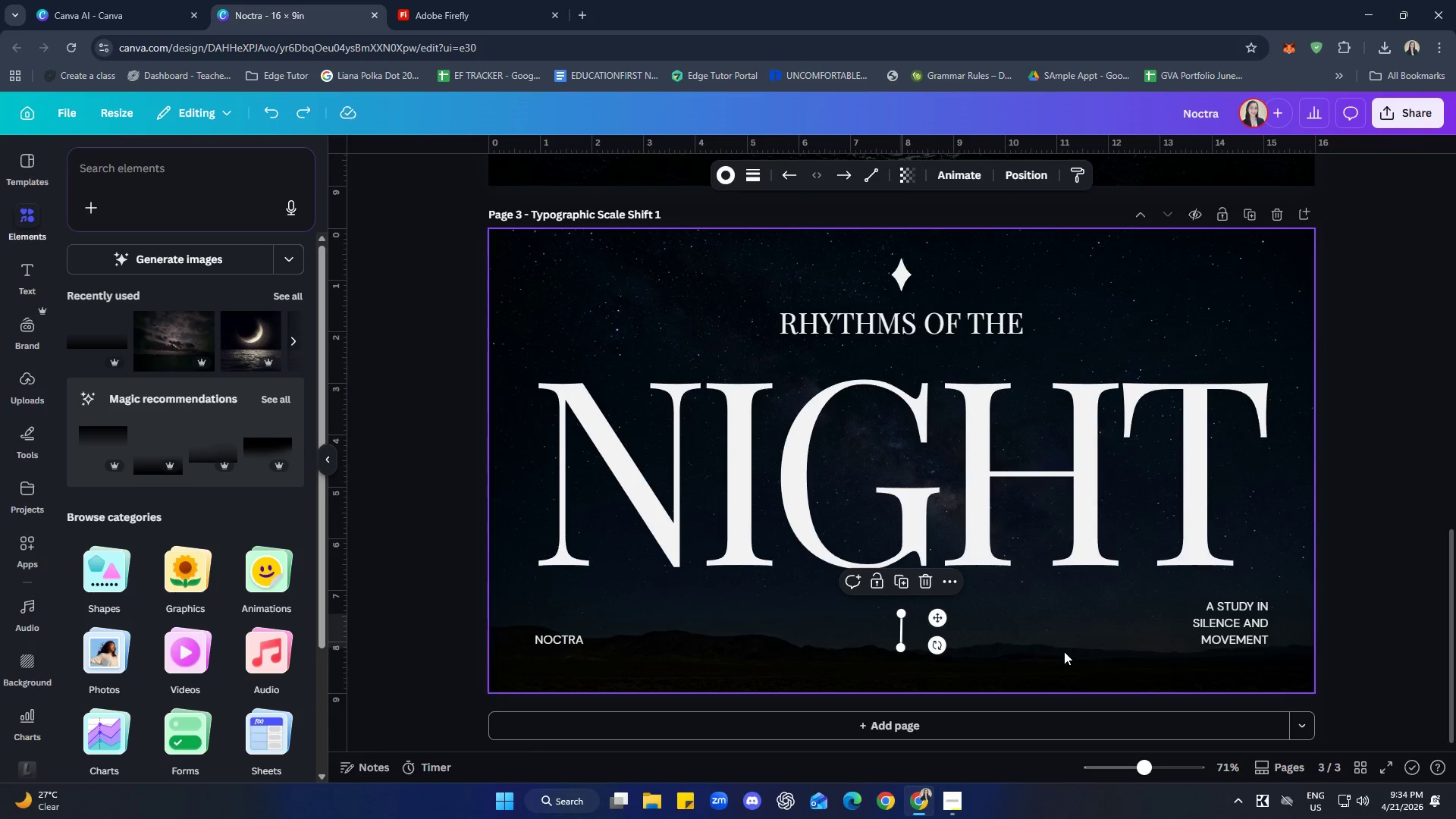 
key(Control+ControlLeft)
 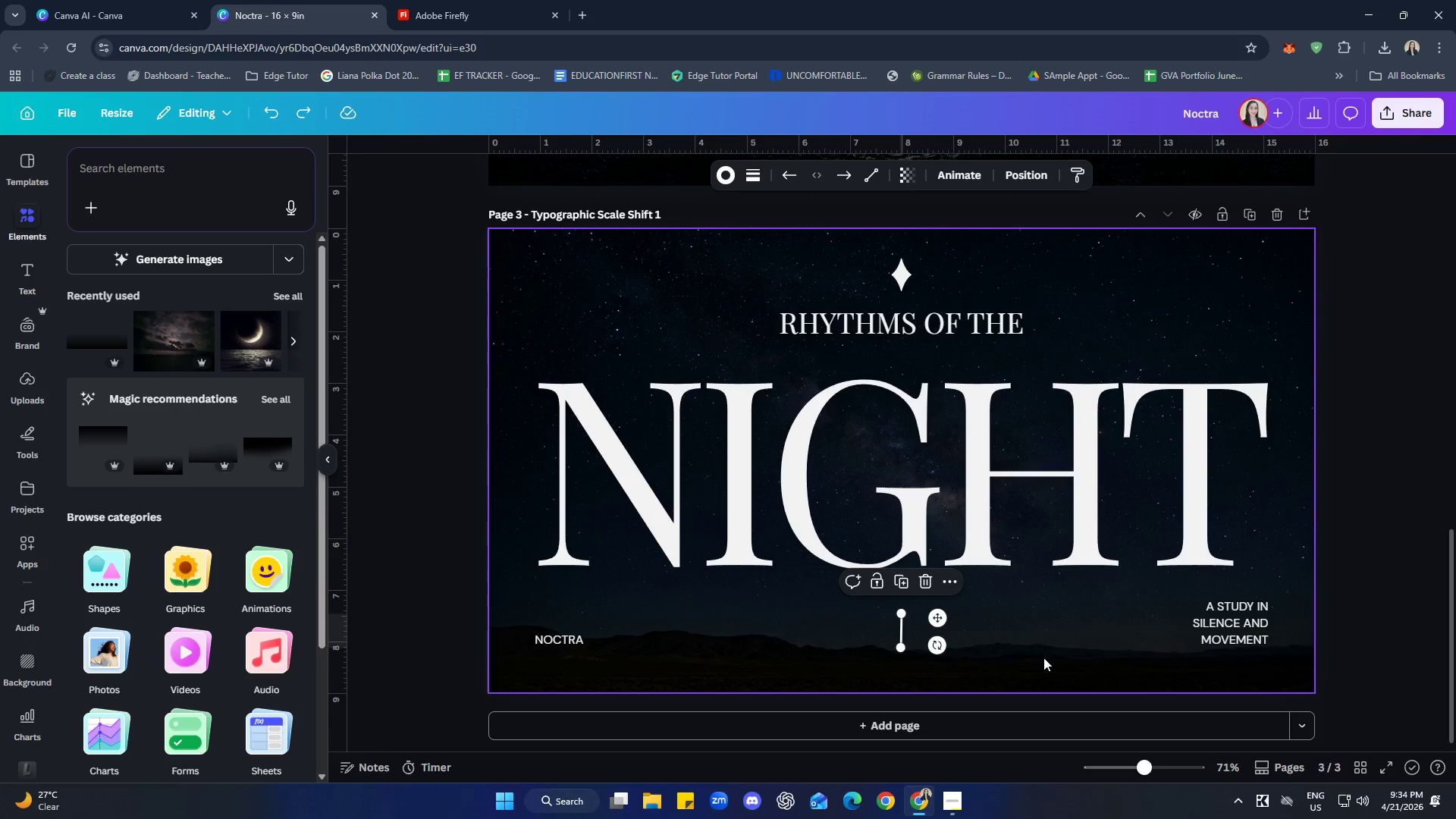 
key(Control+Z)
 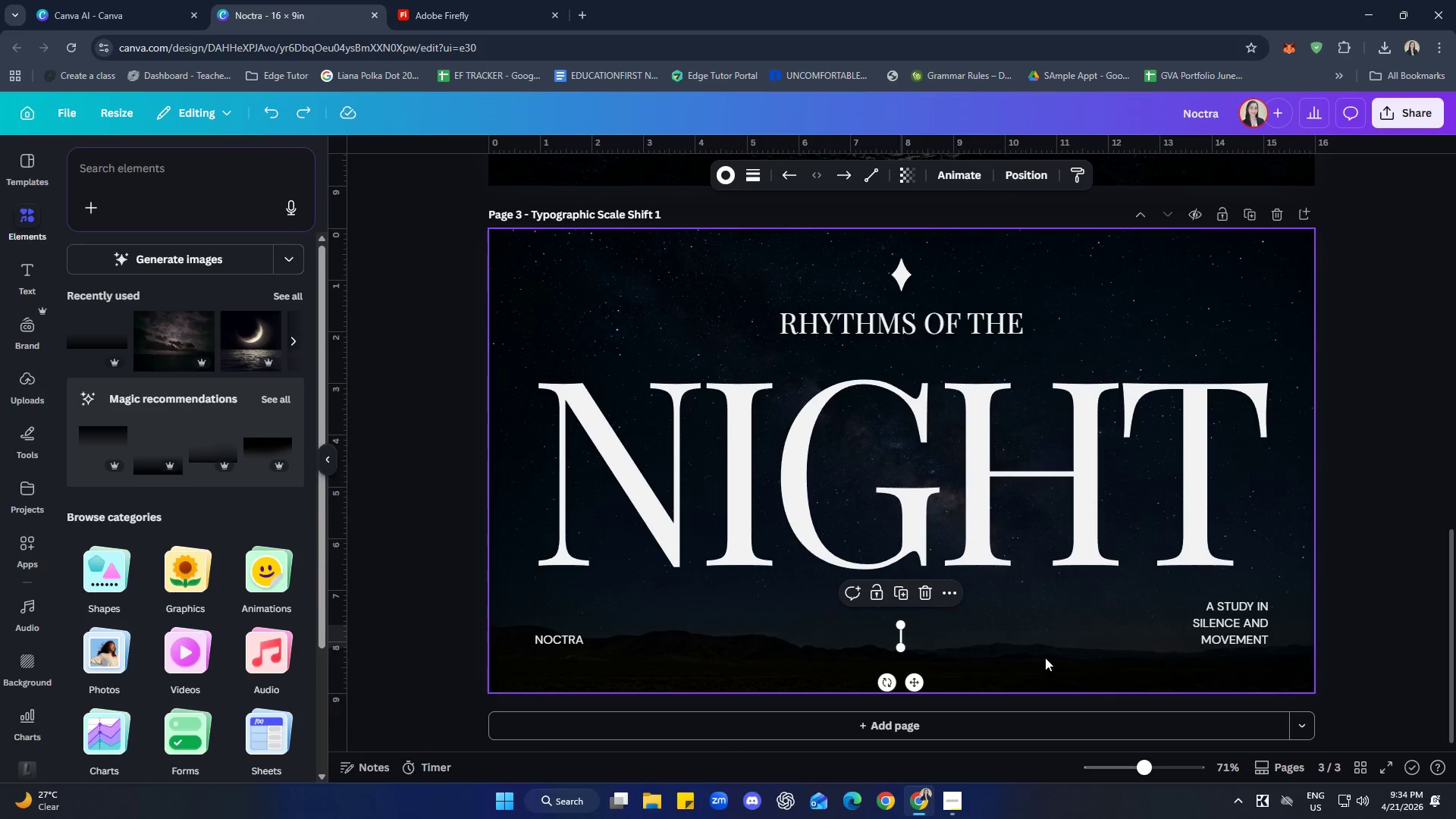 
left_click([1040, 654])
 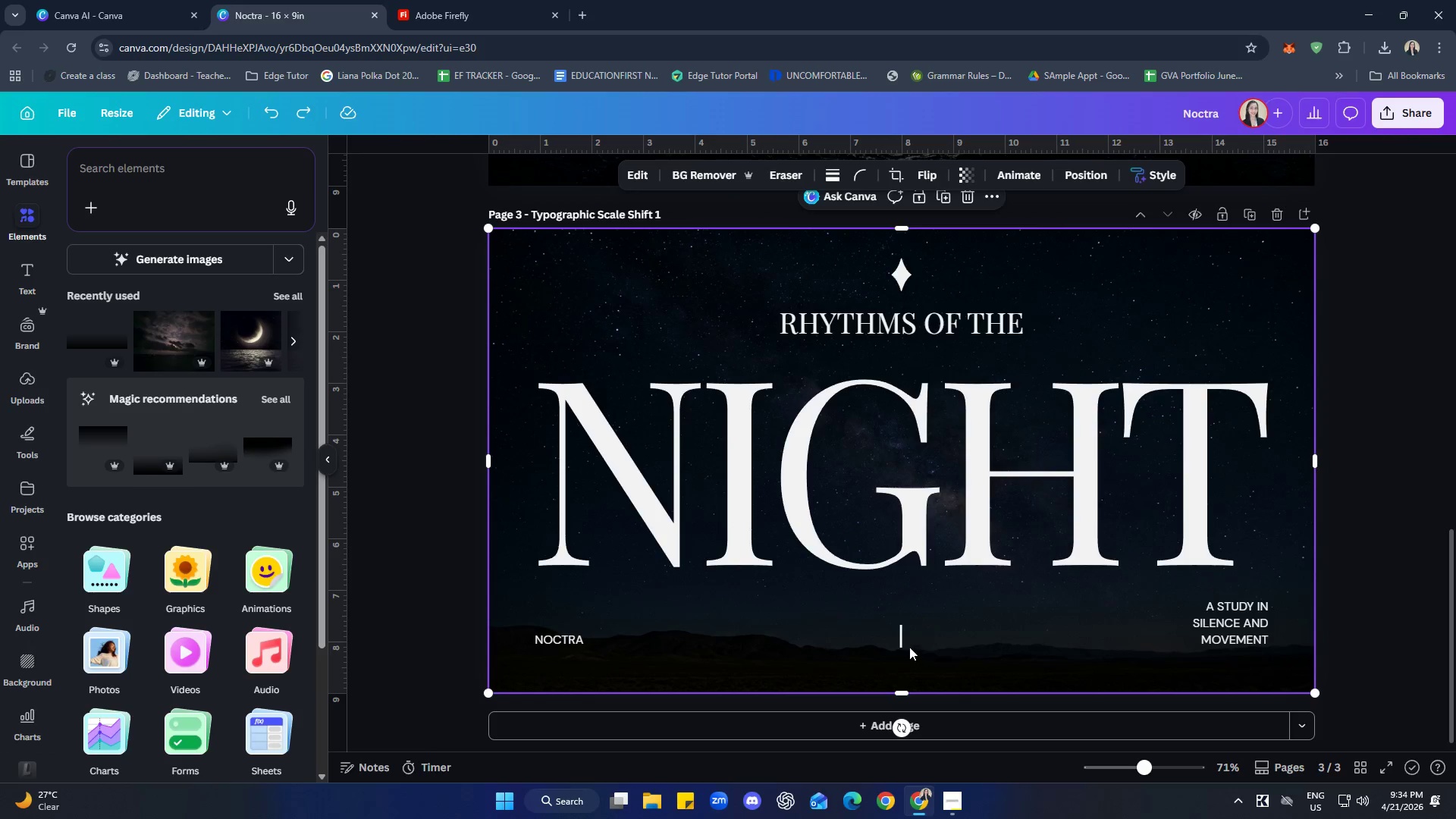 
left_click([902, 639])
 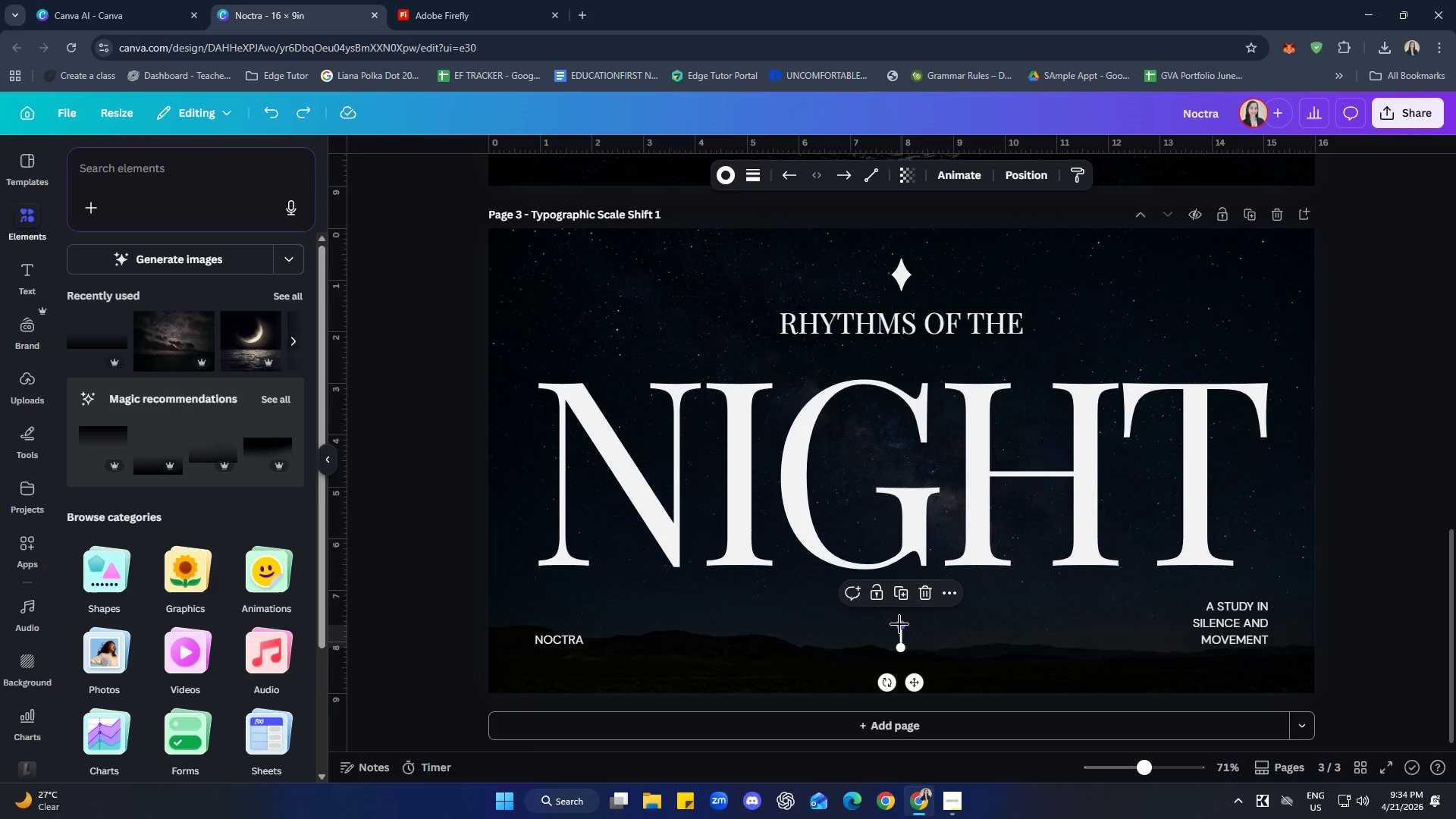 
left_click_drag(start_coordinate=[902, 624], to_coordinate=[899, 595])
 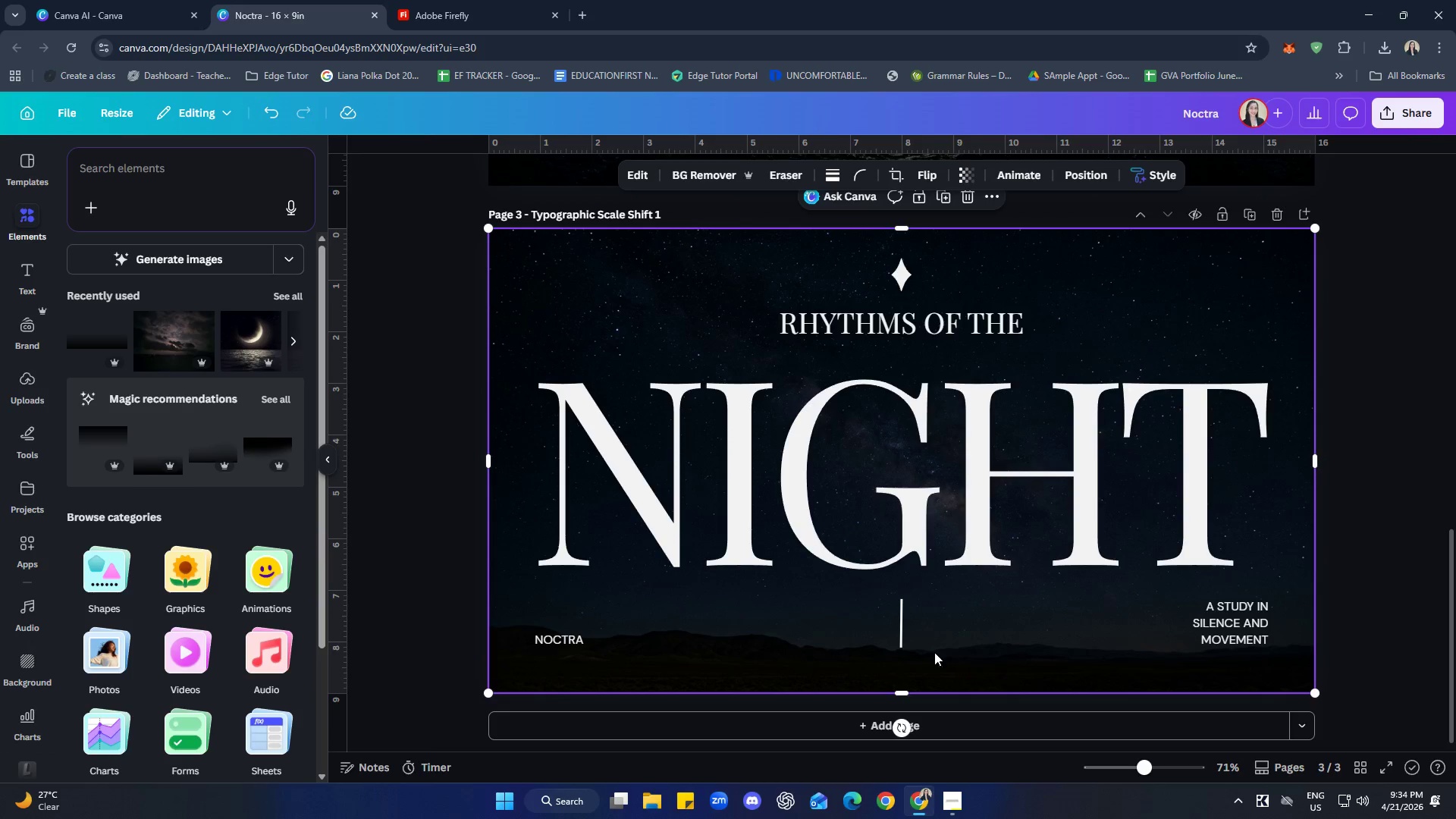 
left_click([905, 635])
 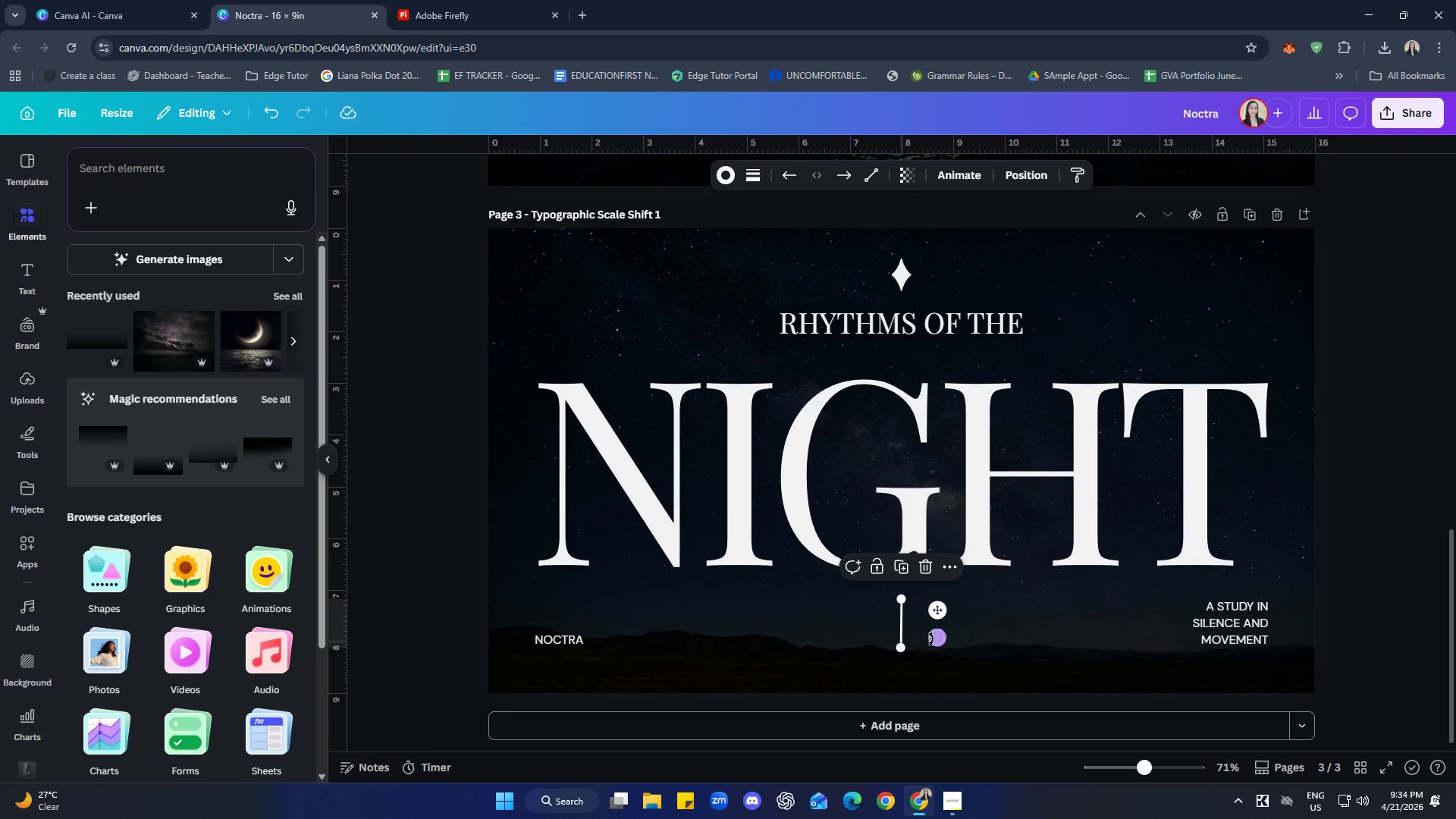 
left_click_drag(start_coordinate=[937, 638], to_coordinate=[942, 637])
 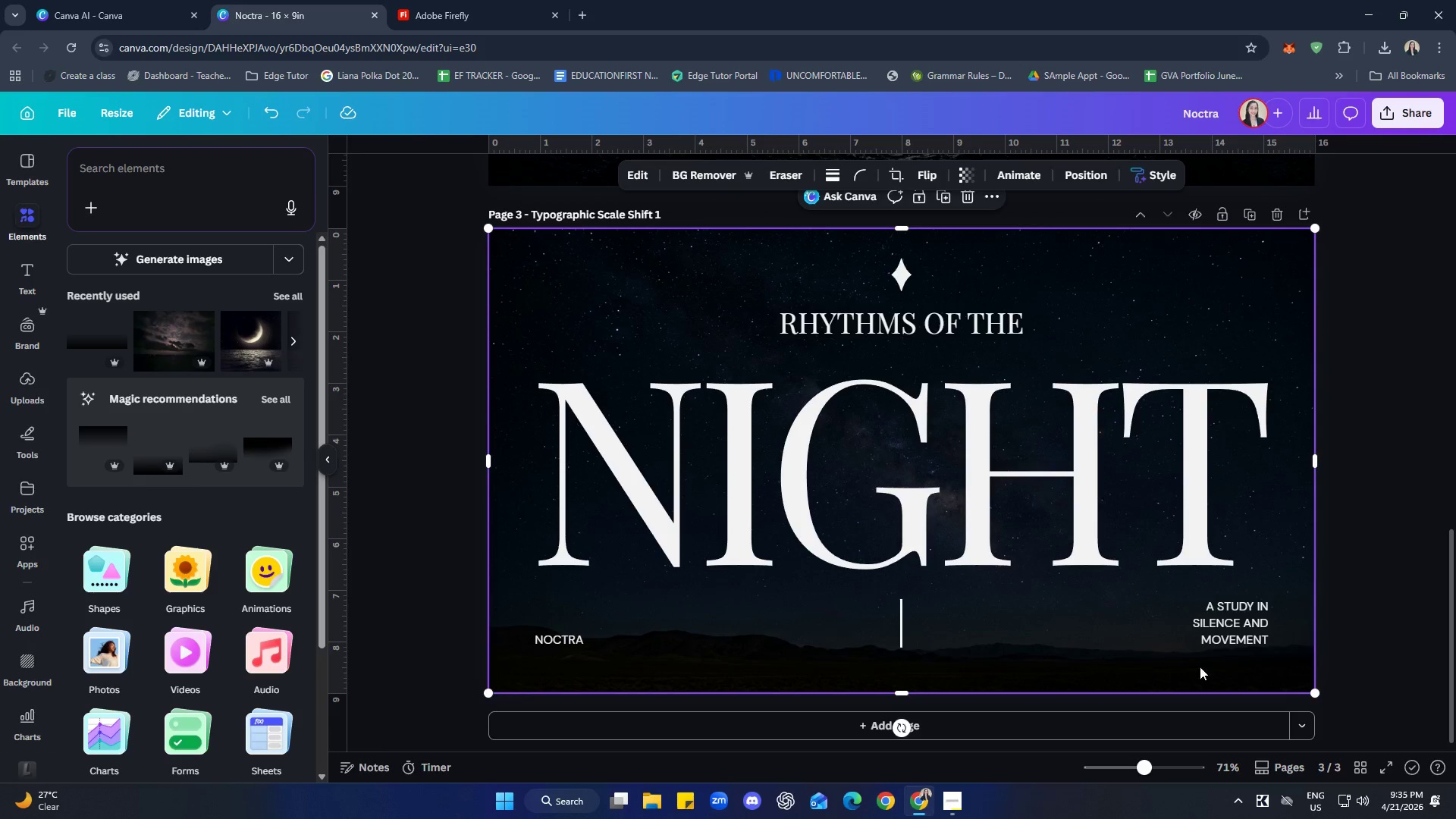 
left_click([1446, 583])
 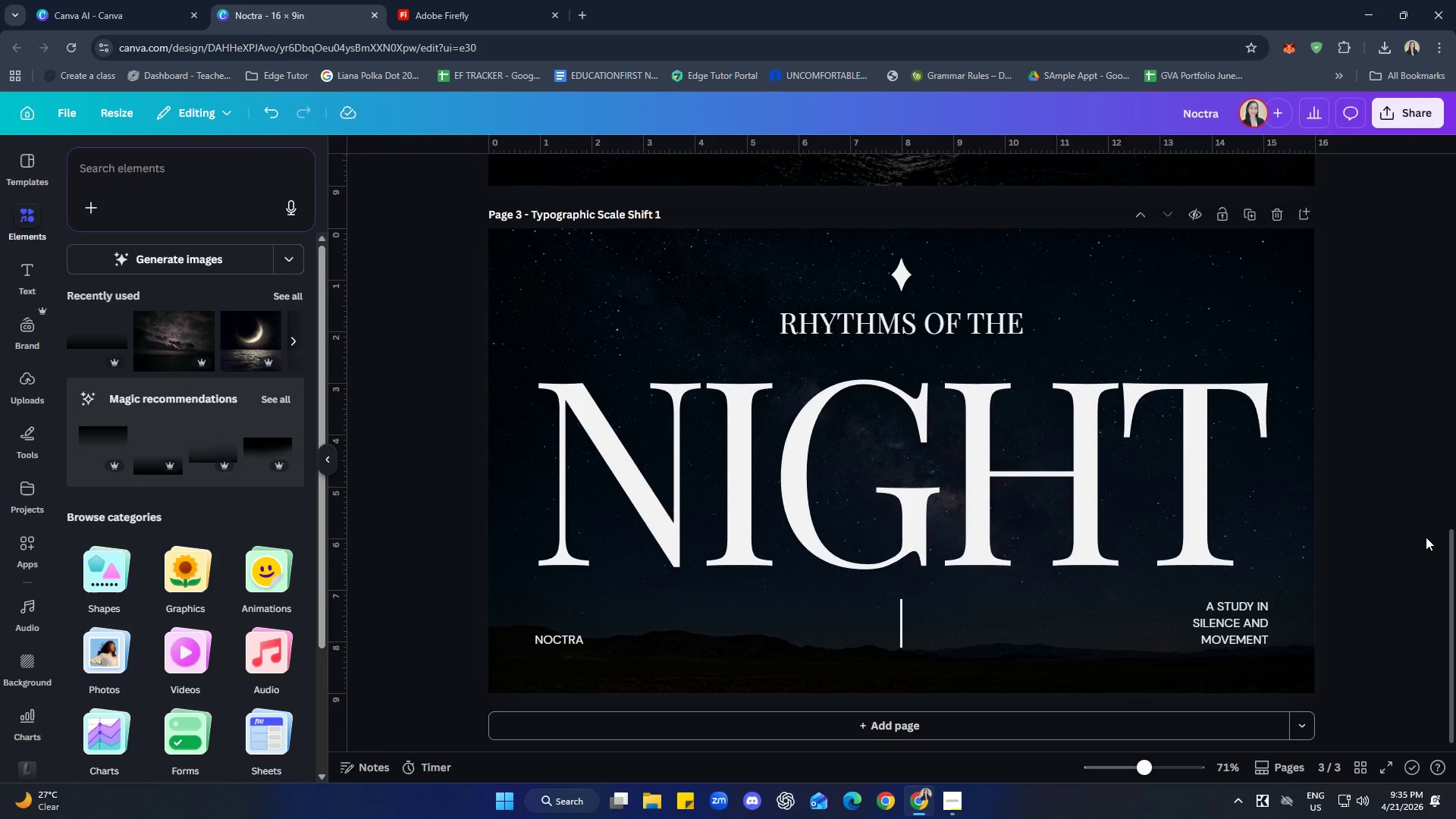 
wait(17.89)
 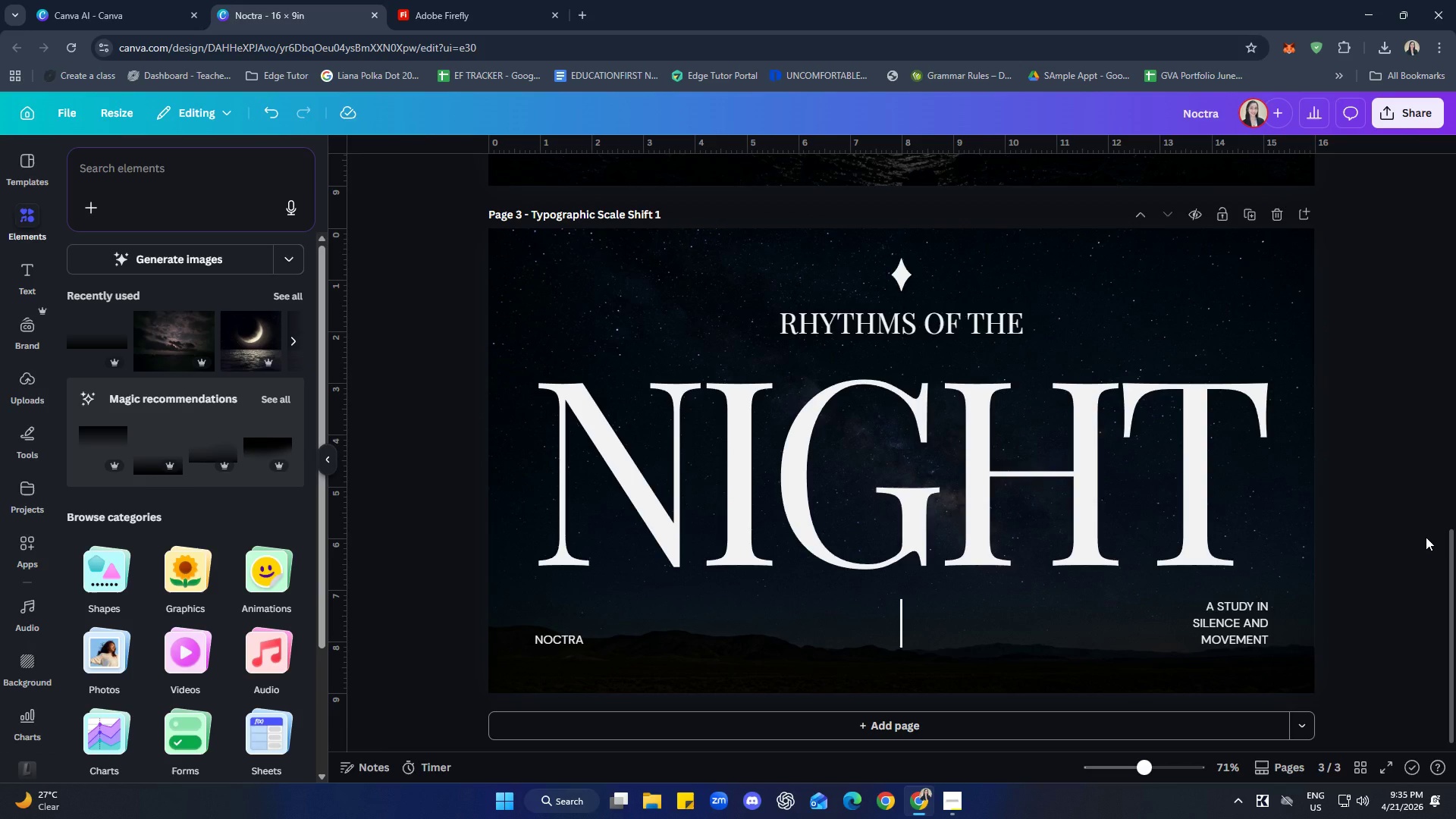 
left_click([911, 322])
 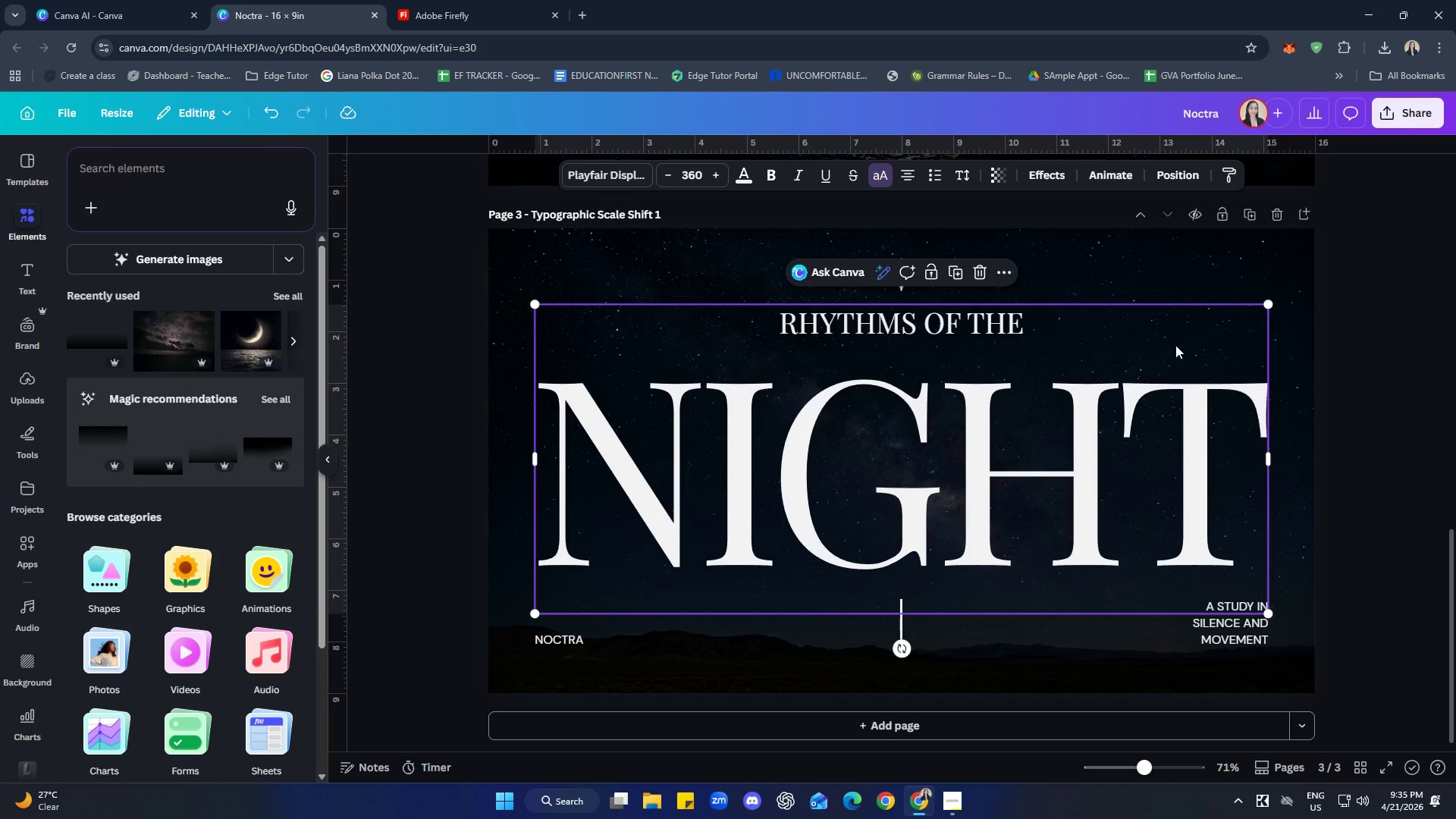 
right_click([1175, 345])
 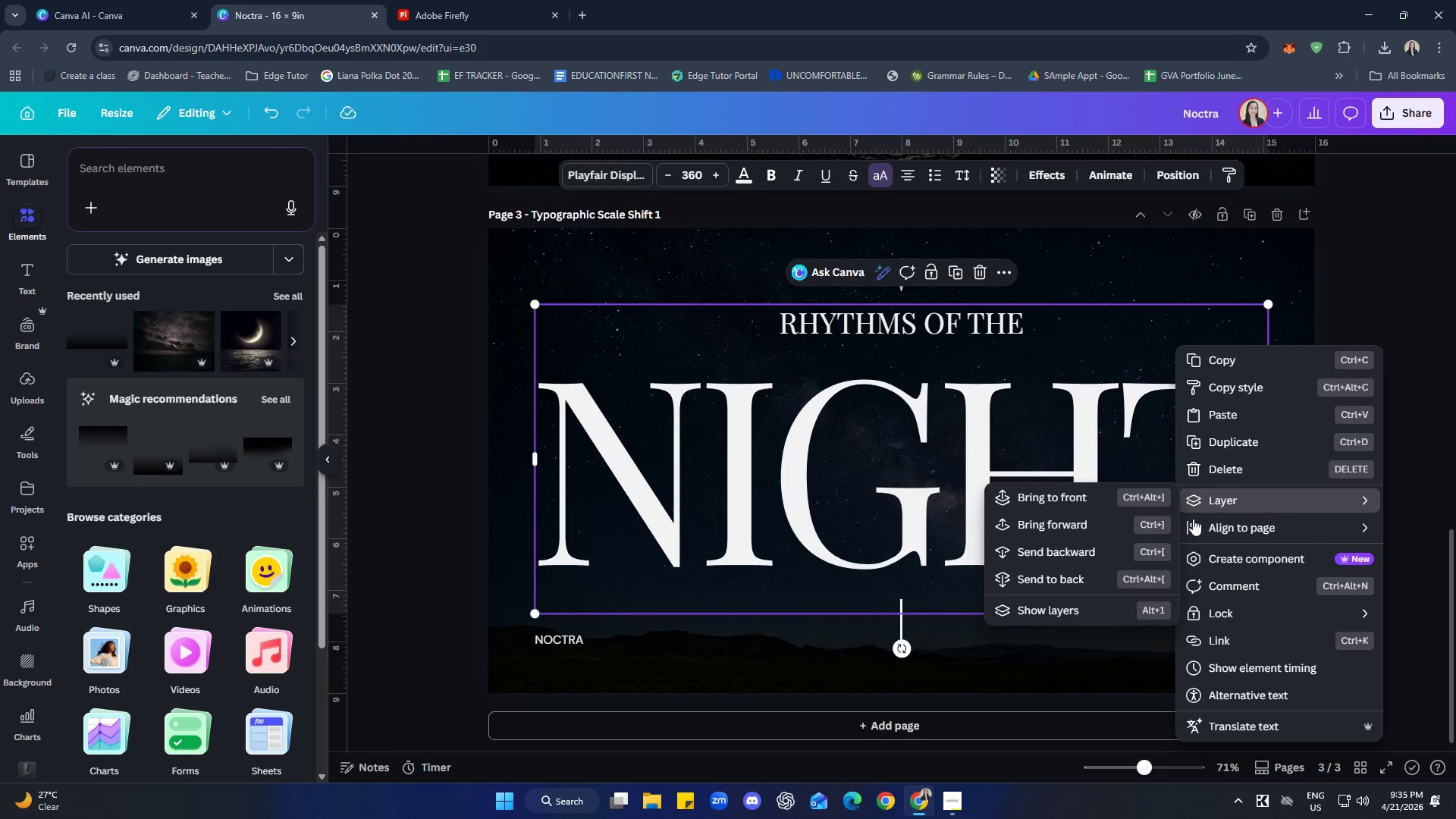 
left_click([1057, 548])
 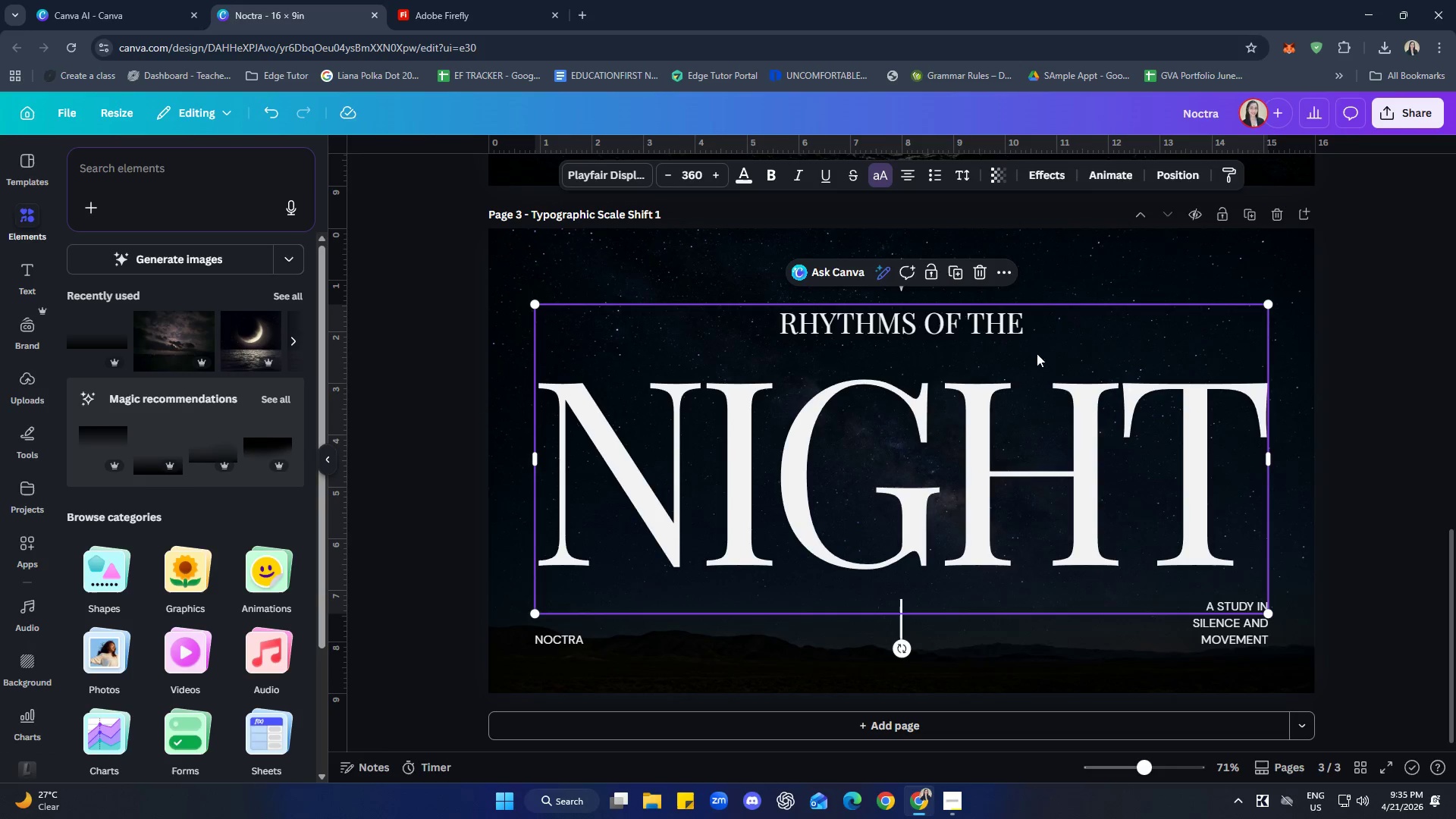 
left_click([926, 323])
 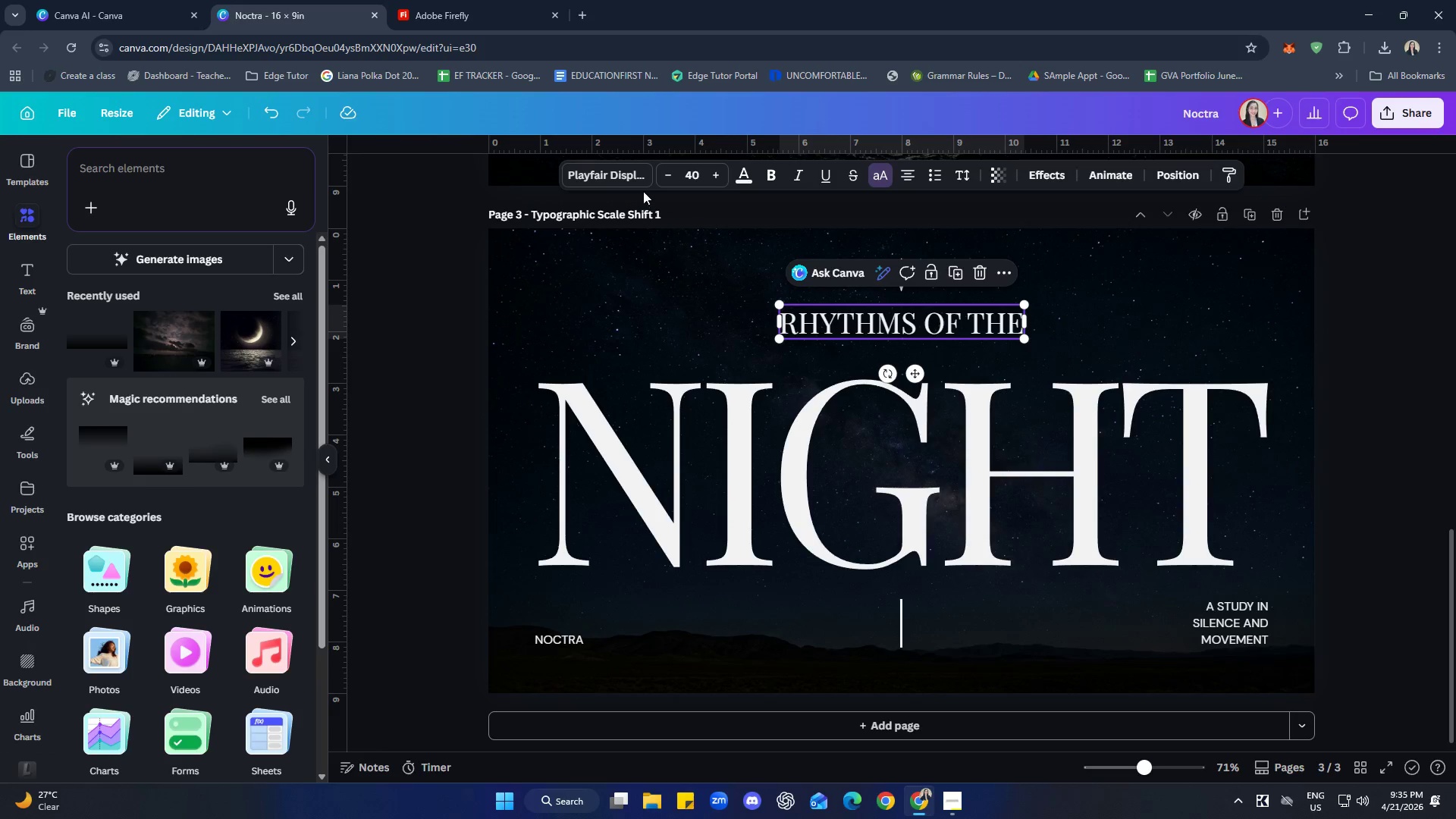 
double_click([667, 177])
 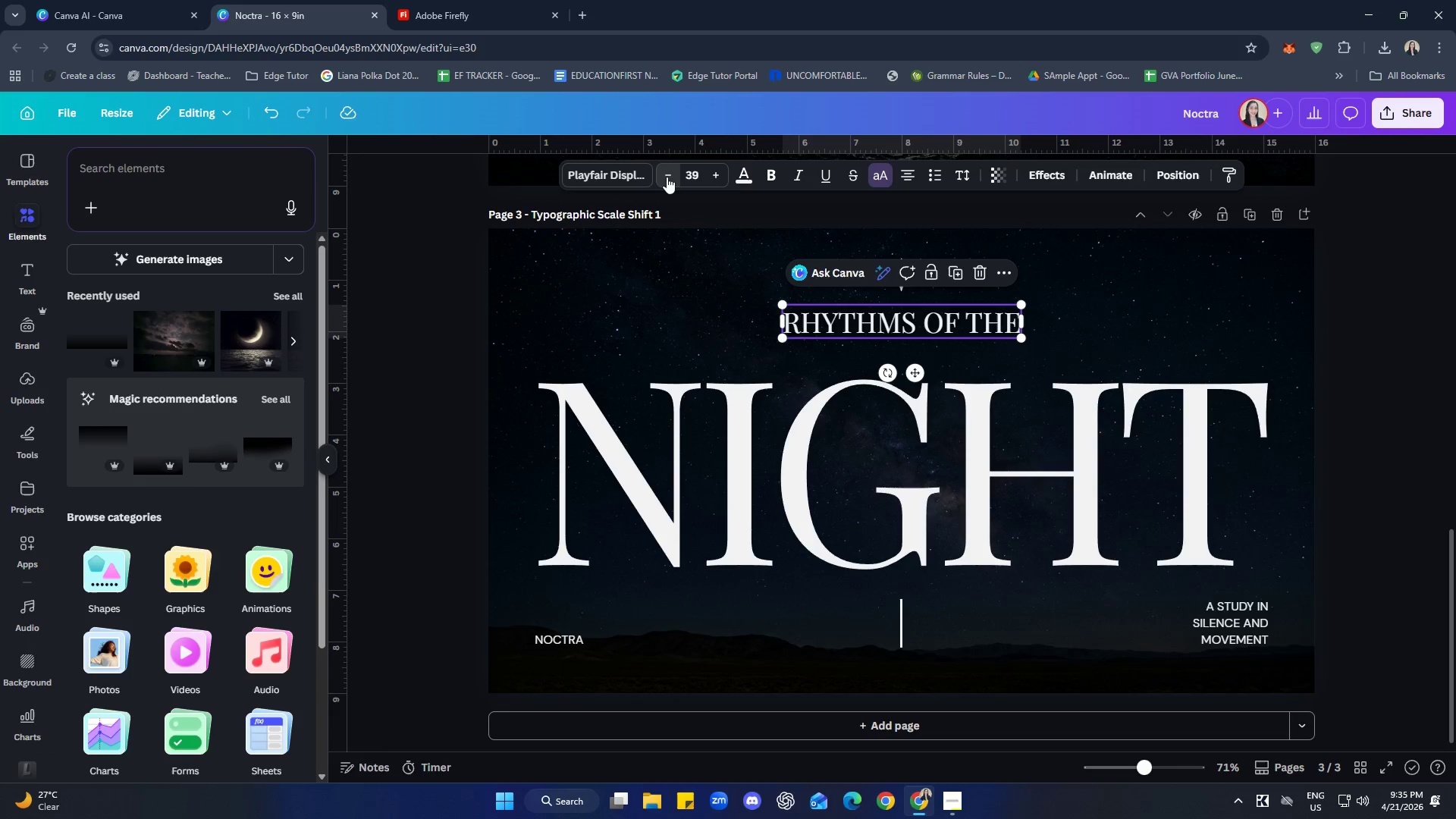 
triple_click([667, 177])
 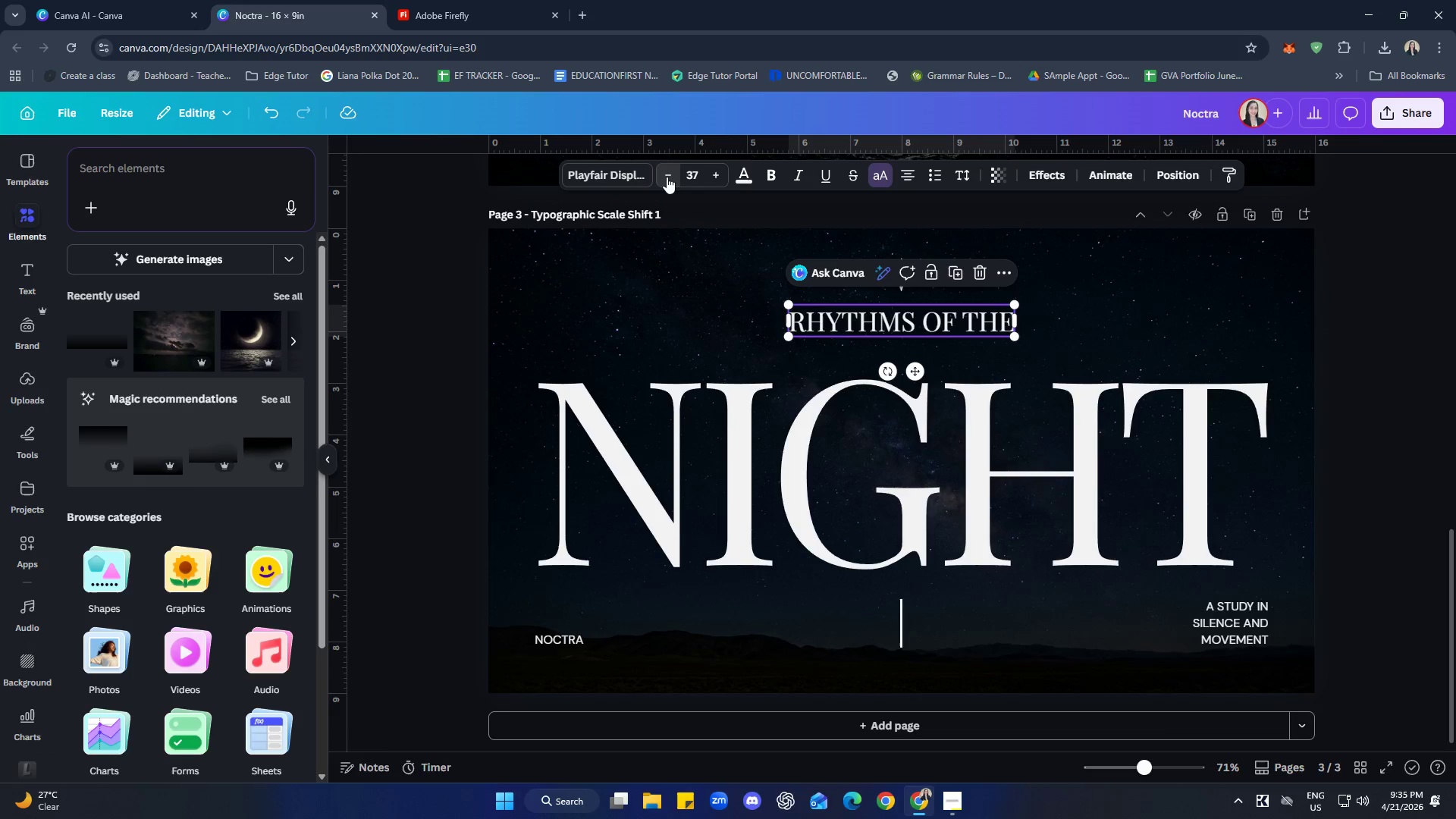 
triple_click([667, 177])
 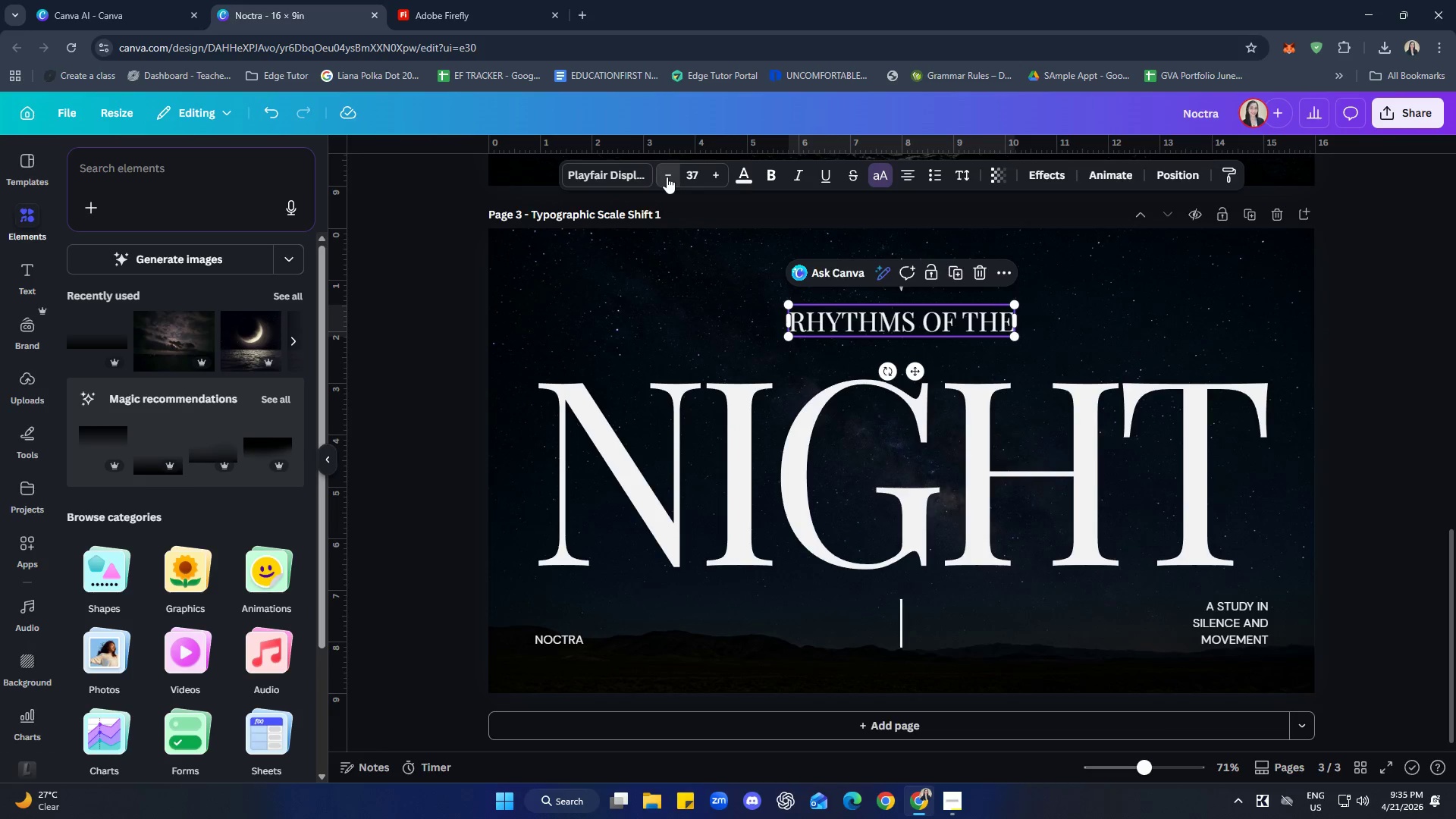 
triple_click([667, 177])
 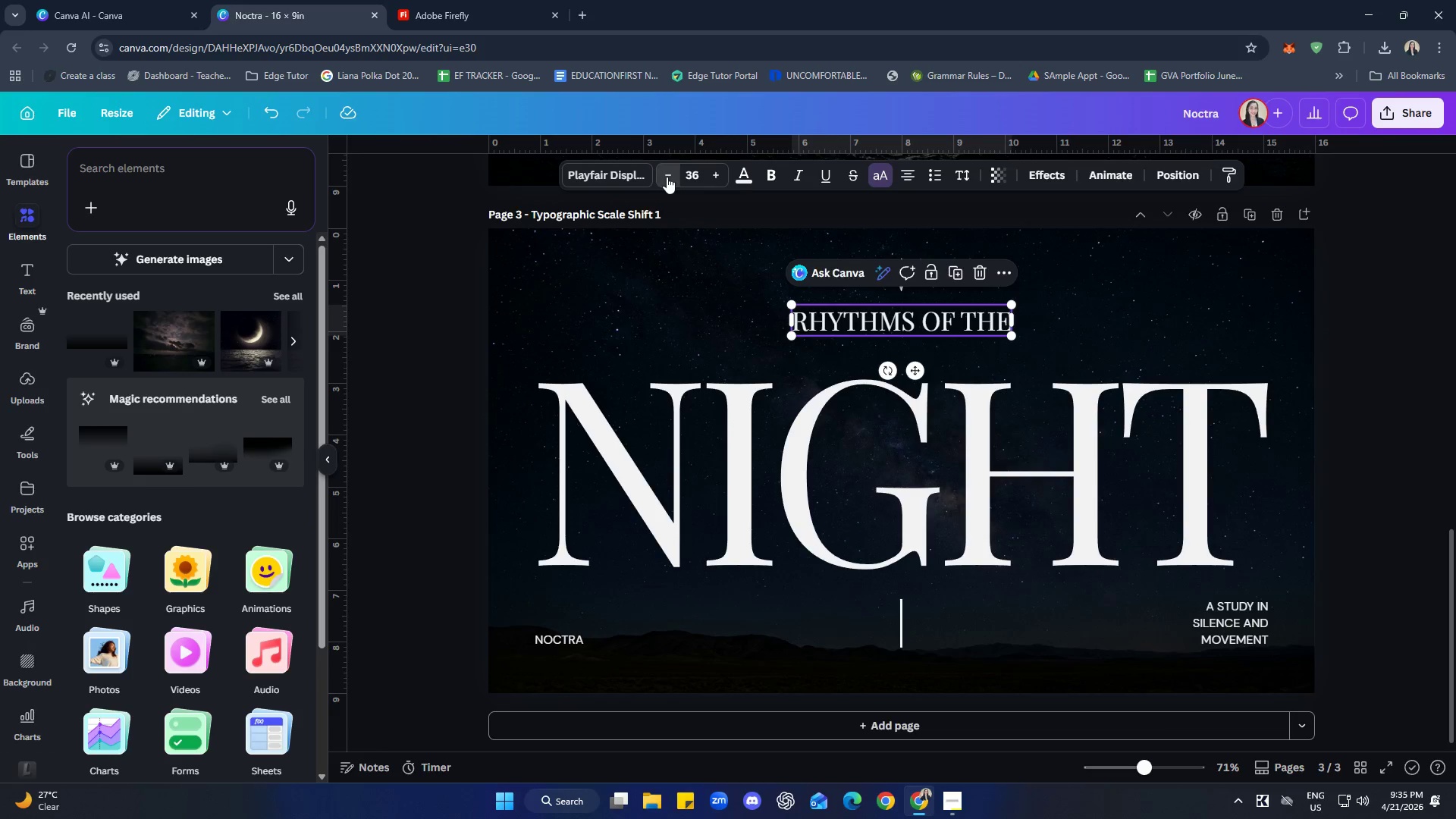 
triple_click([667, 177])
 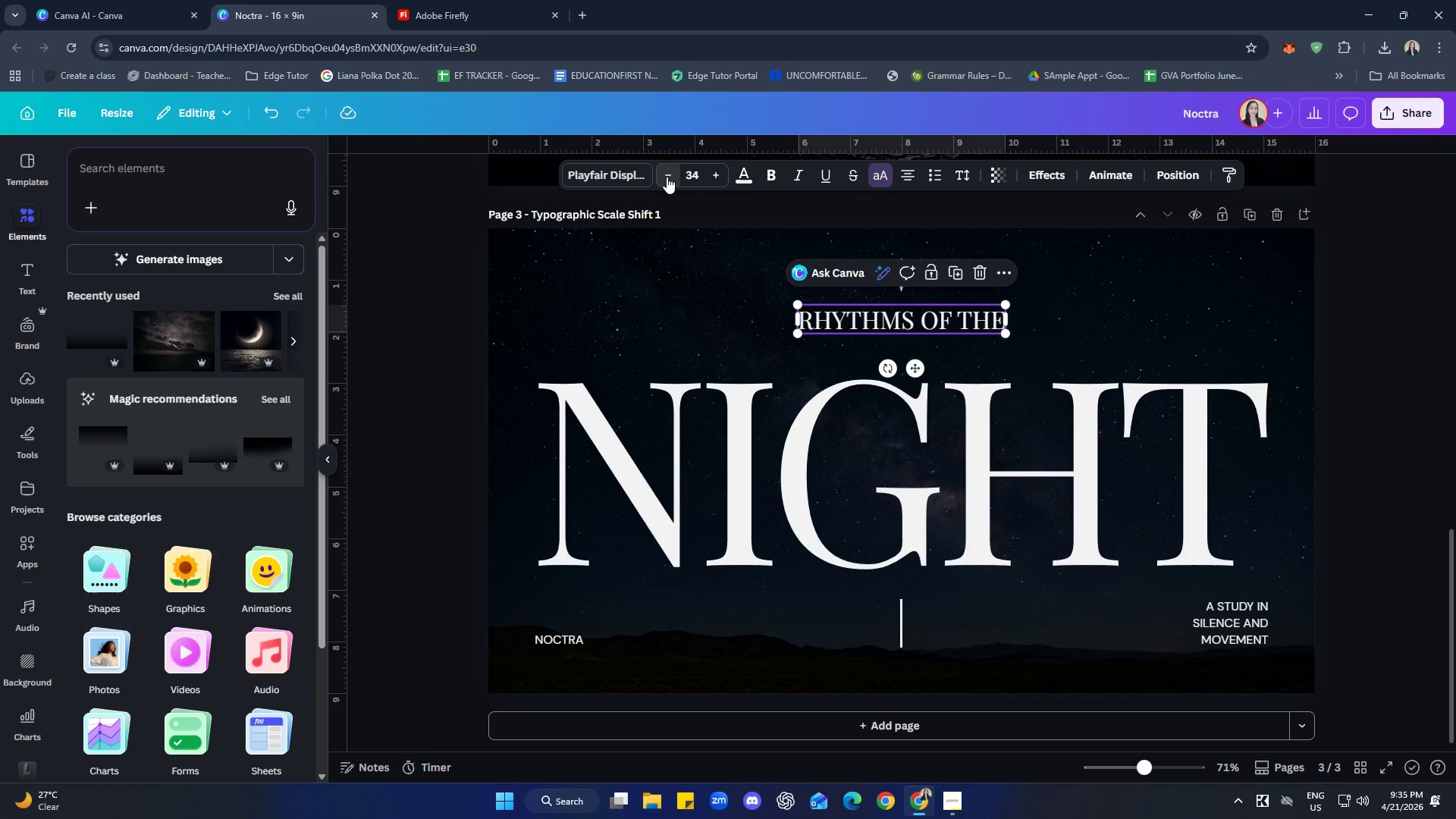 
double_click([667, 177])
 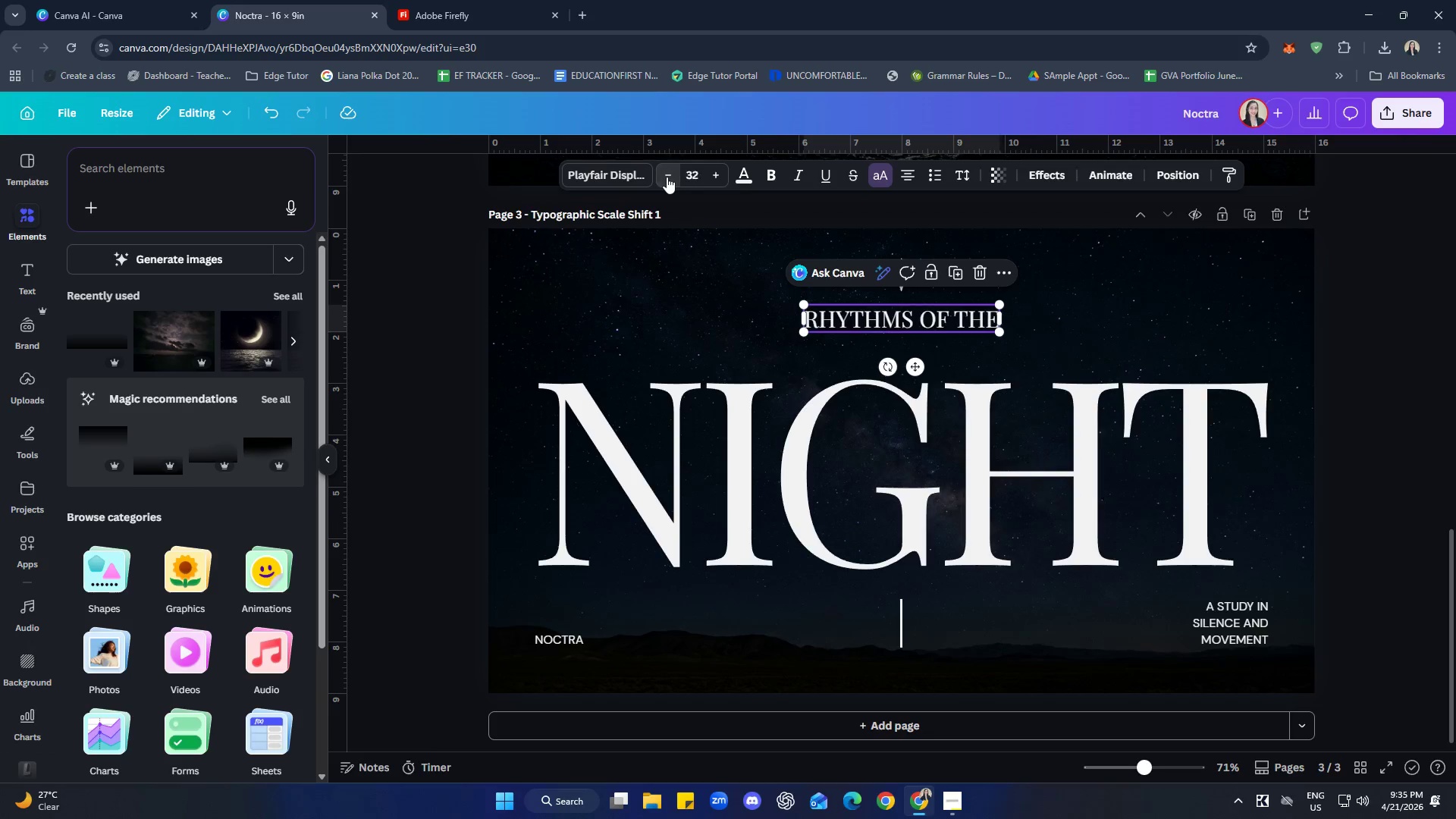 
triple_click([667, 177])
 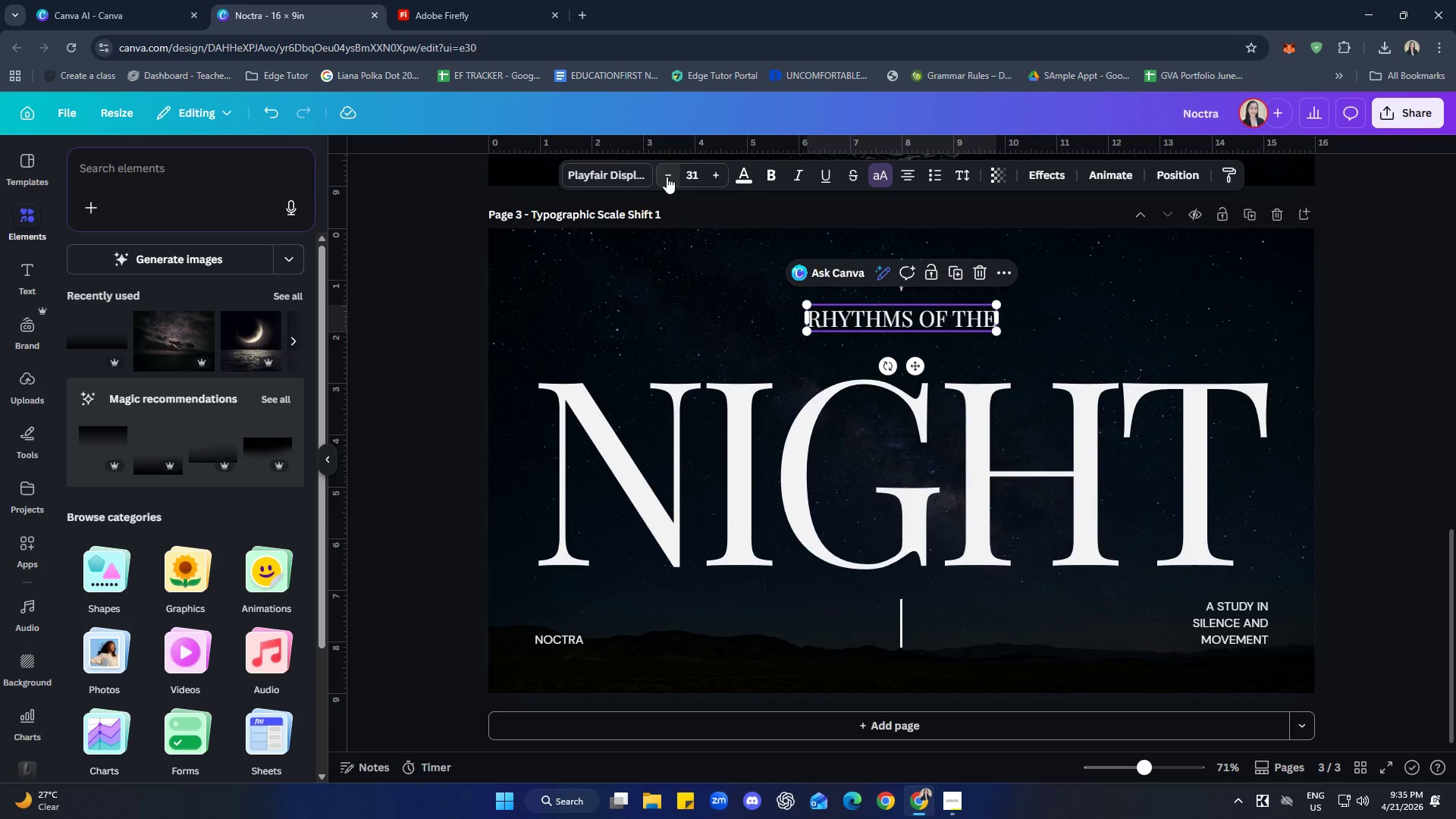 
triple_click([667, 177])
 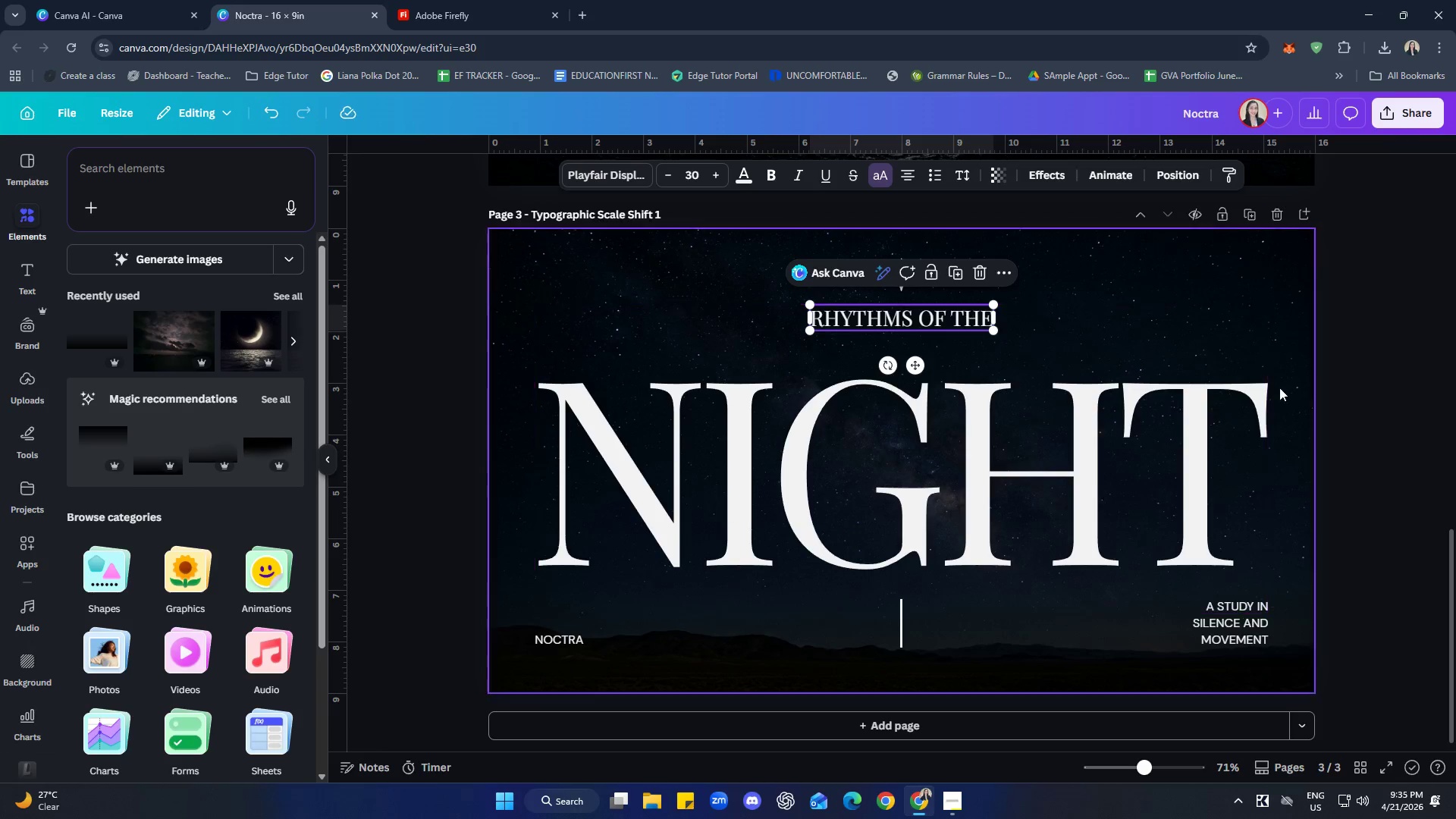 
left_click([1360, 341])
 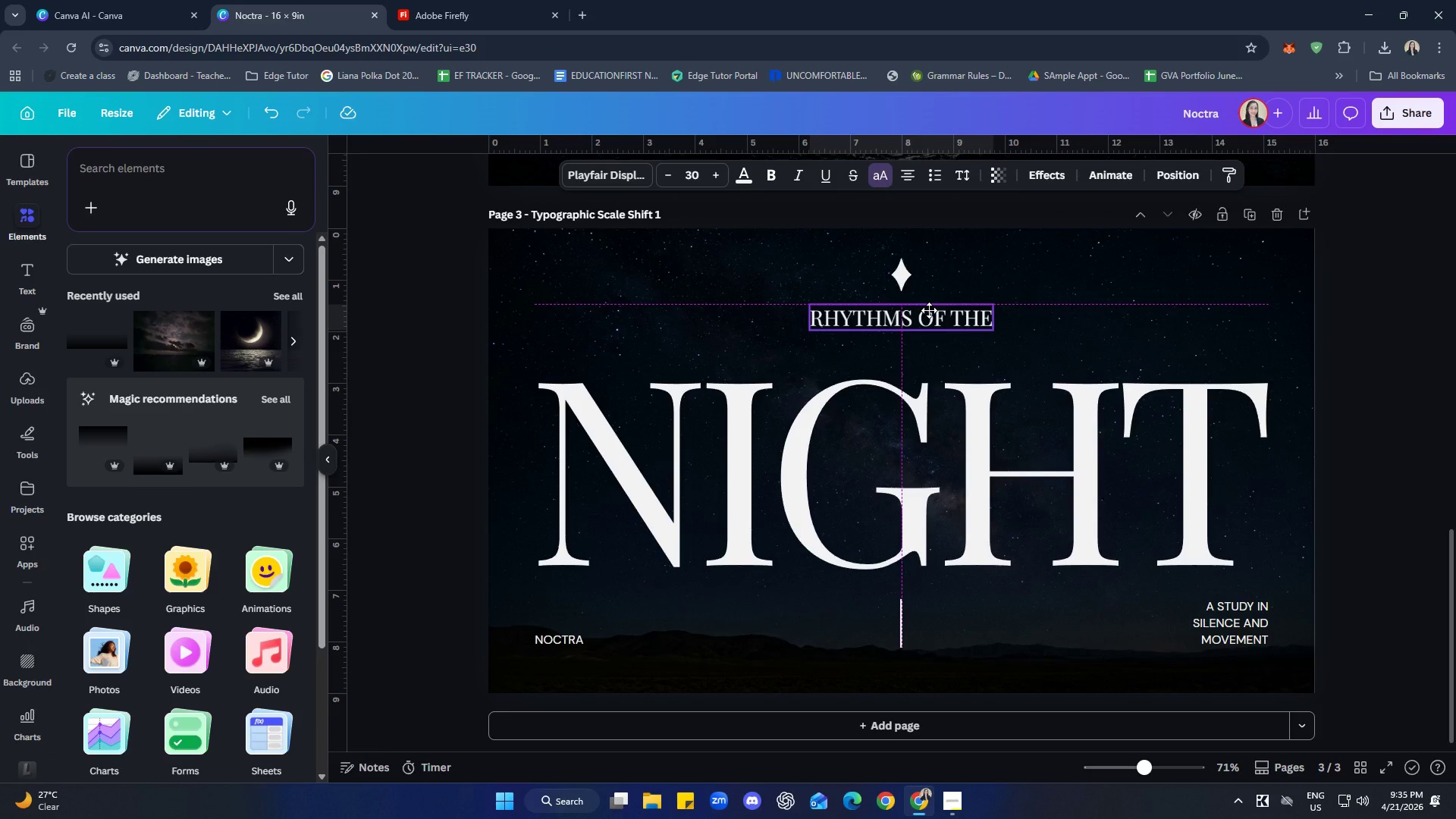 
left_click([962, 173])
 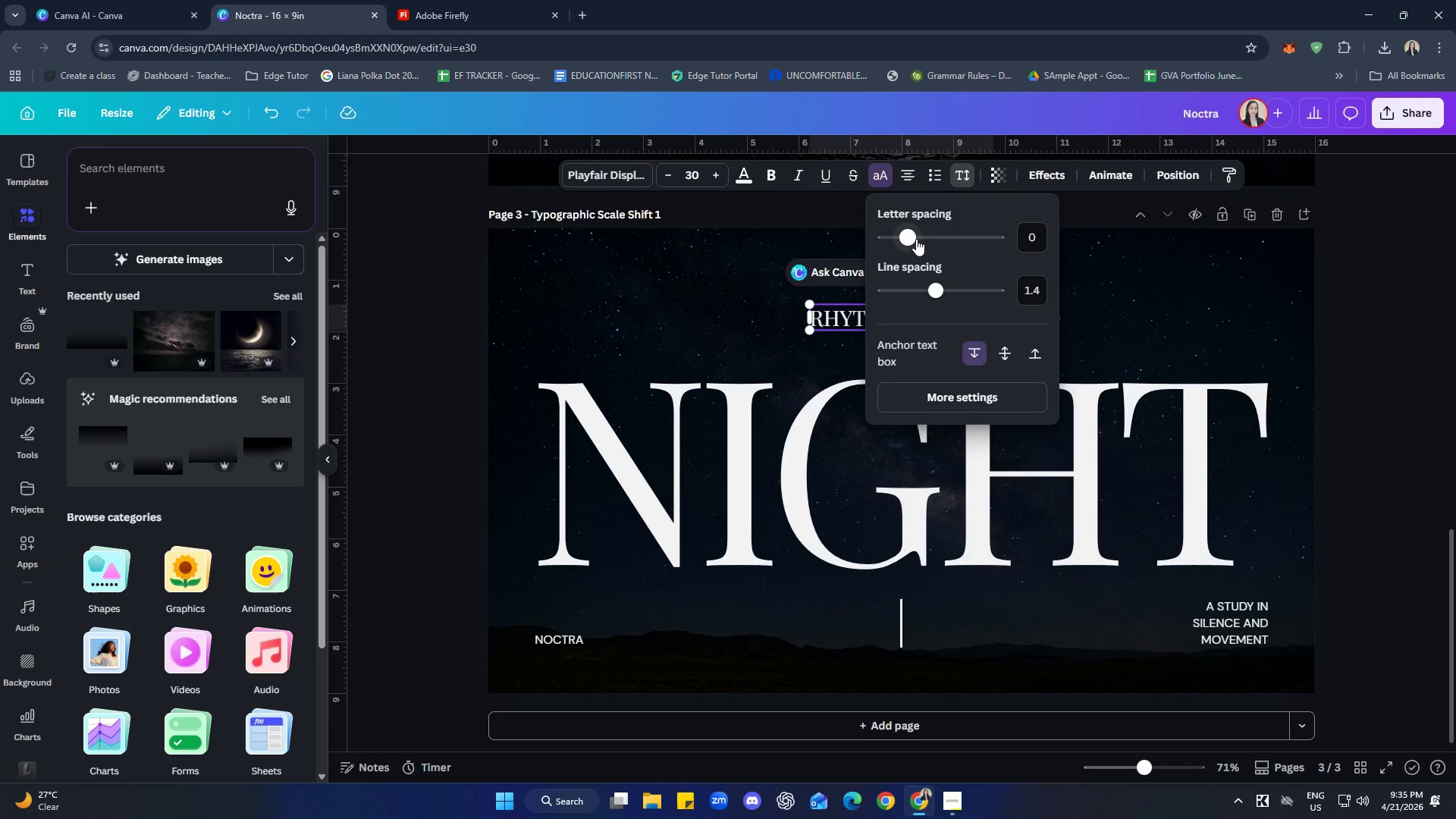 
left_click_drag(start_coordinate=[914, 236], to_coordinate=[929, 234])
 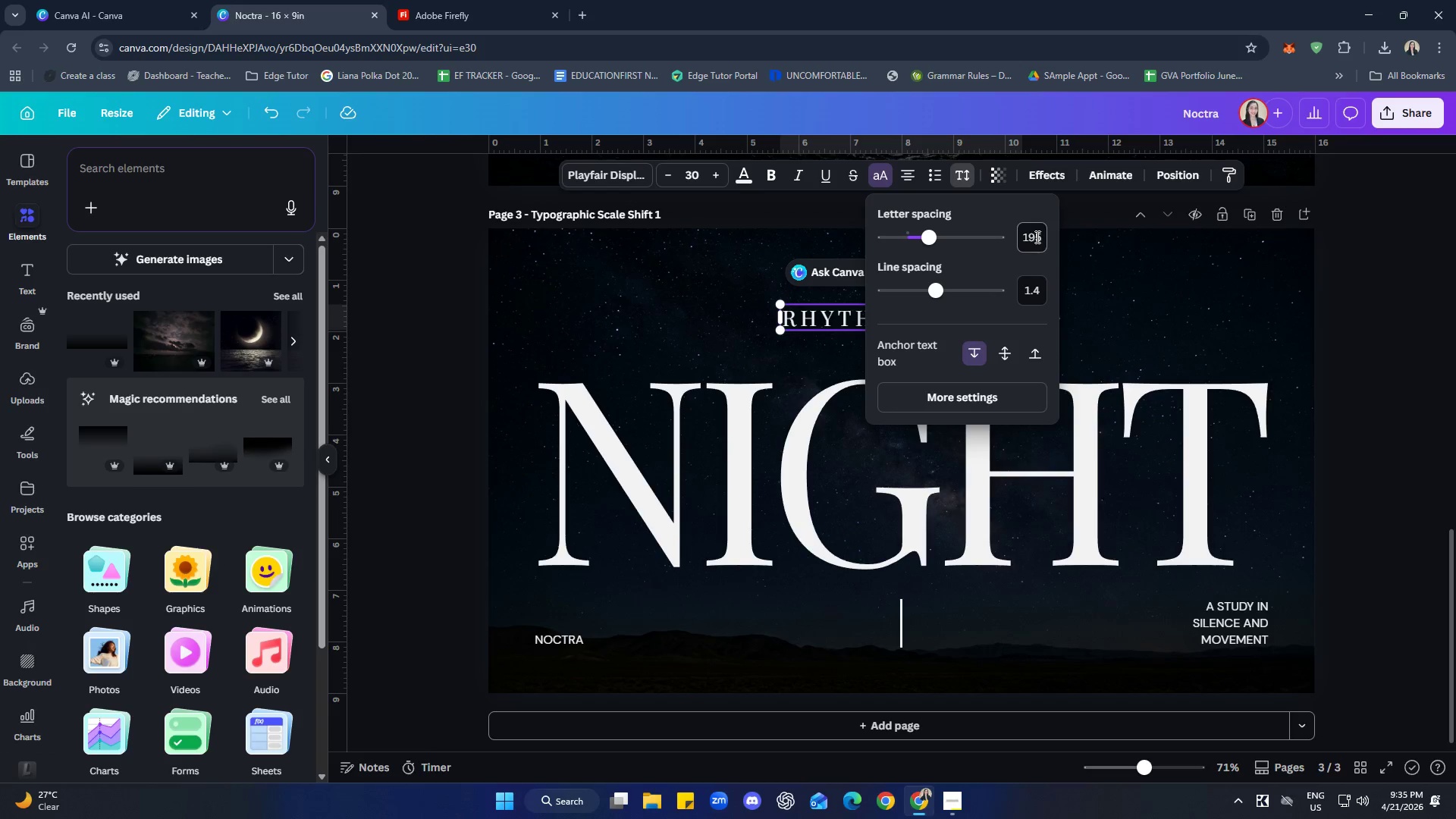 
left_click([1036, 237])
 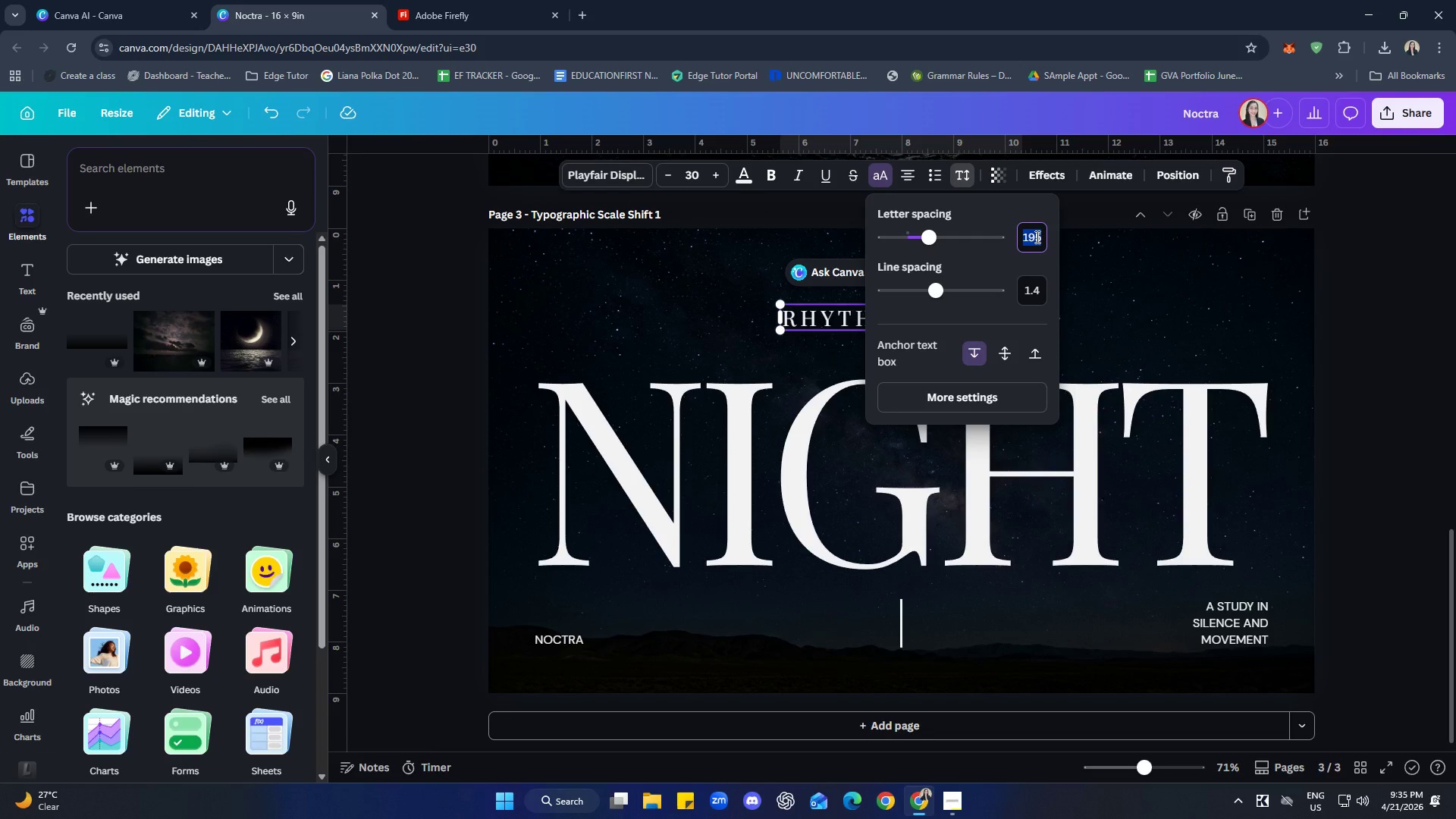 
type(200)
 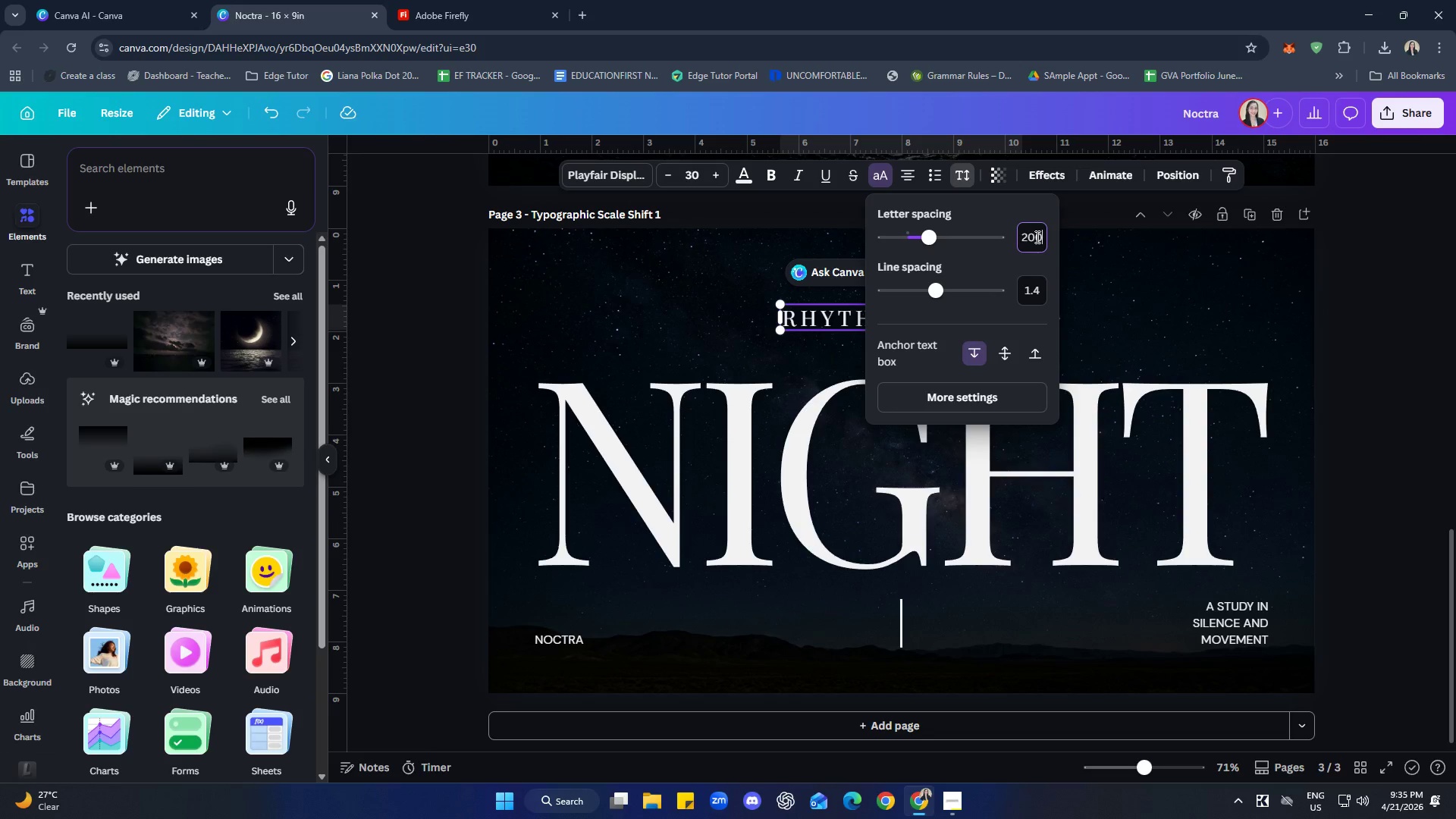 
key(Enter)
 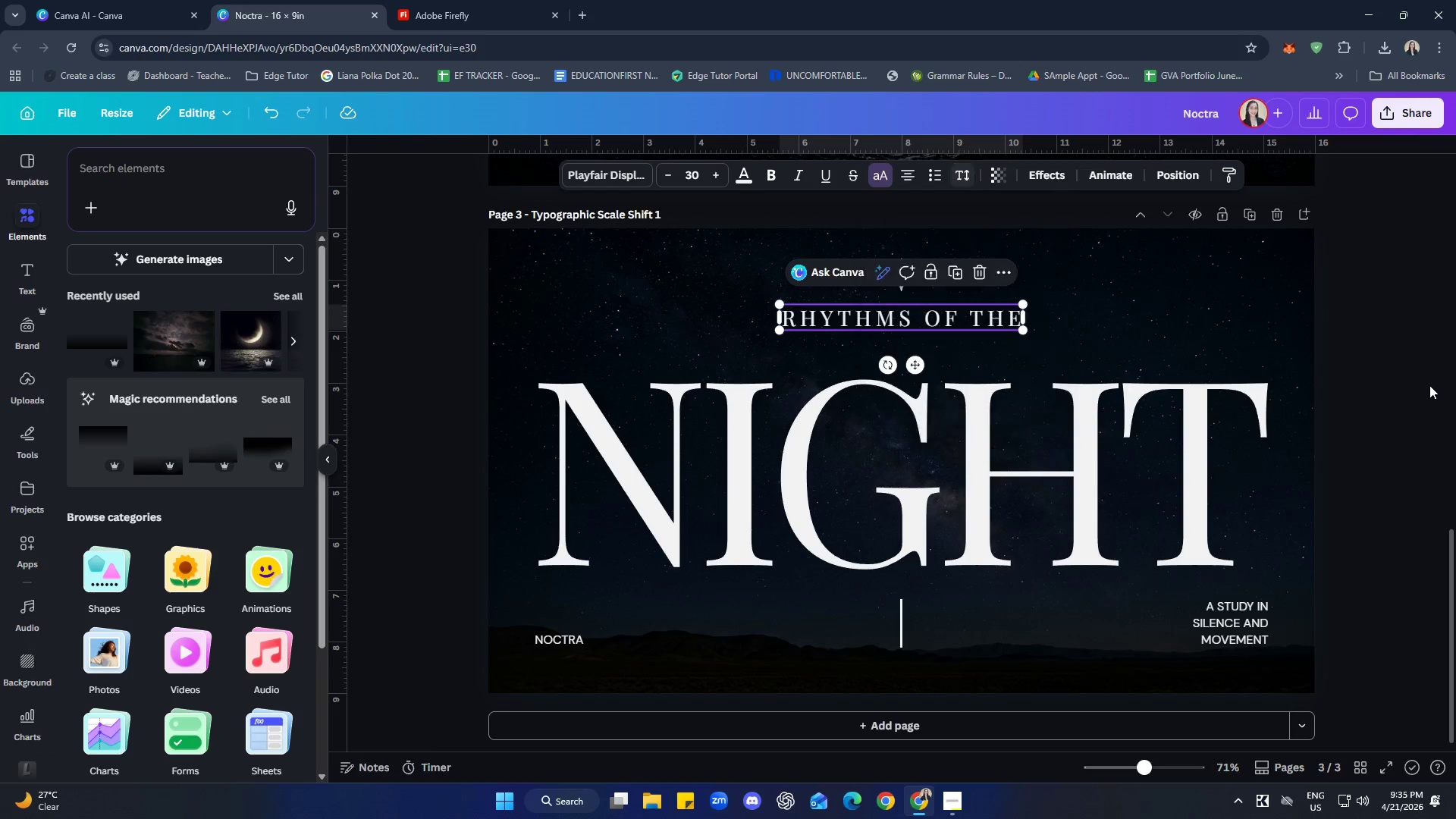 
double_click([1420, 376])
 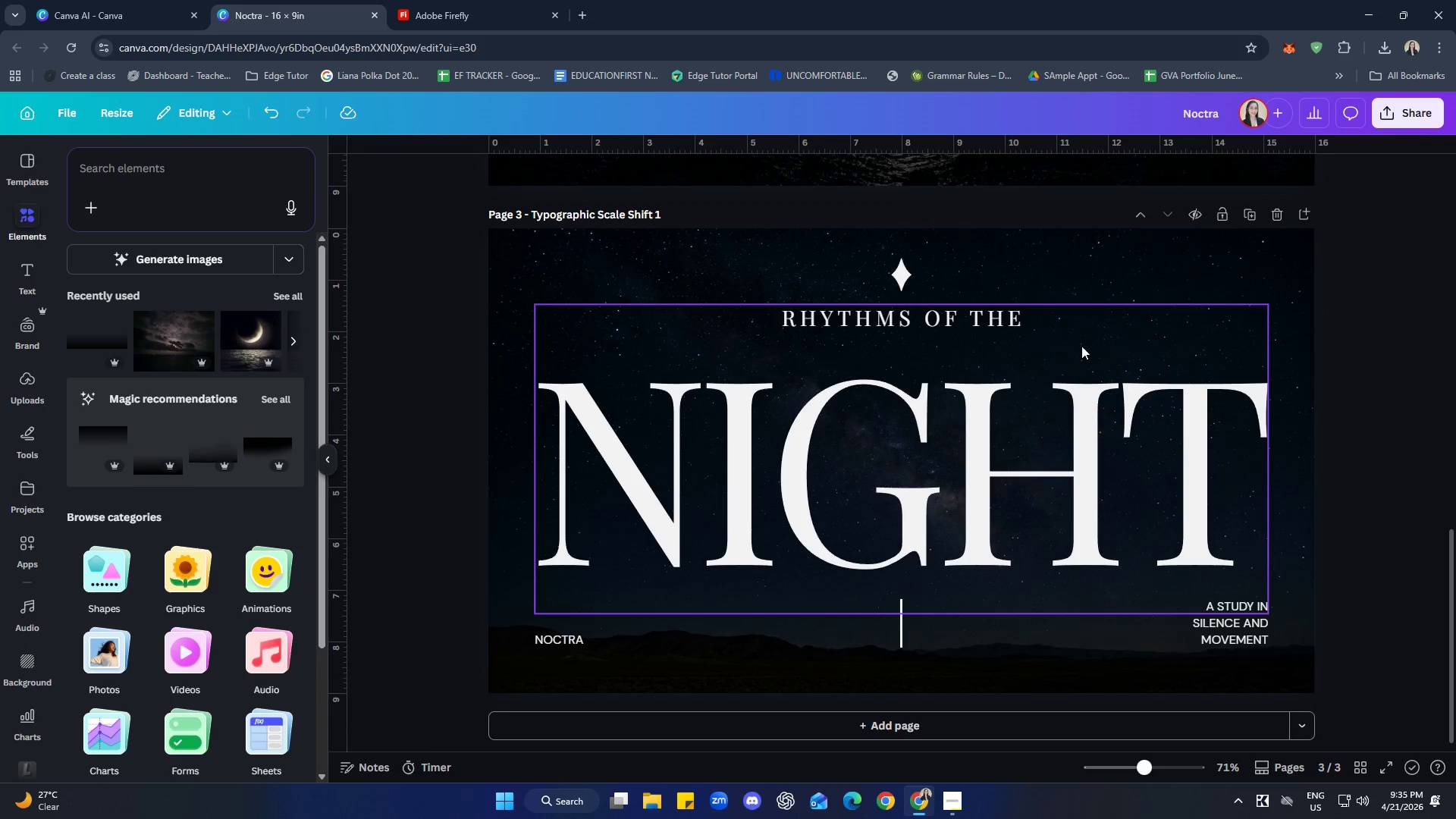 
left_click([990, 321])
 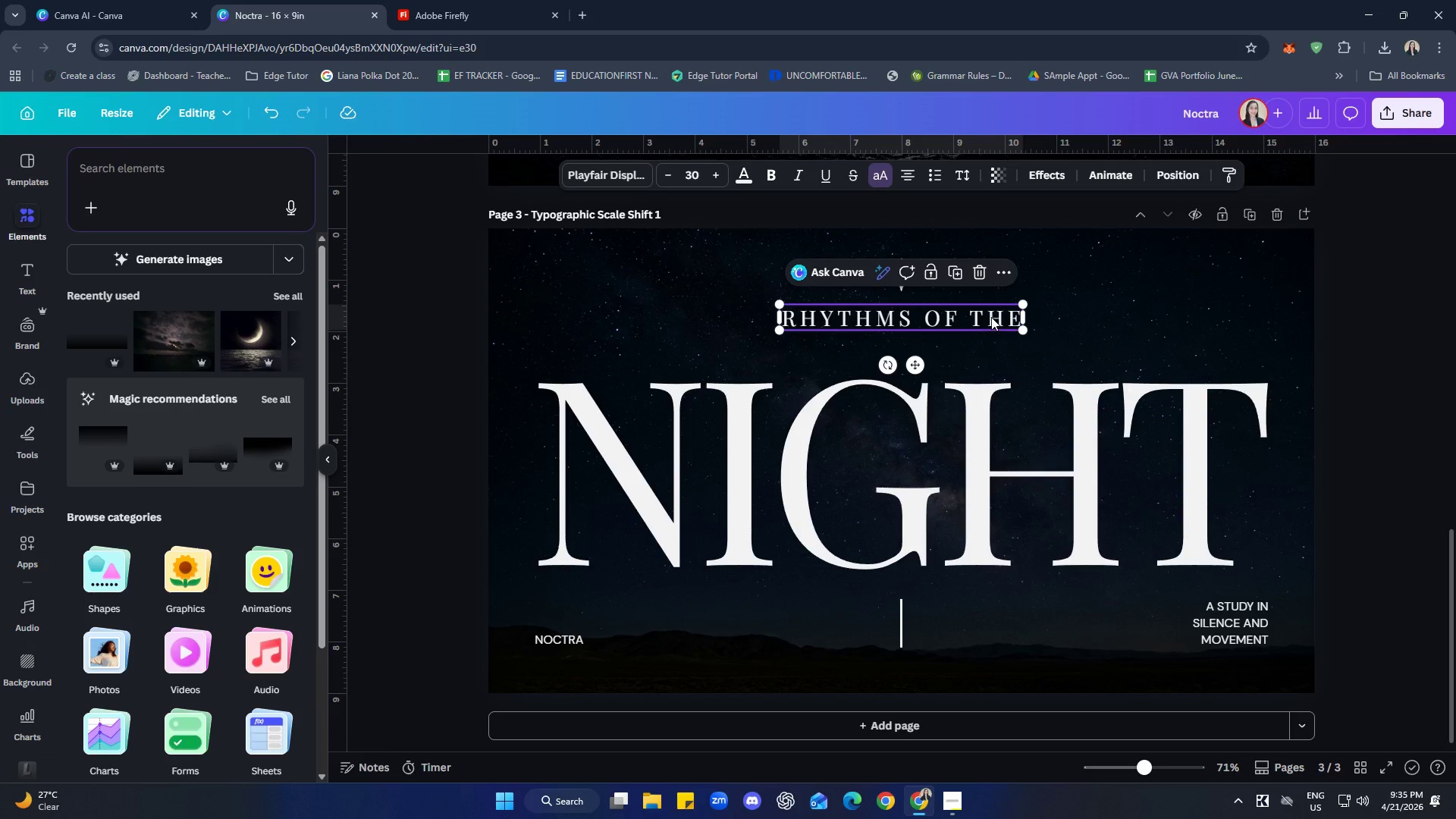 
left_click_drag(start_coordinate=[991, 317], to_coordinate=[994, 337])
 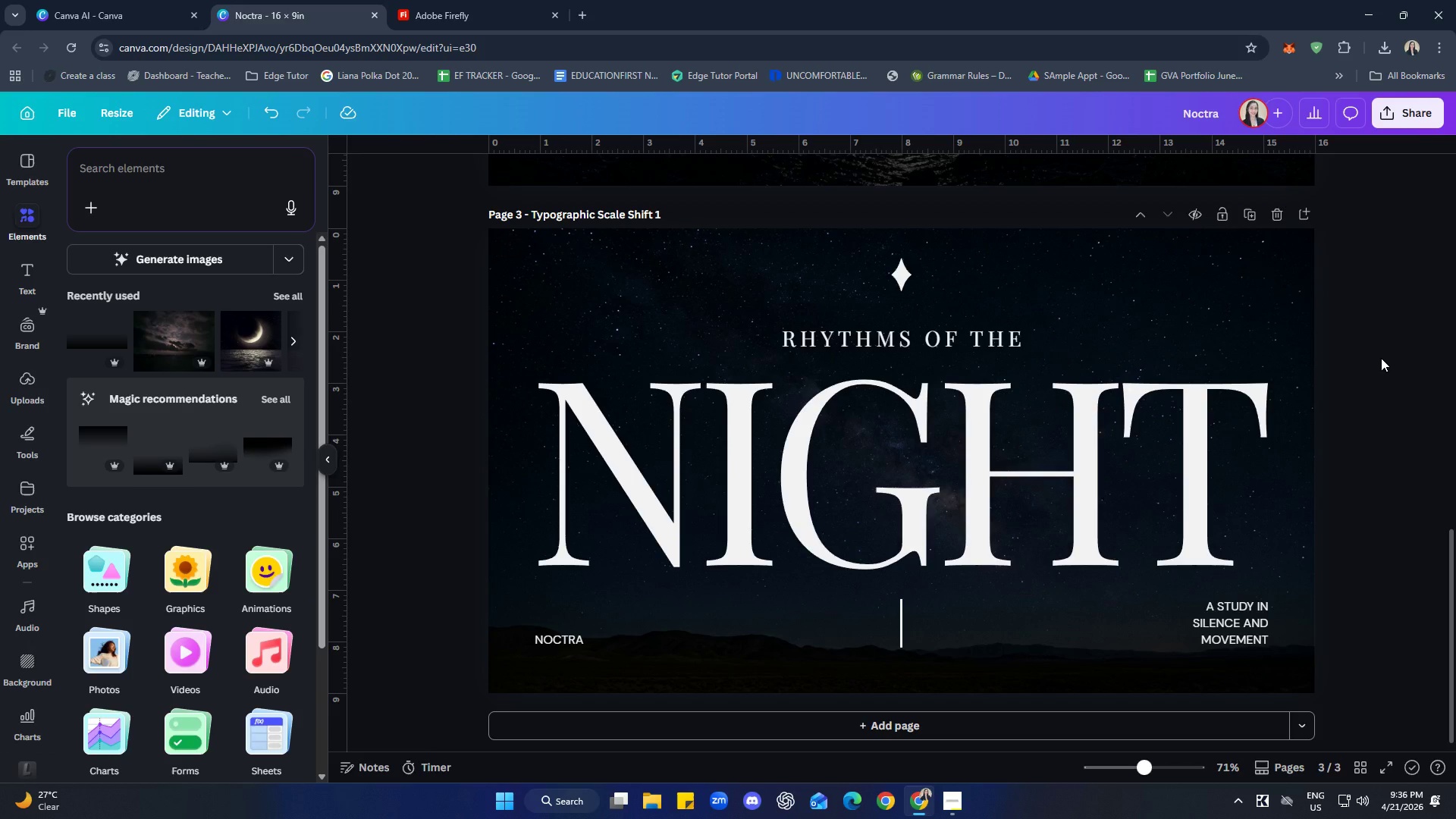 
wait(18.16)
 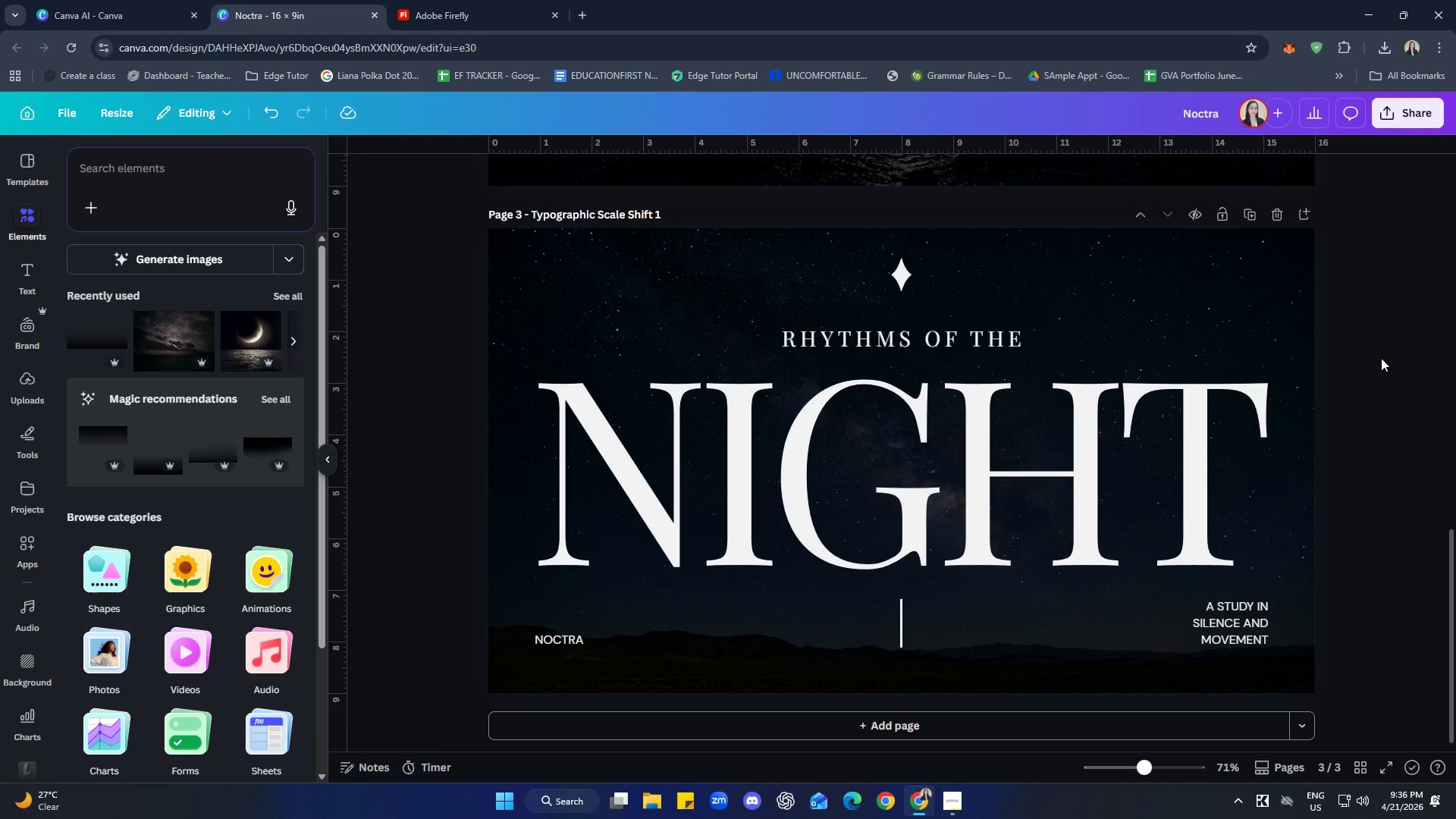 
left_click([1244, 617])
 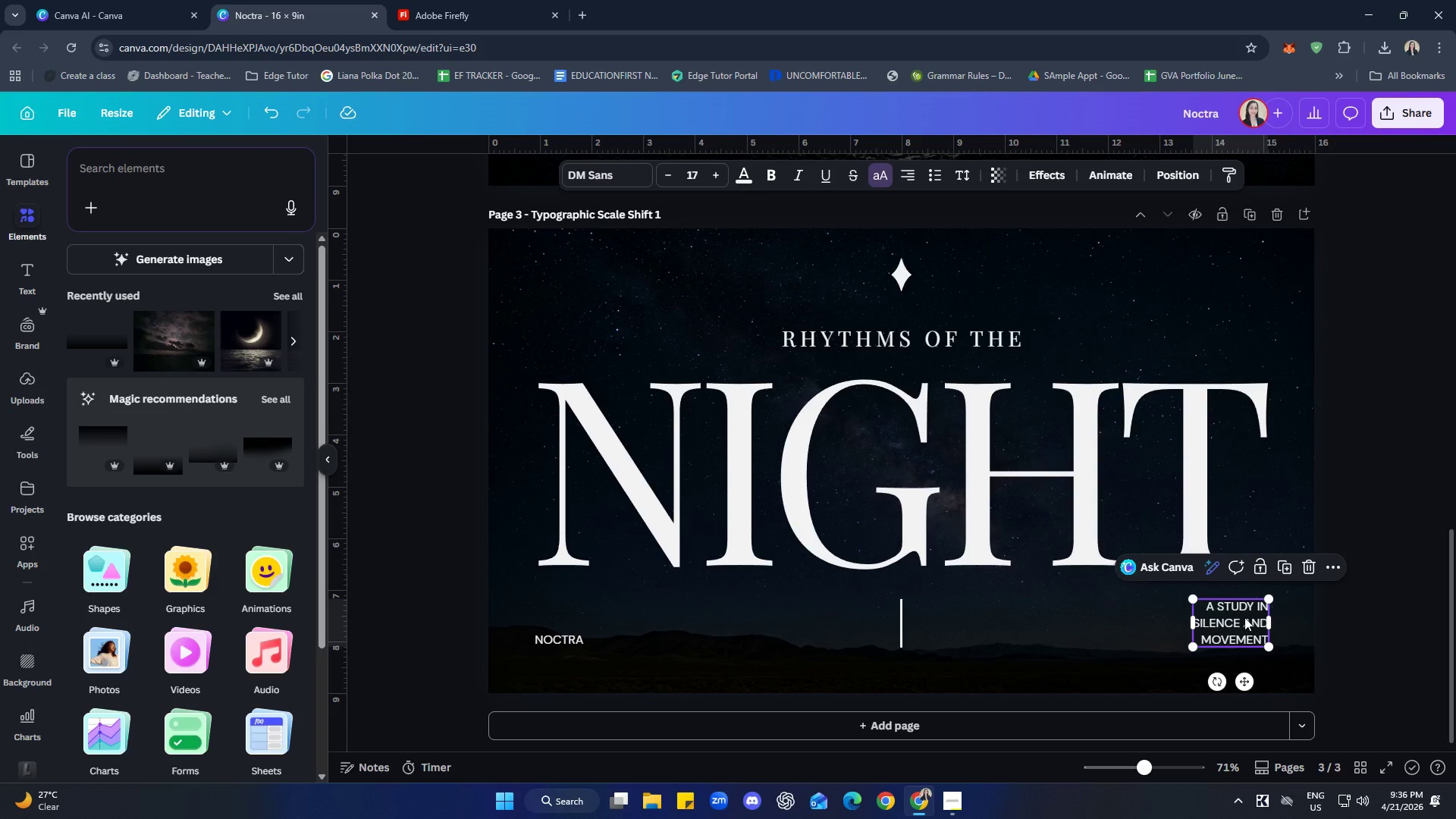 
key(Delete)
 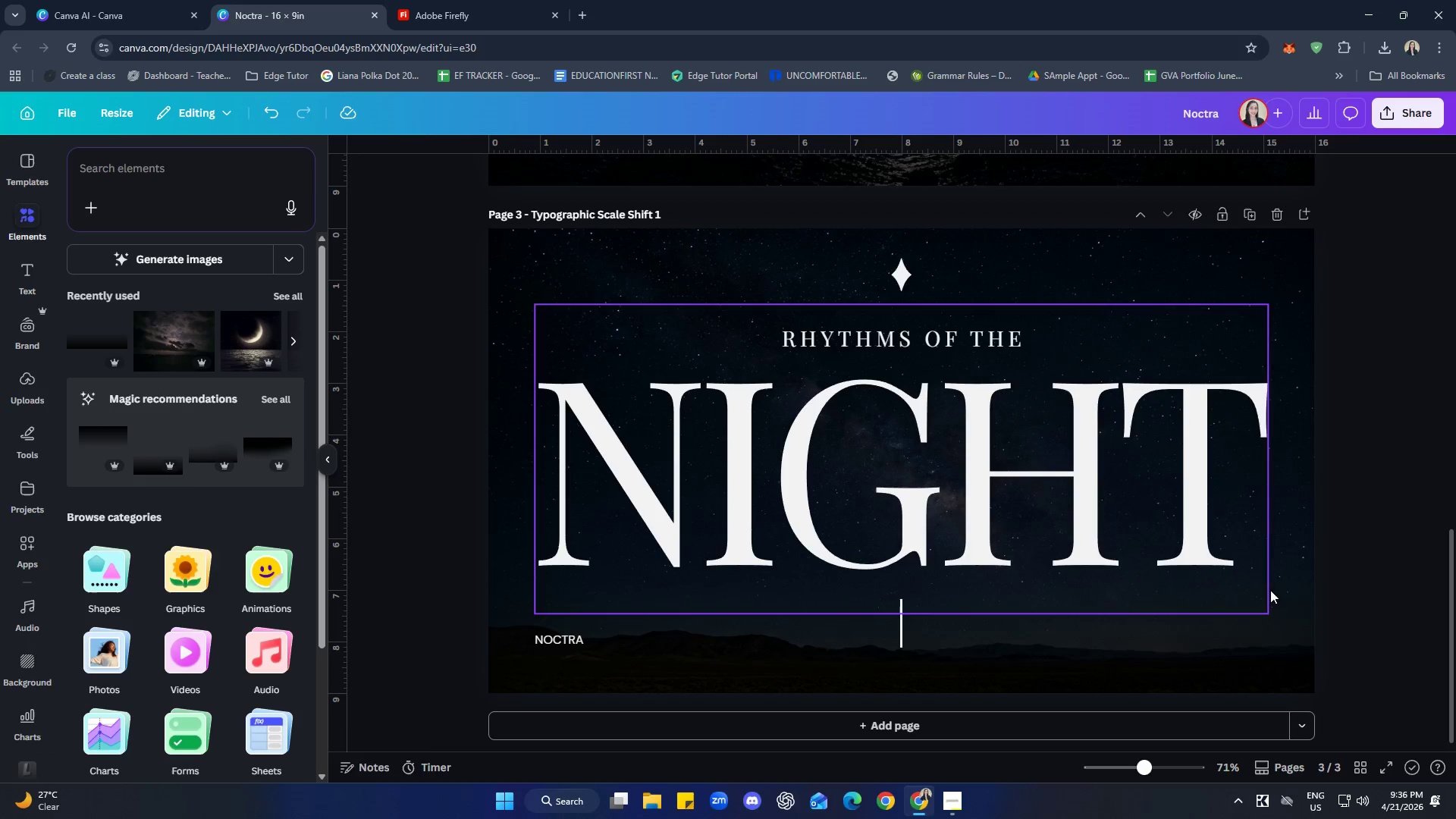 
left_click([1423, 578])
 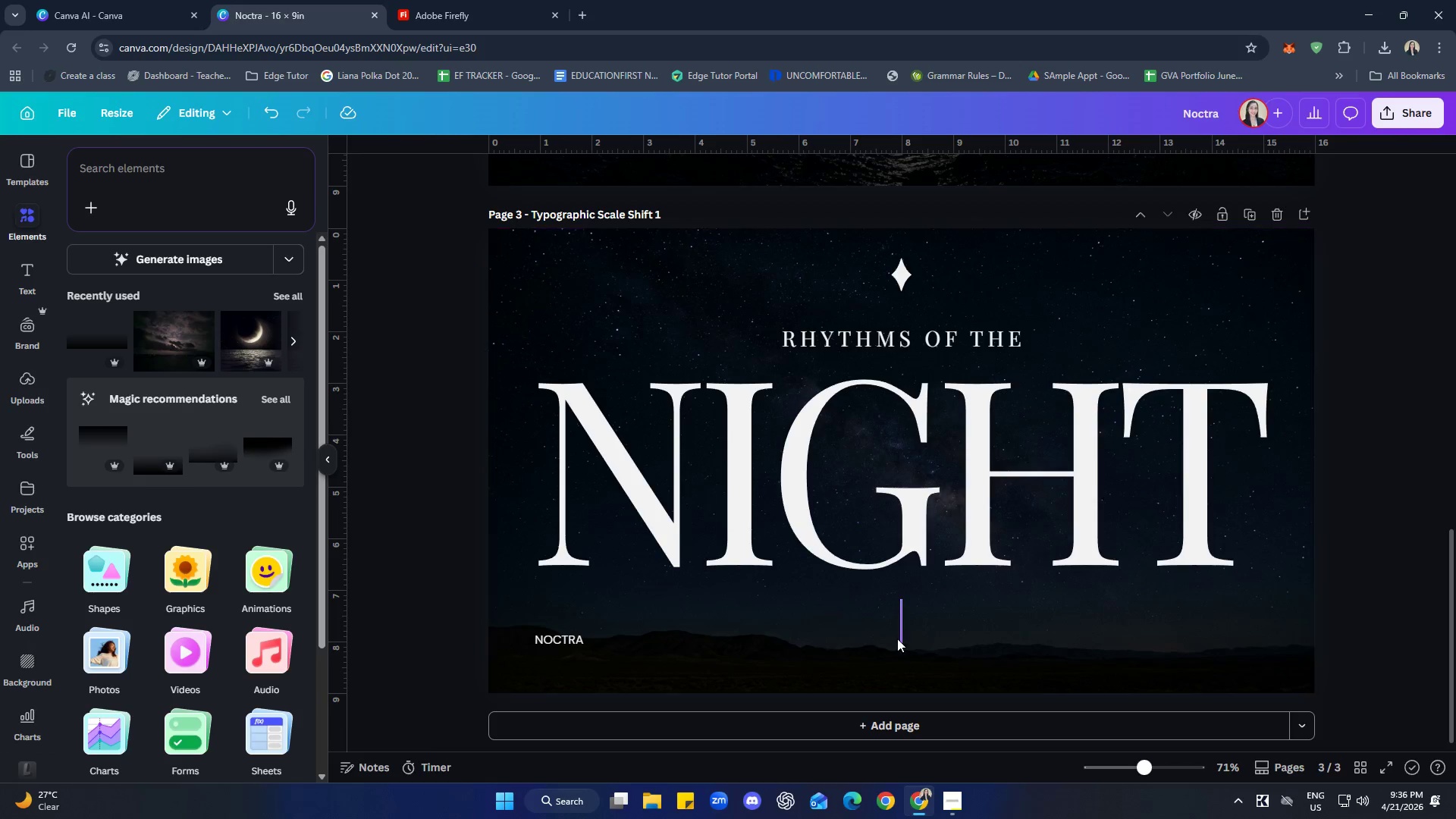 
left_click([896, 637])
 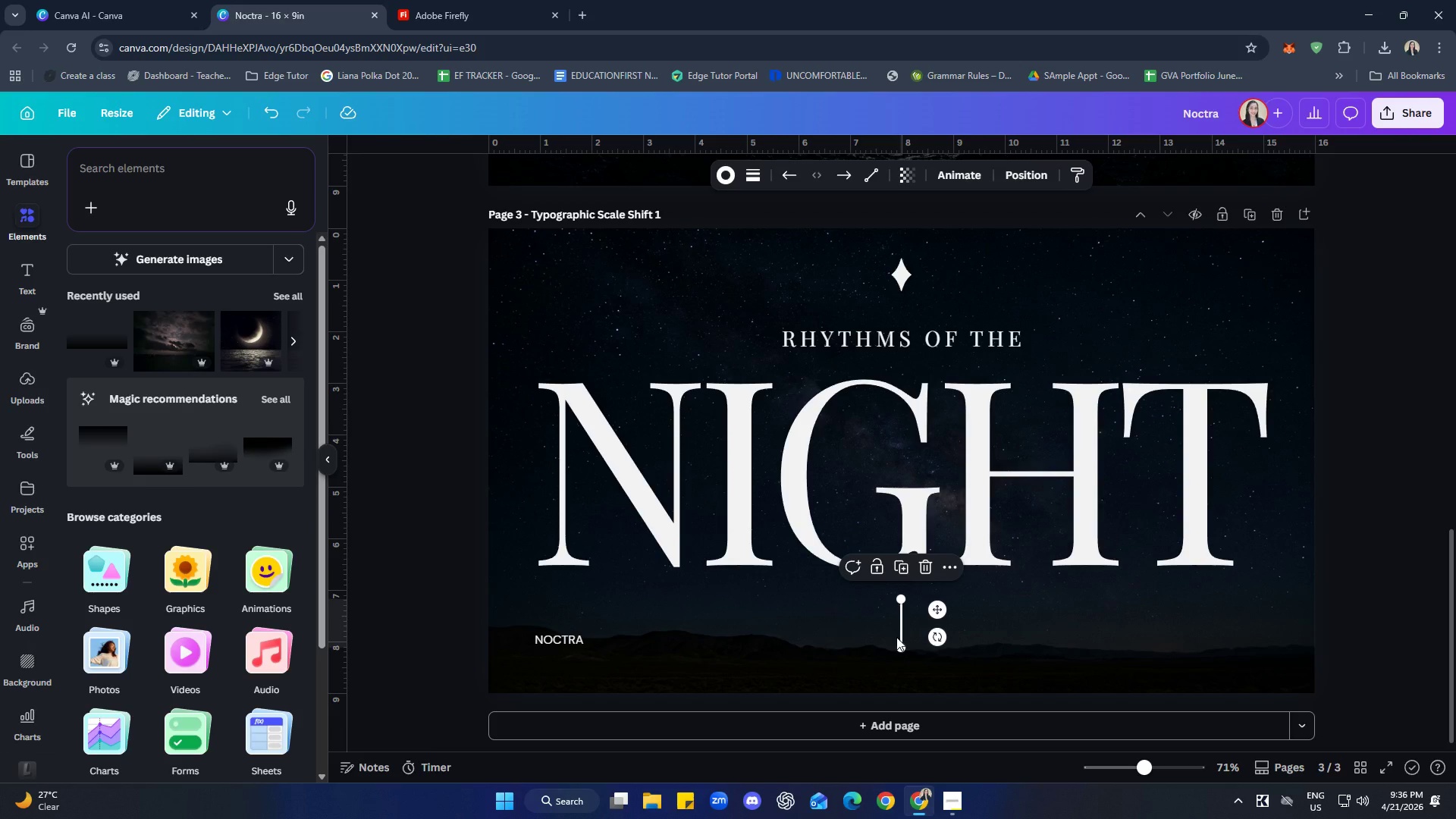 
key(Delete)
 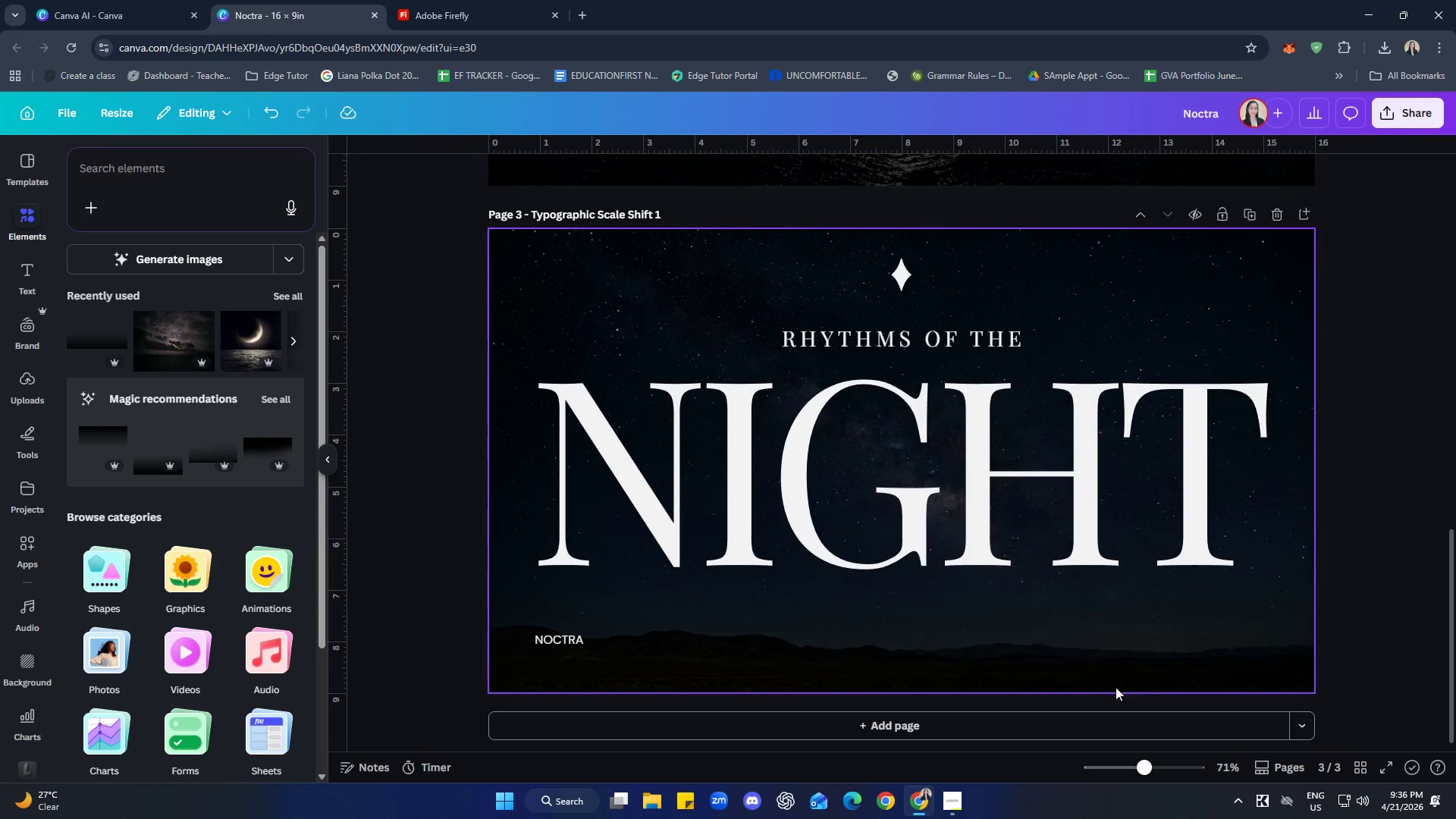 
left_click([1379, 570])
 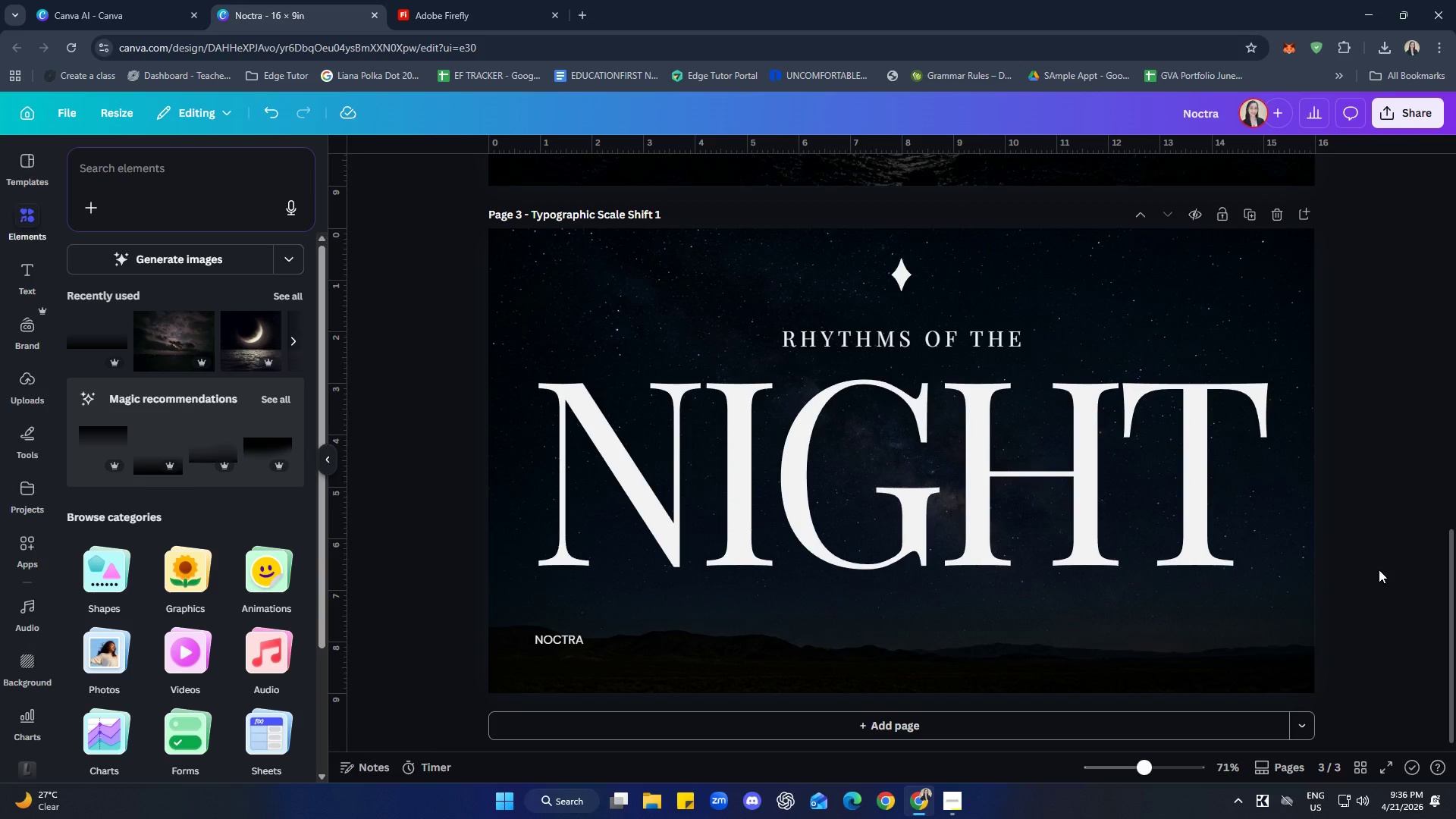 
left_click([1086, 479])
 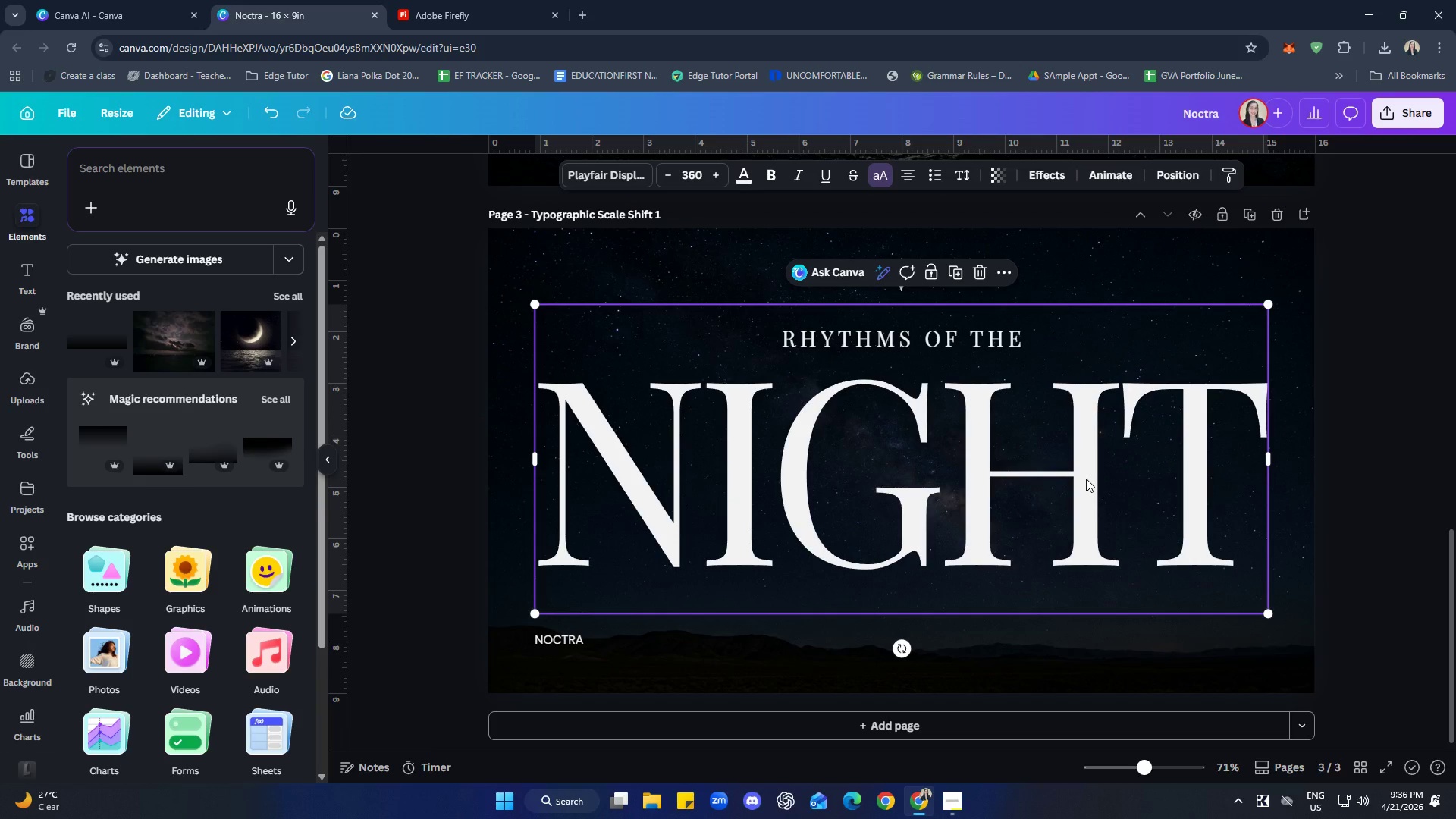 
key(ArrowDown)
 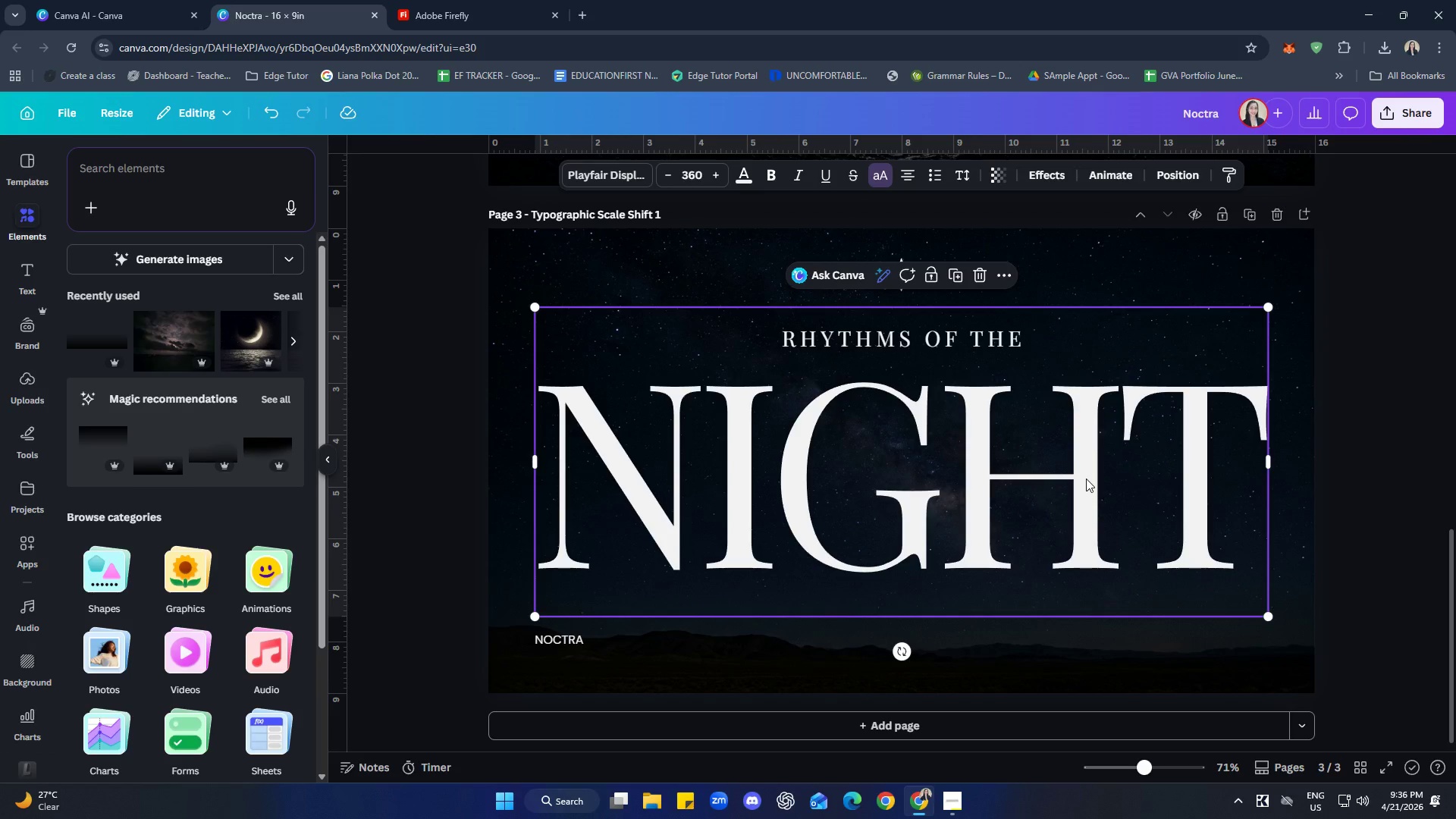 
left_click([1407, 363])
 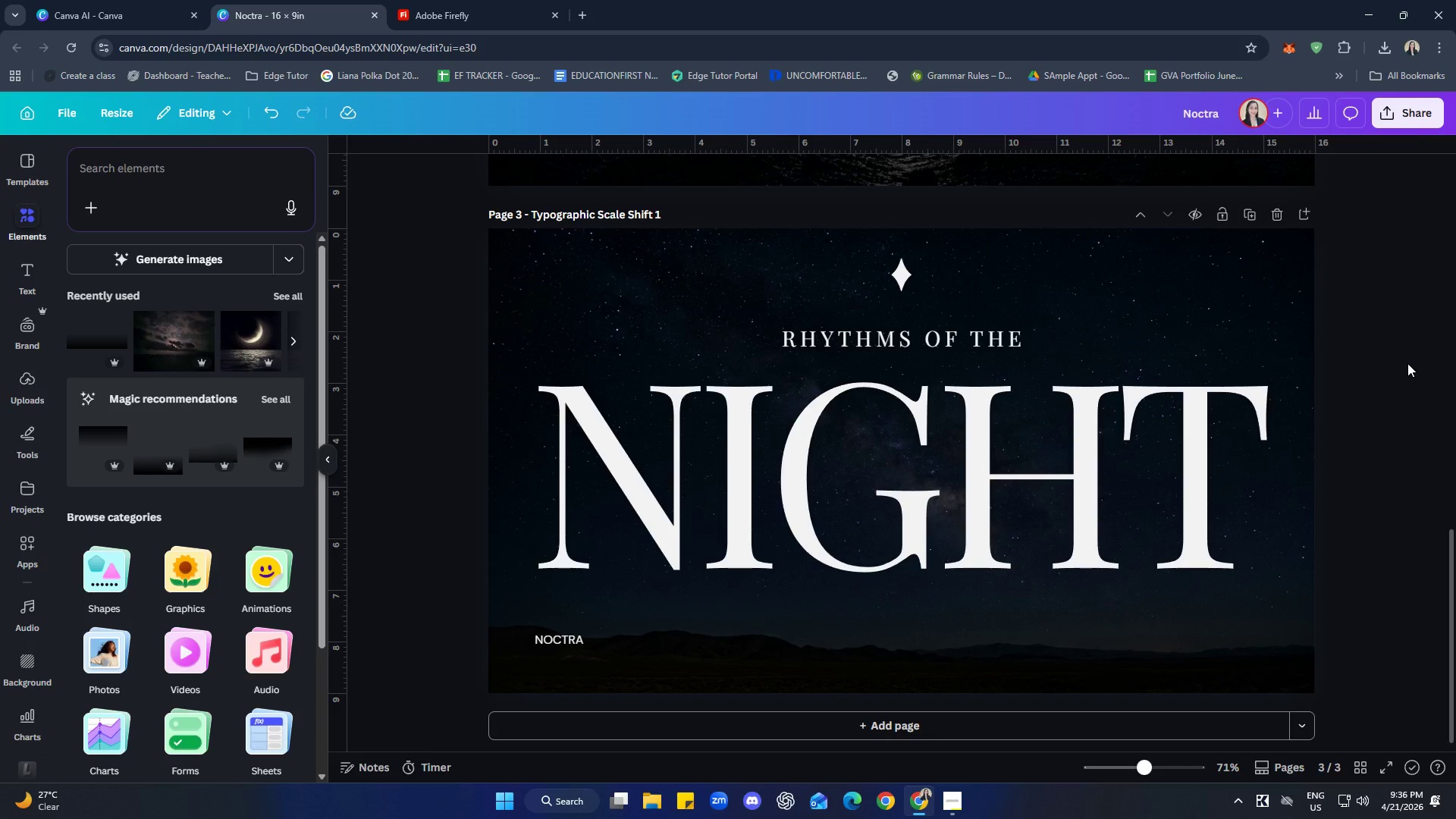 
wait(23.14)
 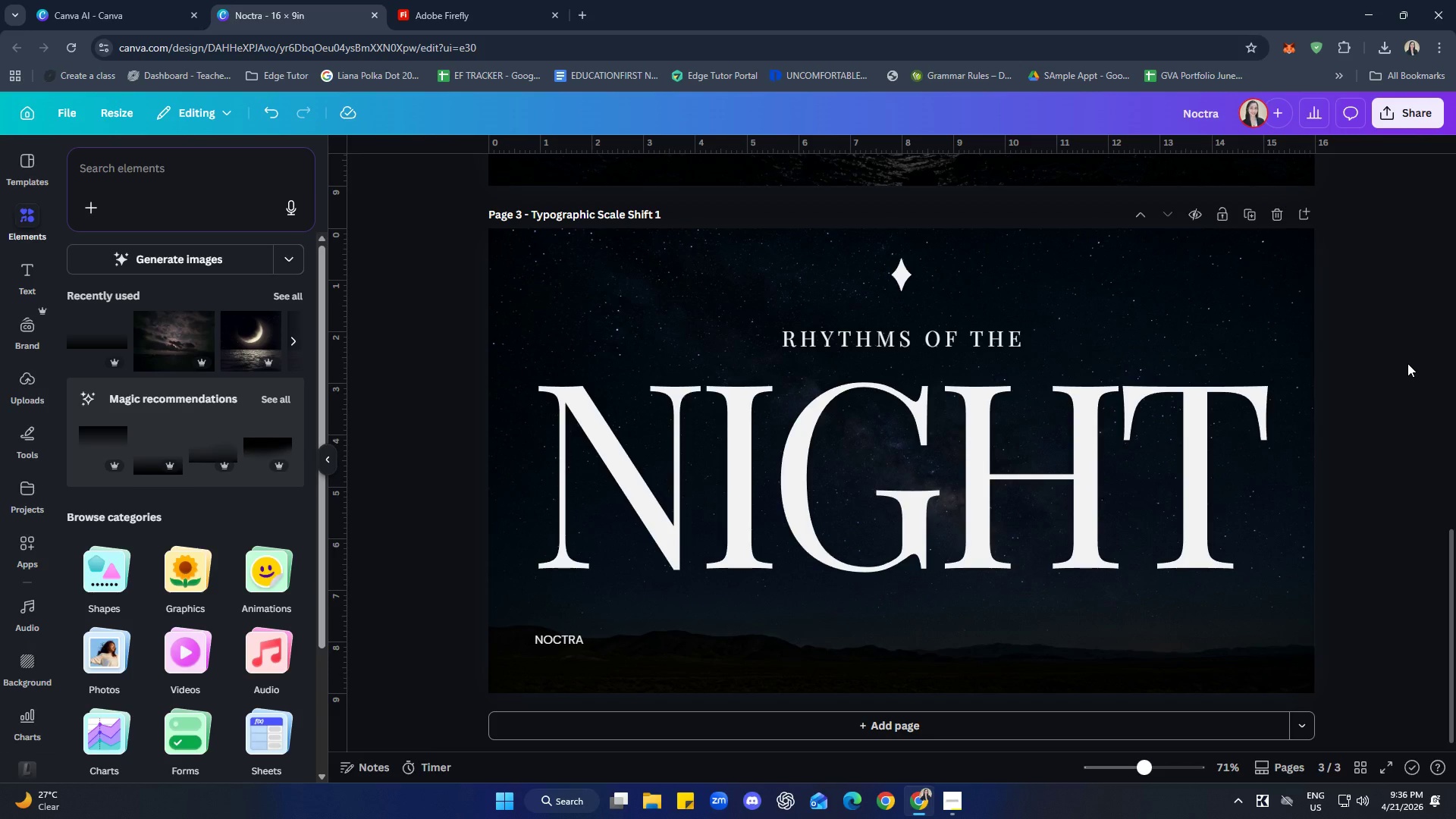 
scroll: coordinate [1394, 502], scroll_direction: down, amount: 3.0
 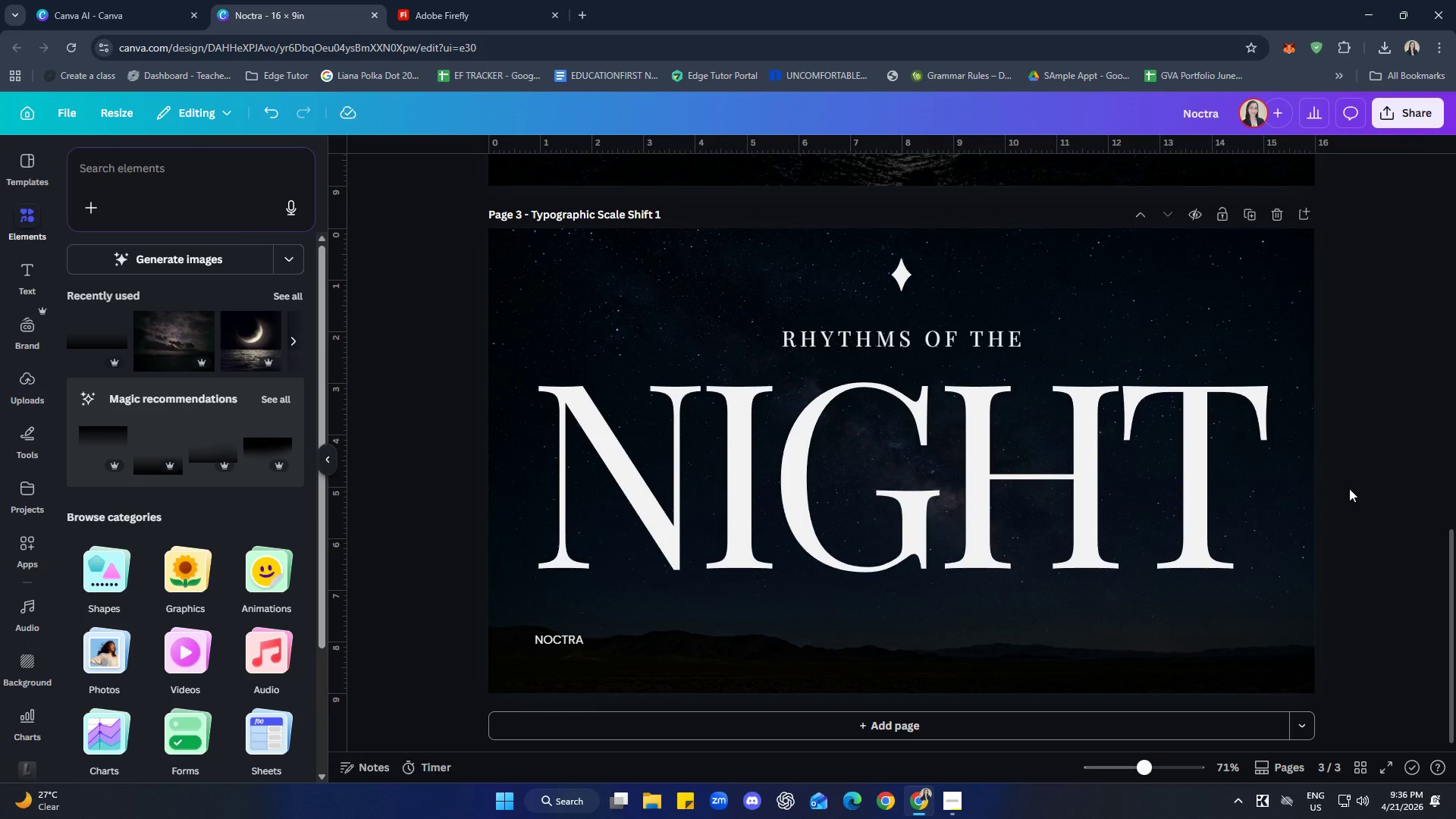 
wait(5.71)
 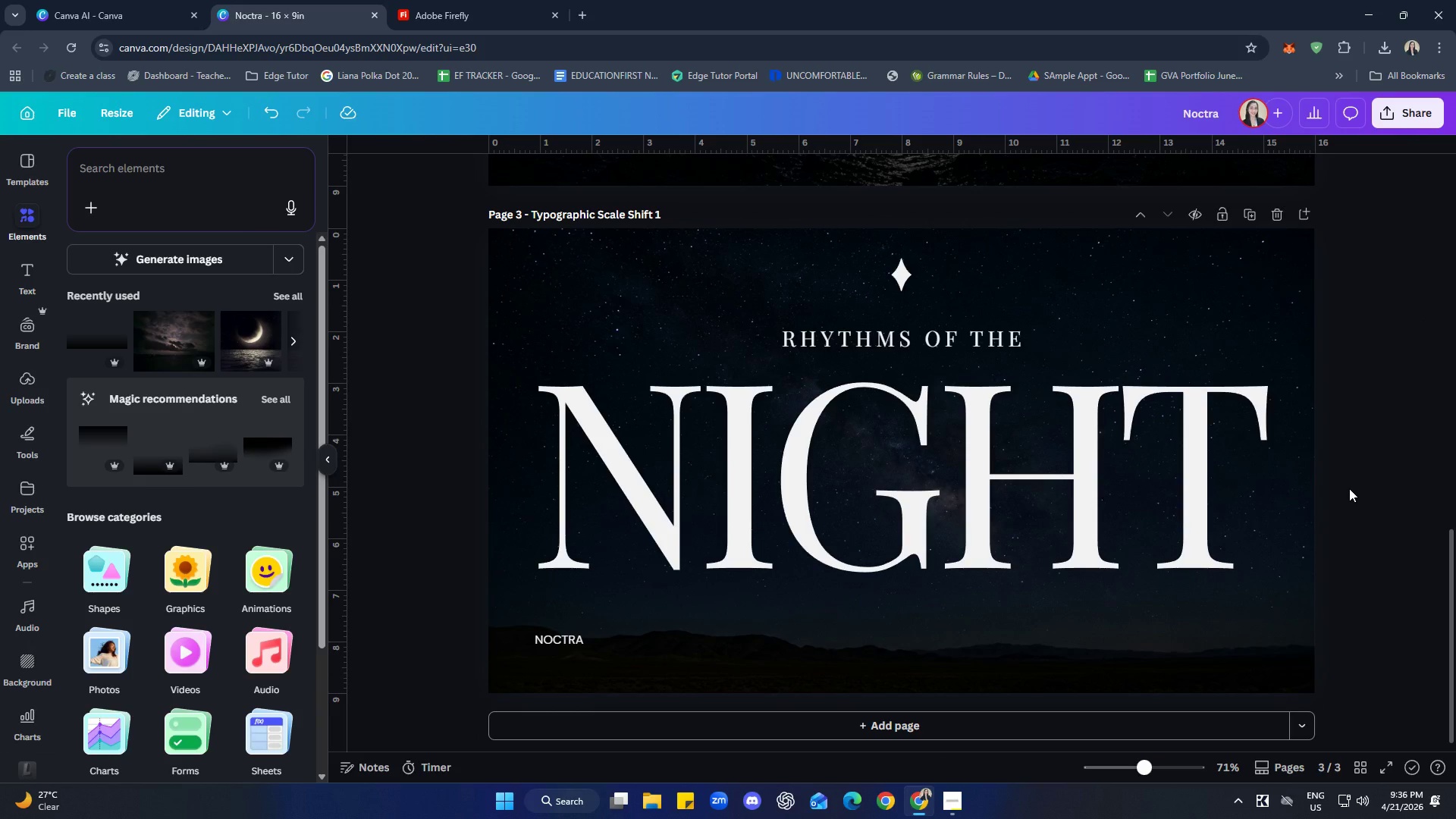 
scroll: coordinate [1398, 519], scroll_direction: up, amount: 7.0
 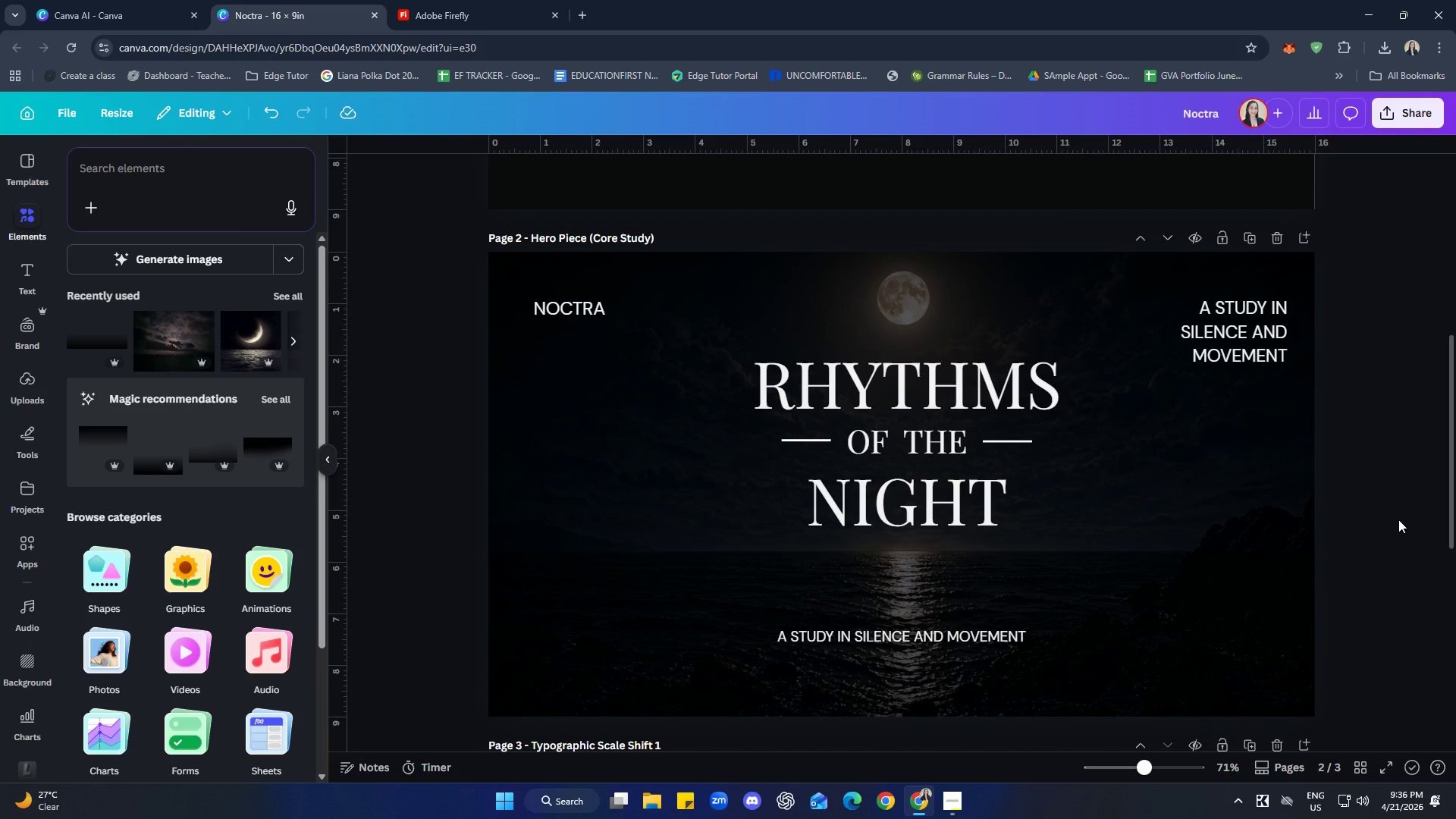 
scroll: coordinate [1398, 519], scroll_direction: down, amount: 8.0
 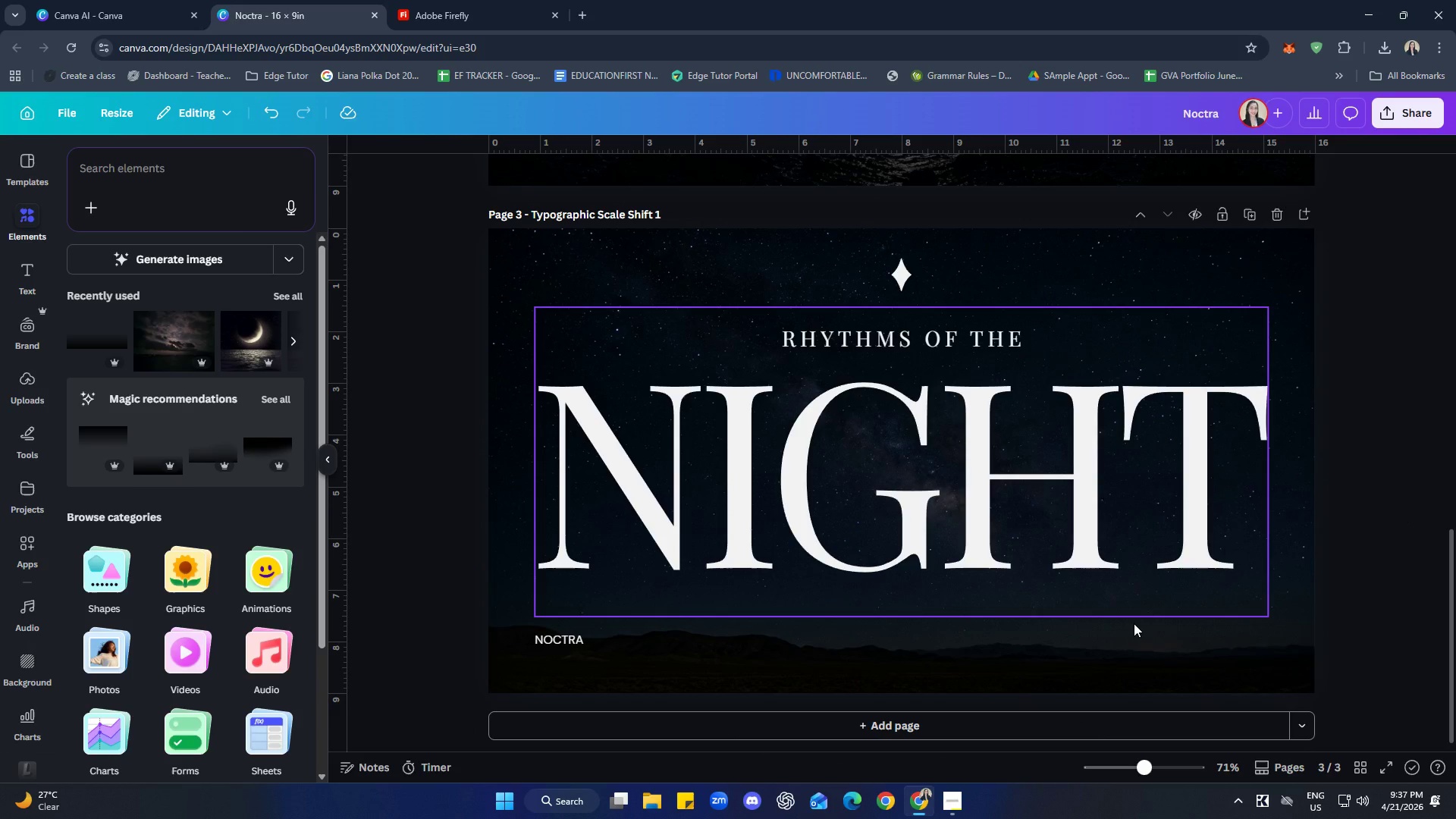 
wait(14.56)
 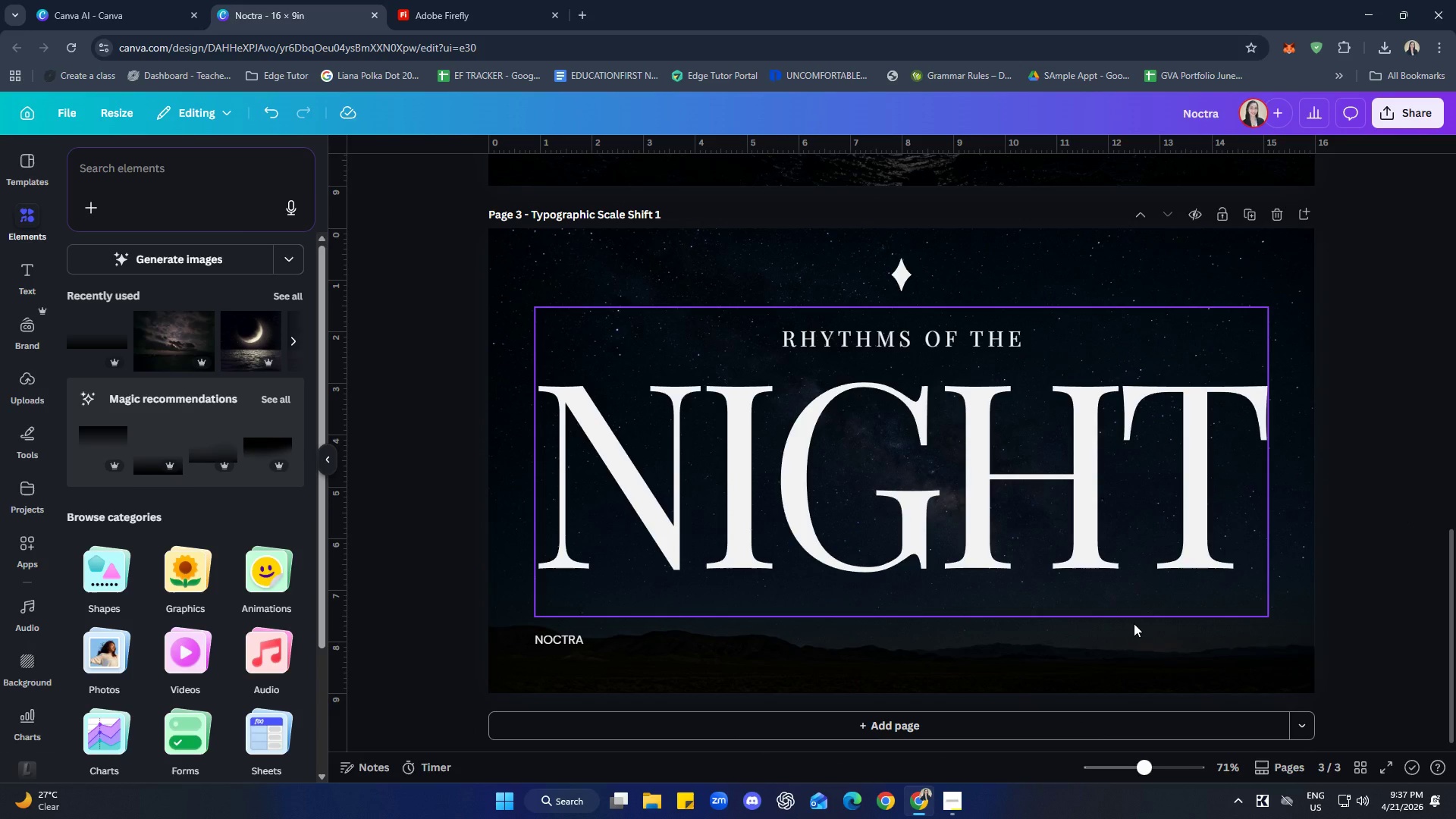 
left_click([849, 484])
 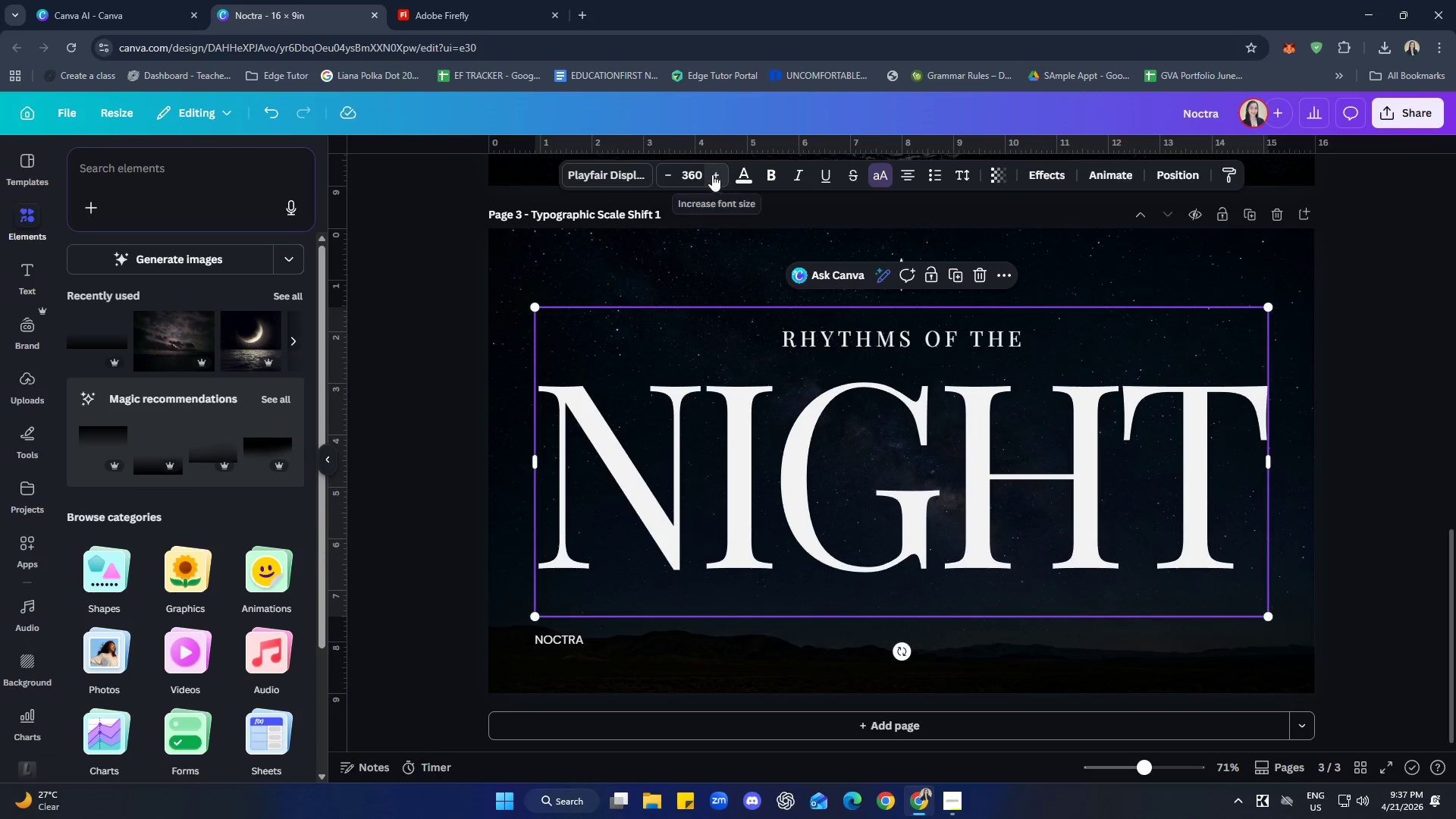 
left_click([713, 176])
 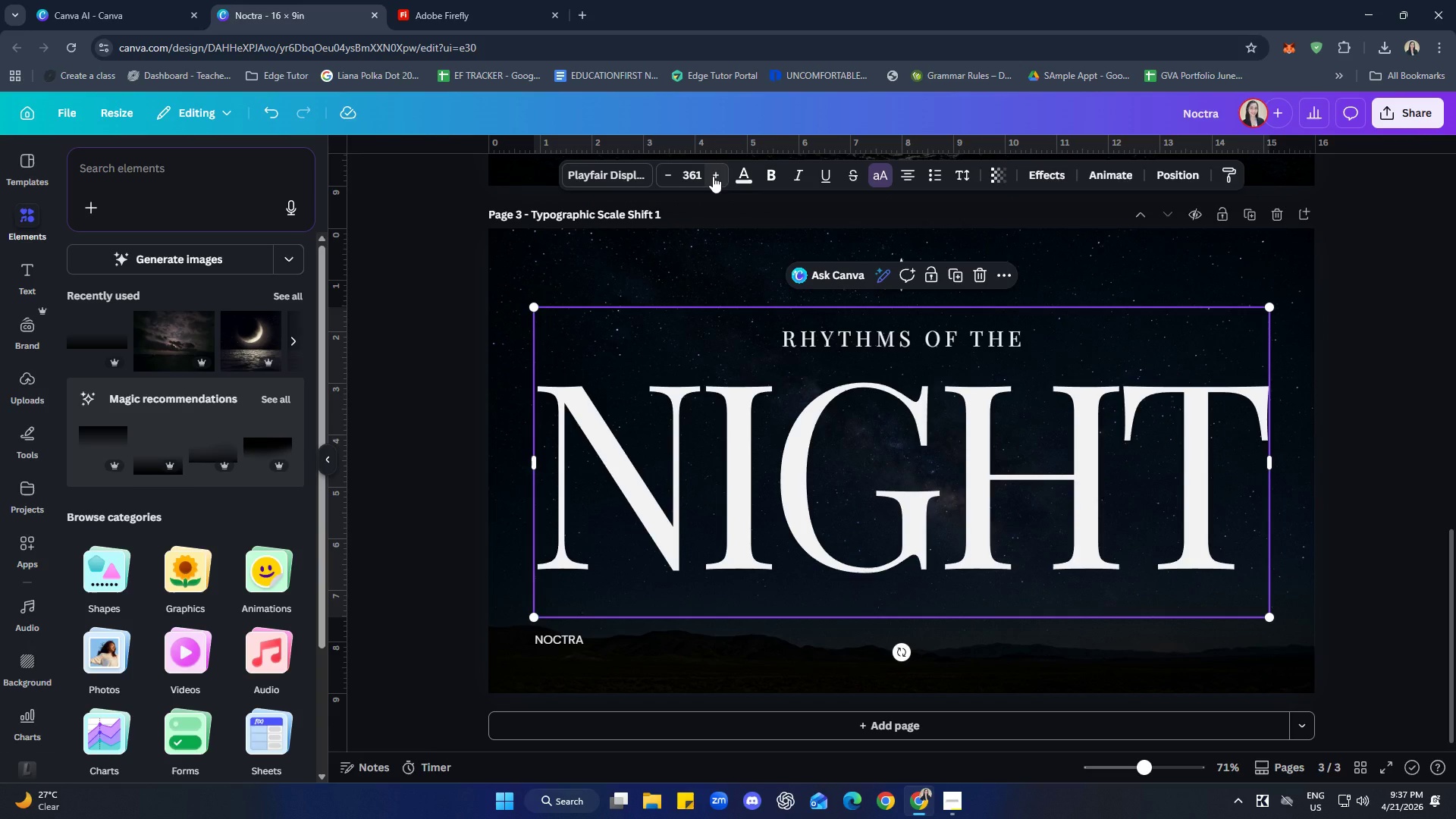 
left_click([713, 176])
 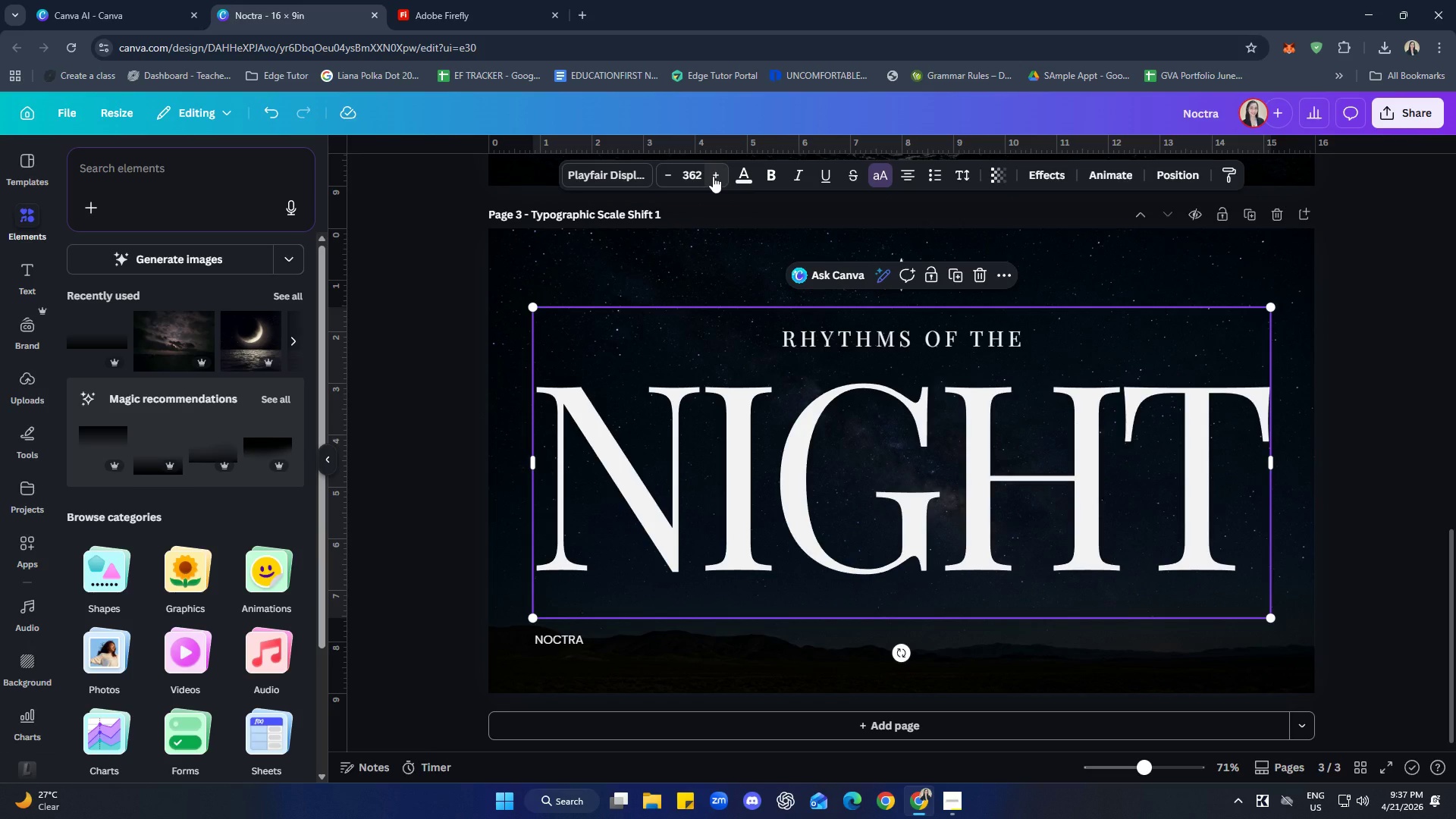 
left_click([713, 176])
 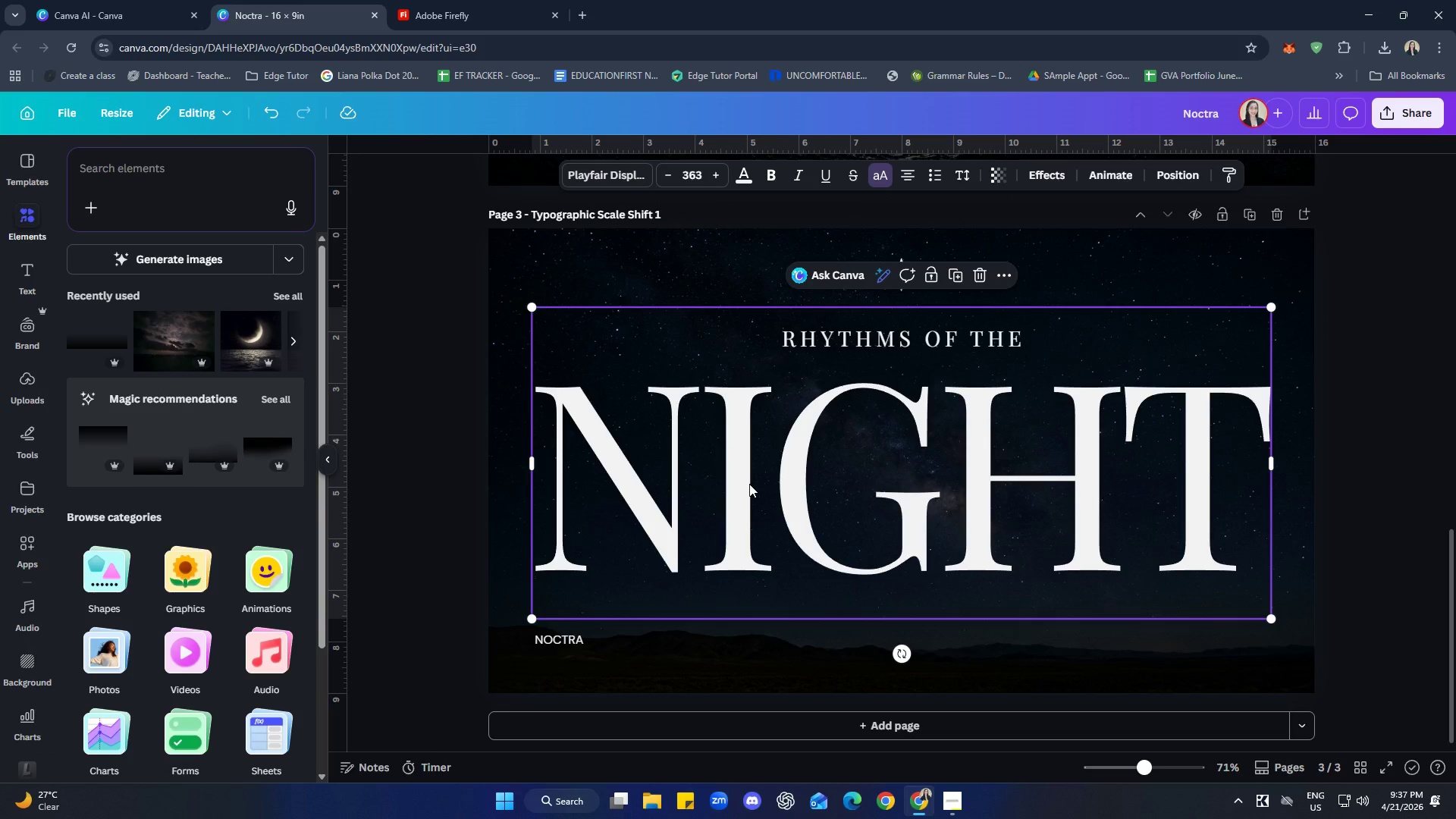 
left_click([749, 484])
 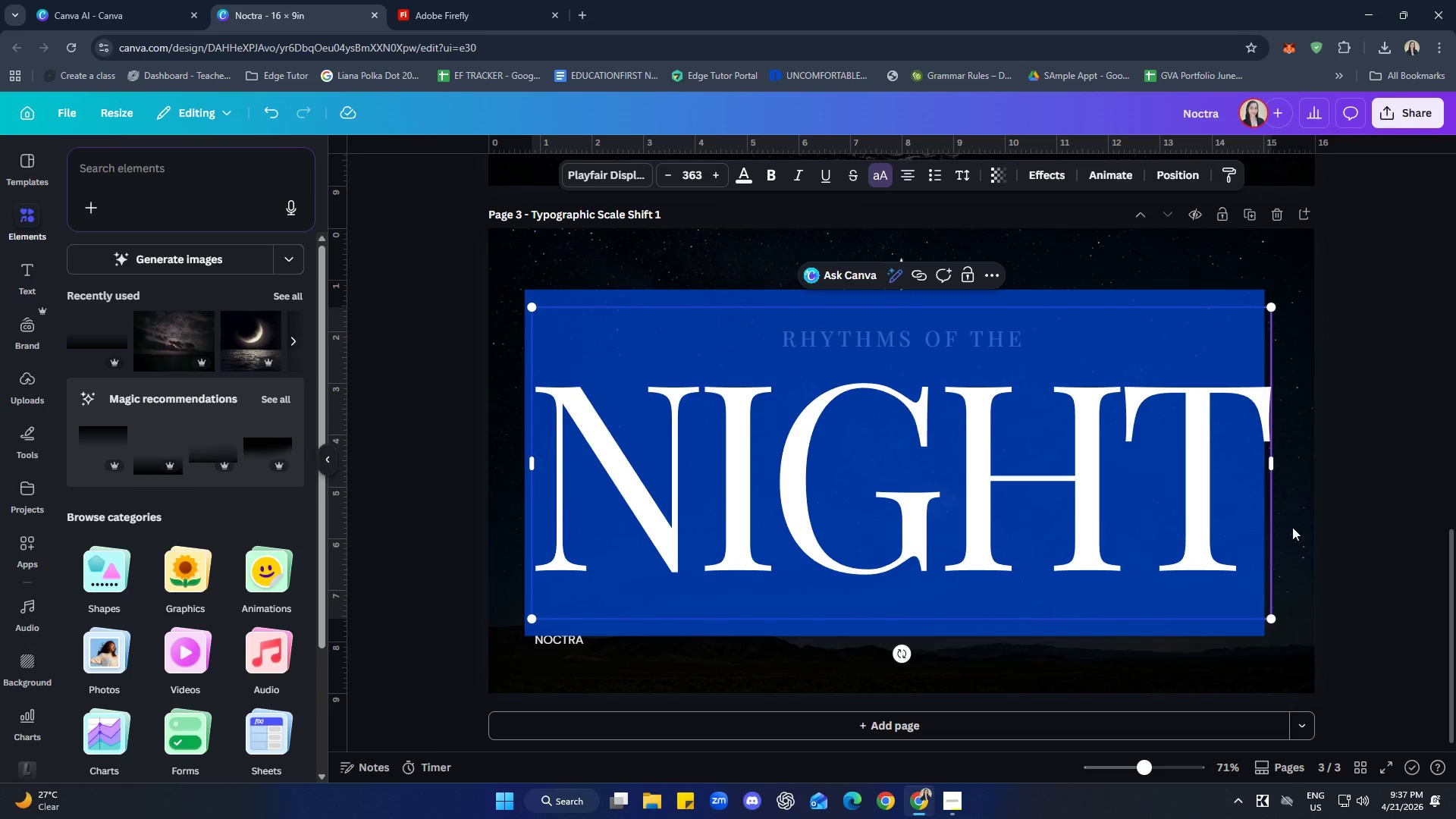 
left_click([1380, 522])
 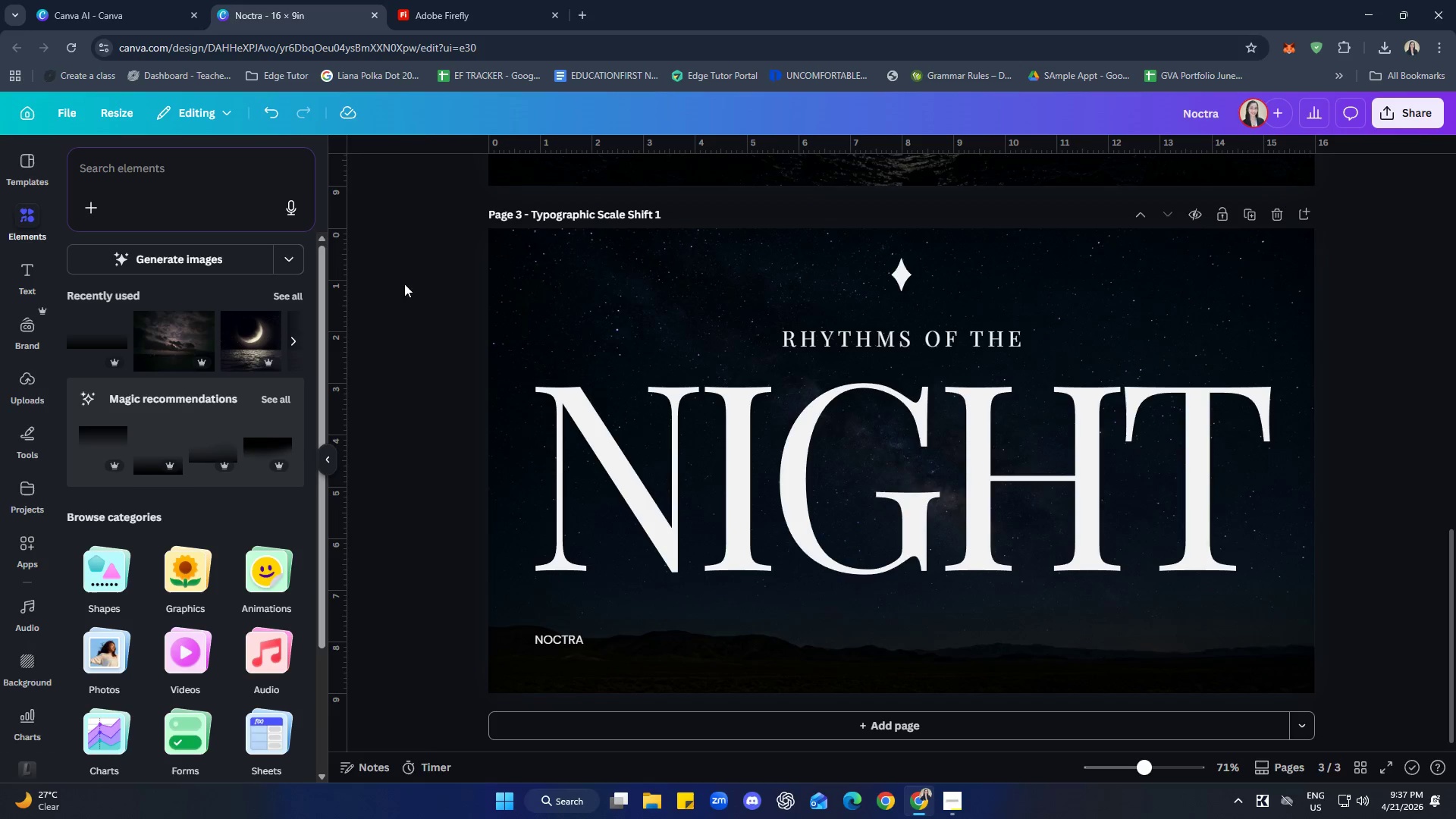 
left_click([64, 115])
 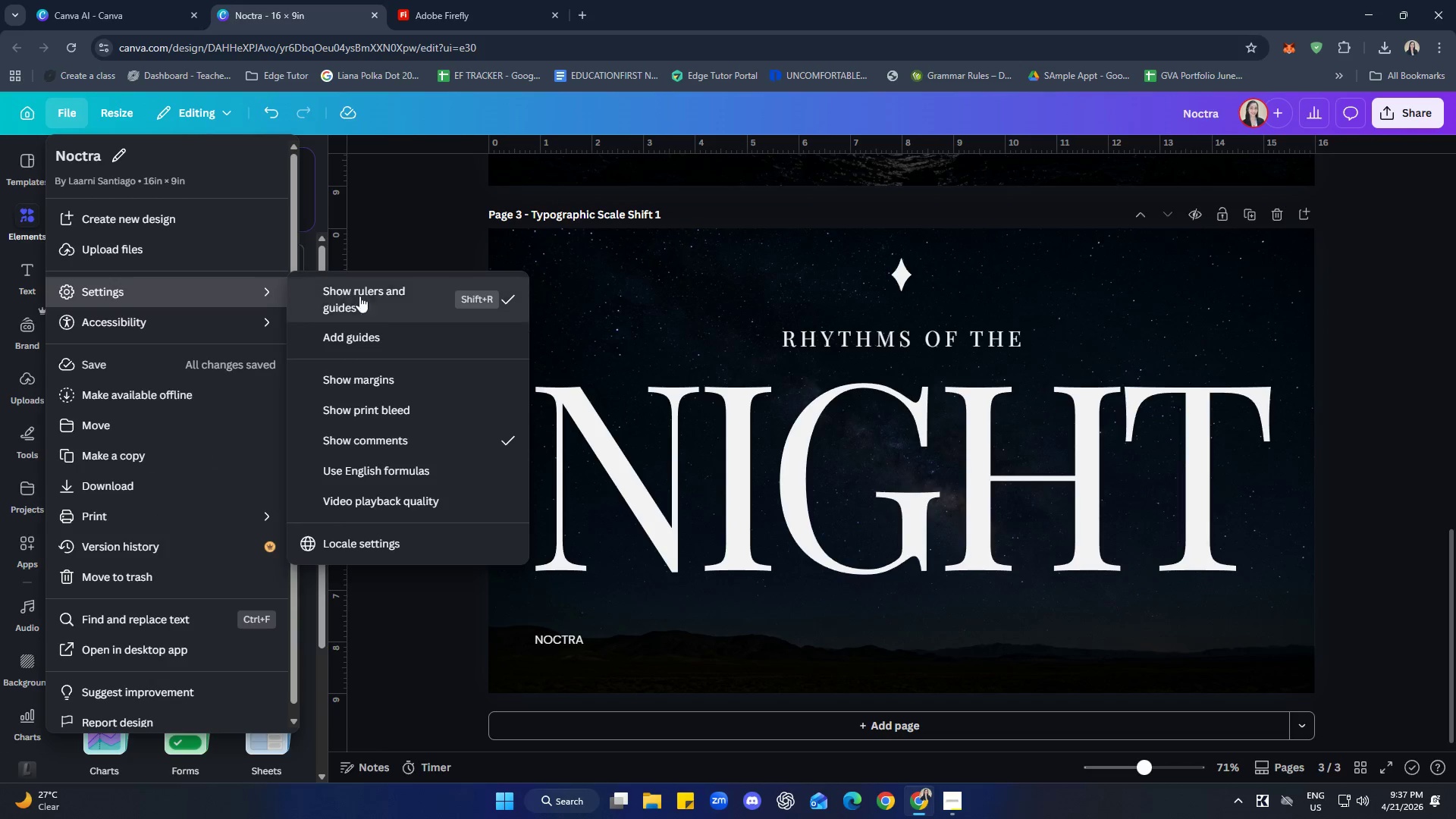 
left_click([384, 383])
 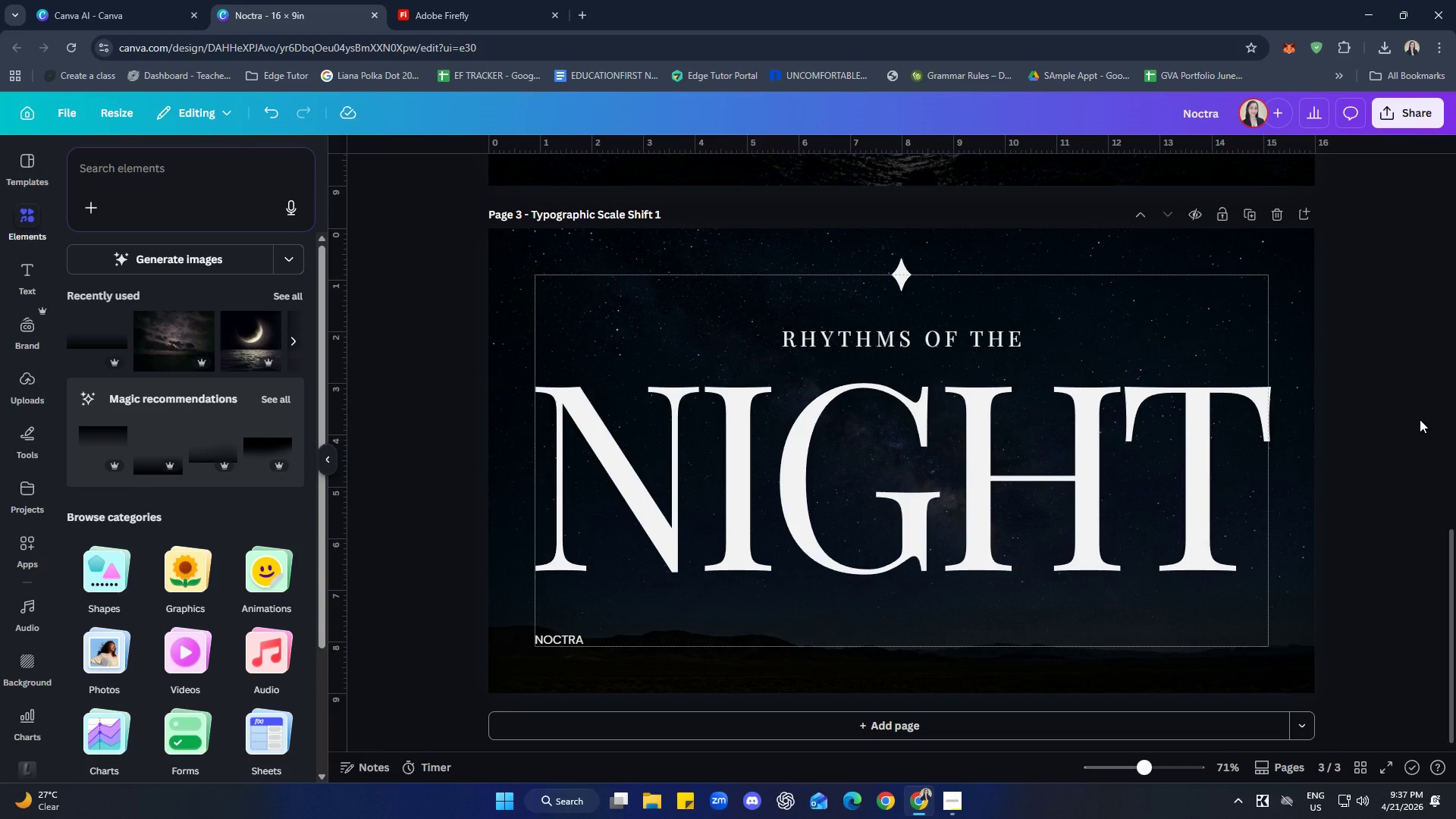 
left_click([808, 454])
 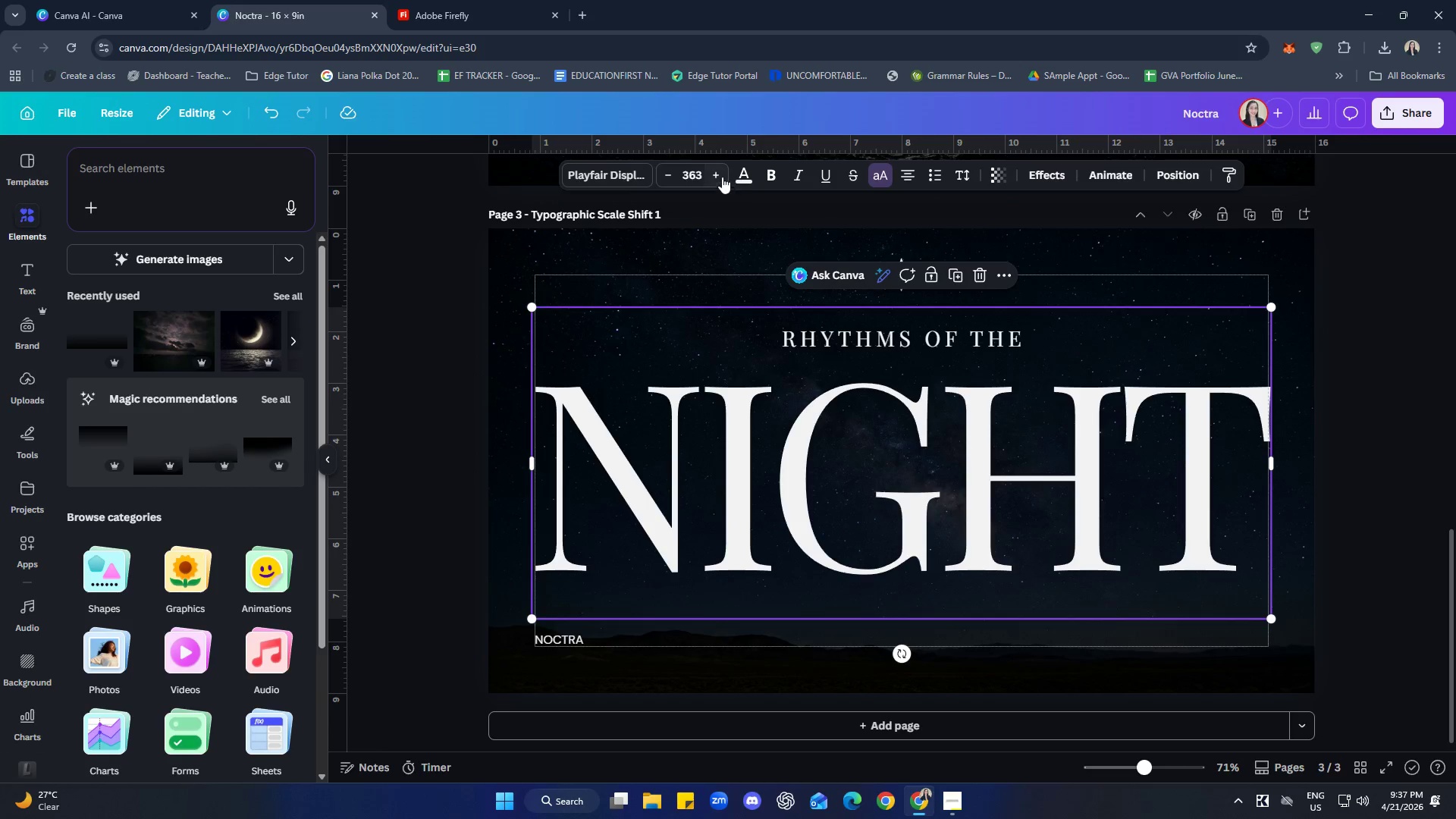 
left_click([715, 171])
 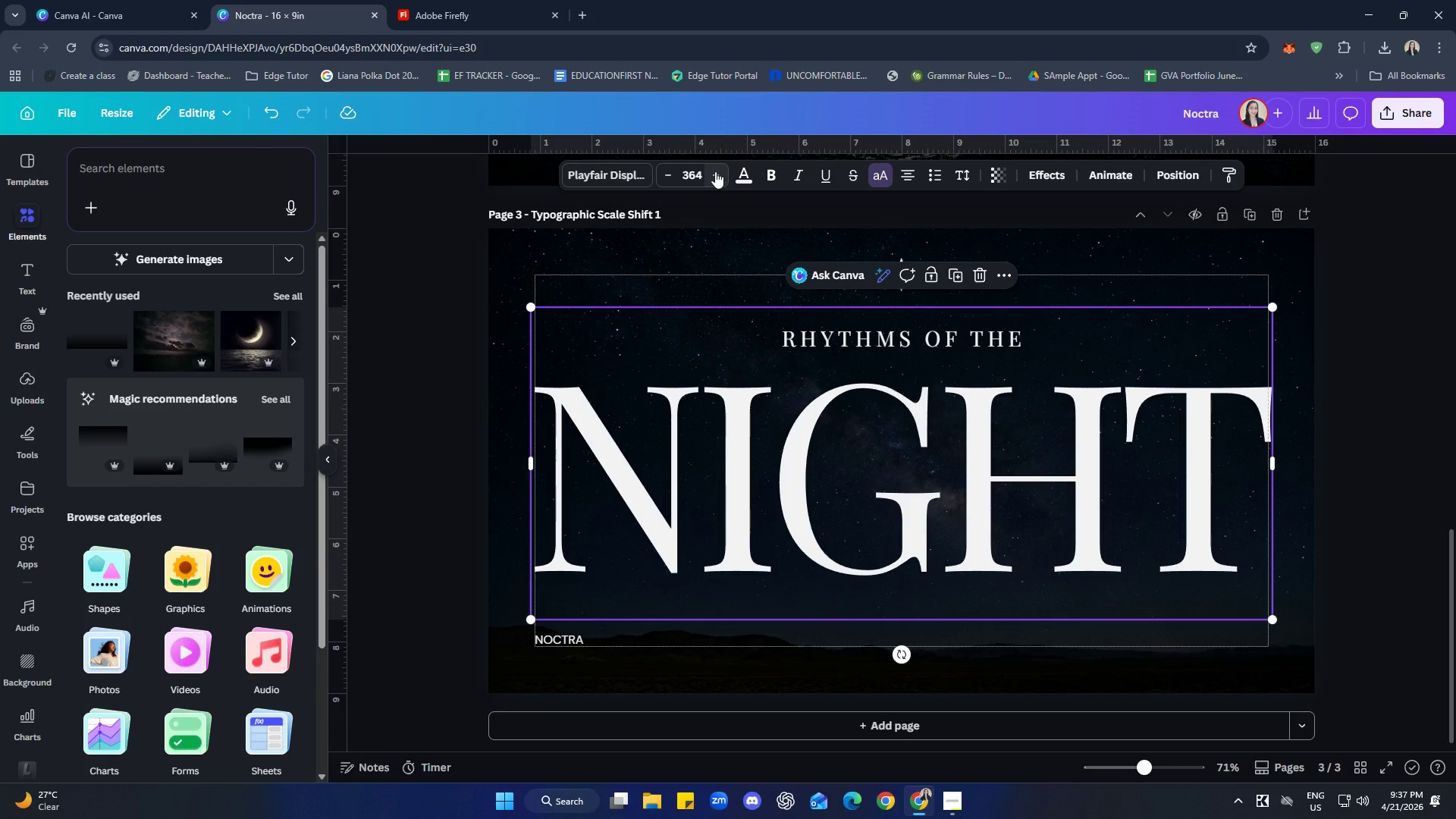 
left_click([715, 171])
 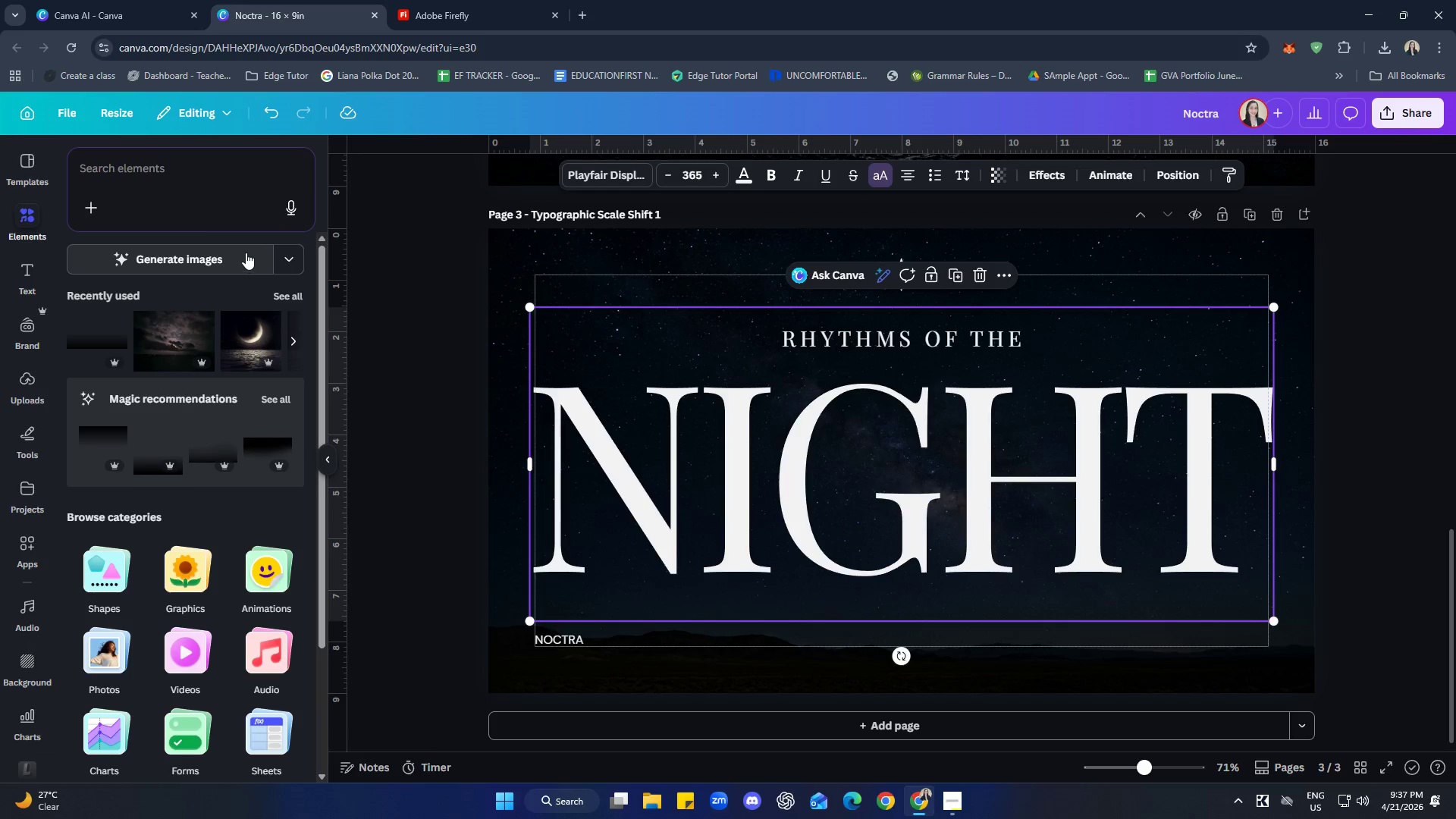 
left_click([60, 124])
 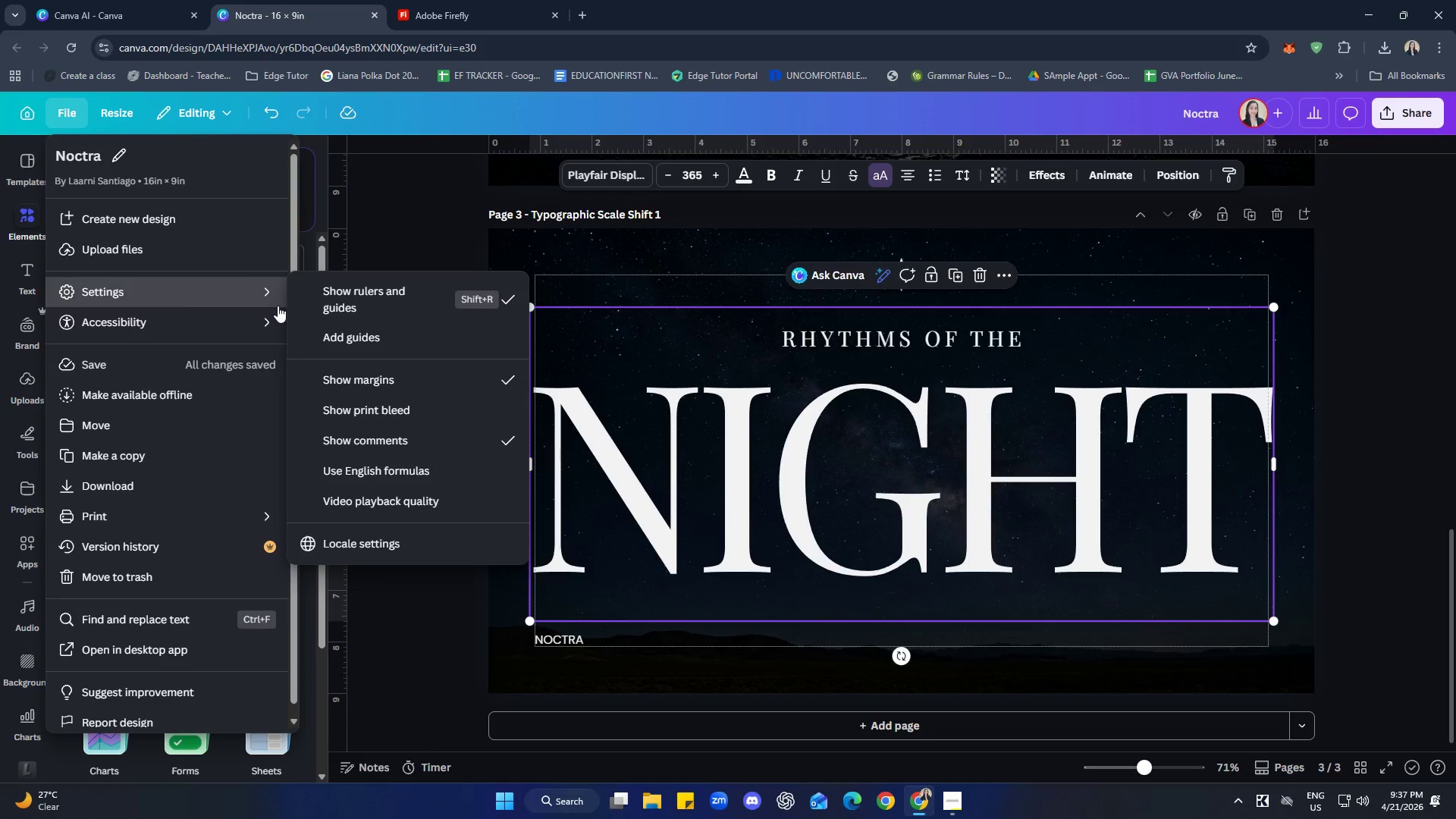 
left_click([351, 383])
 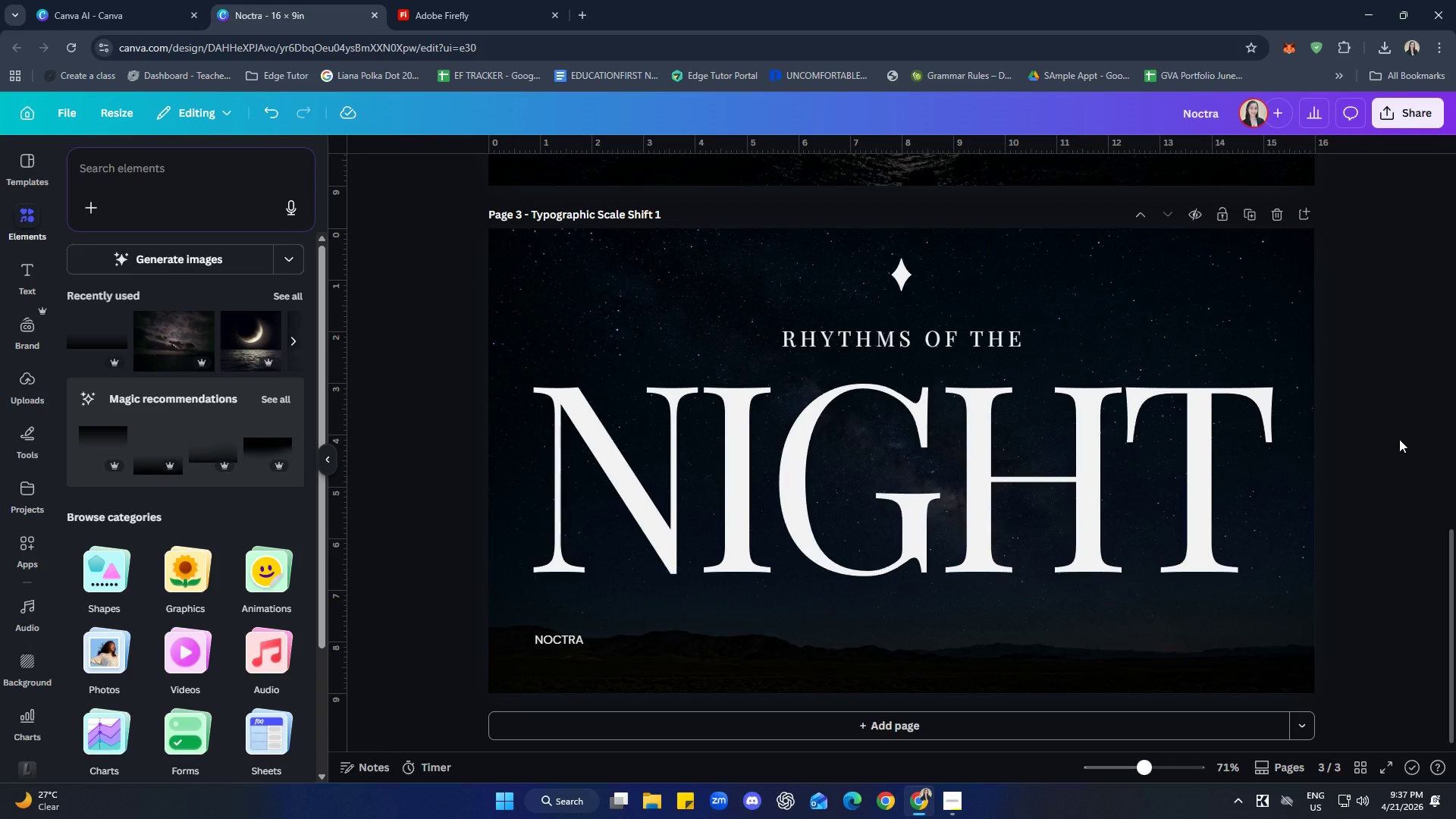 
wait(16.19)
 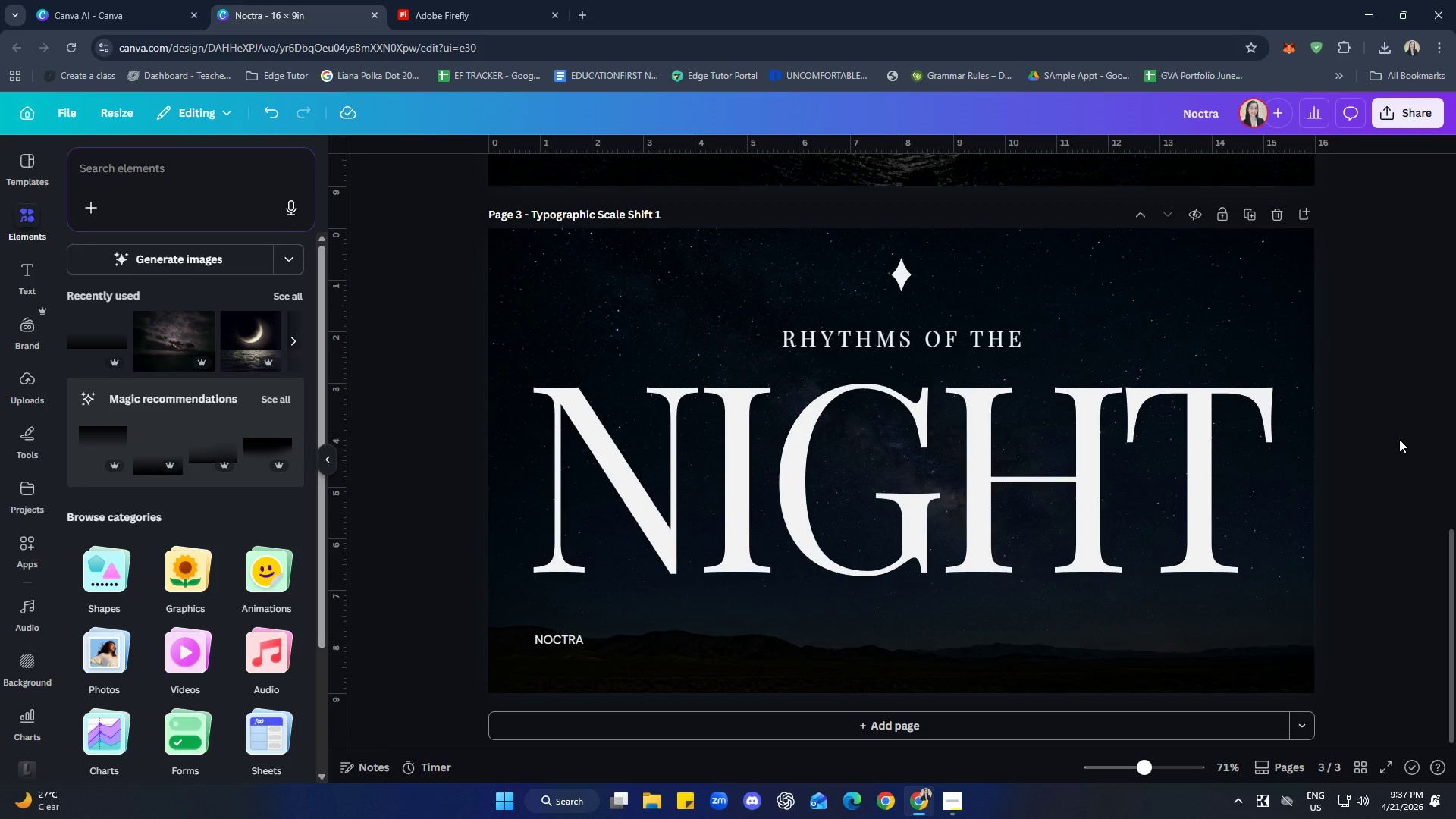 
left_click([856, 345])
 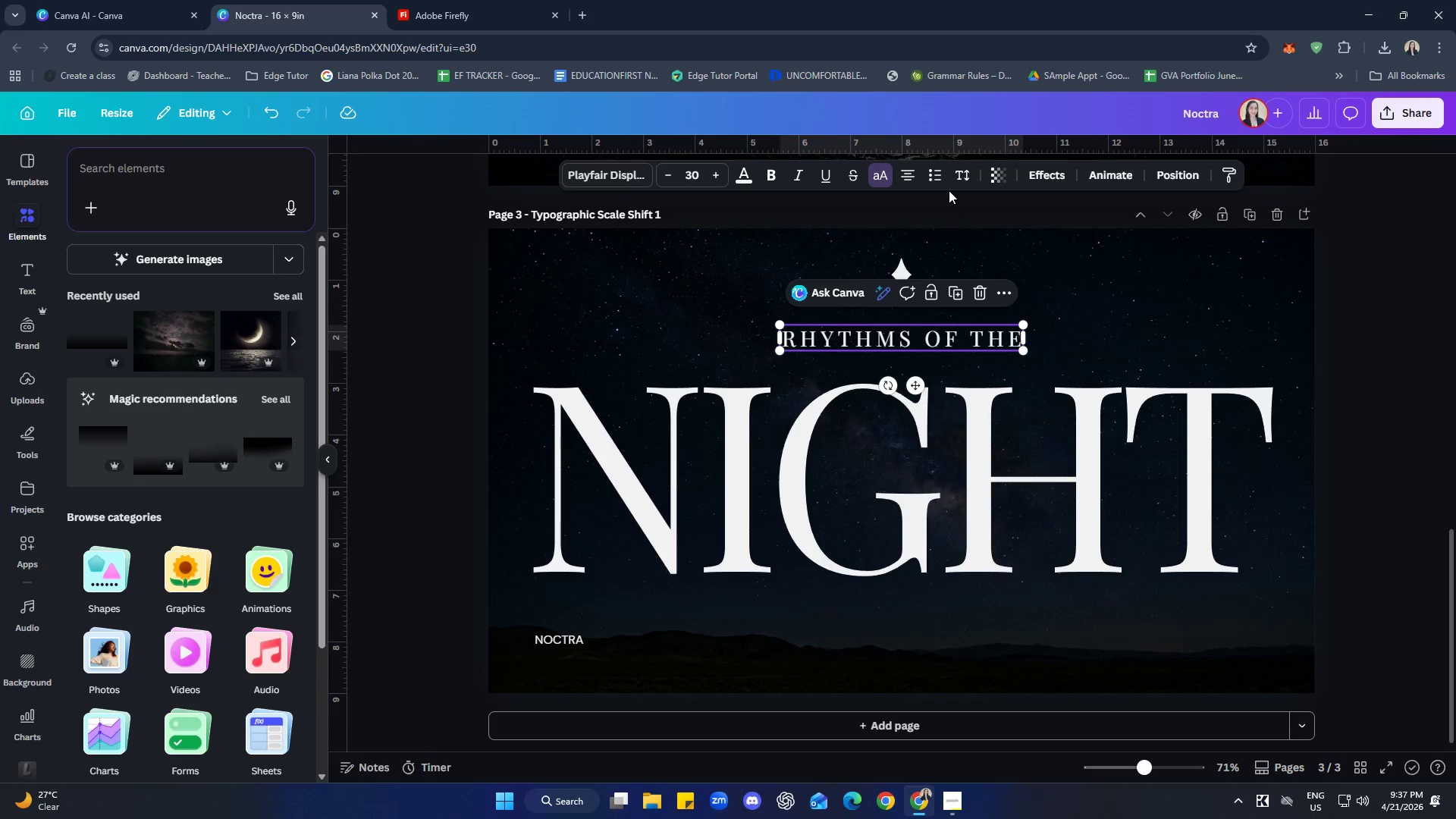 
left_click([971, 177])
 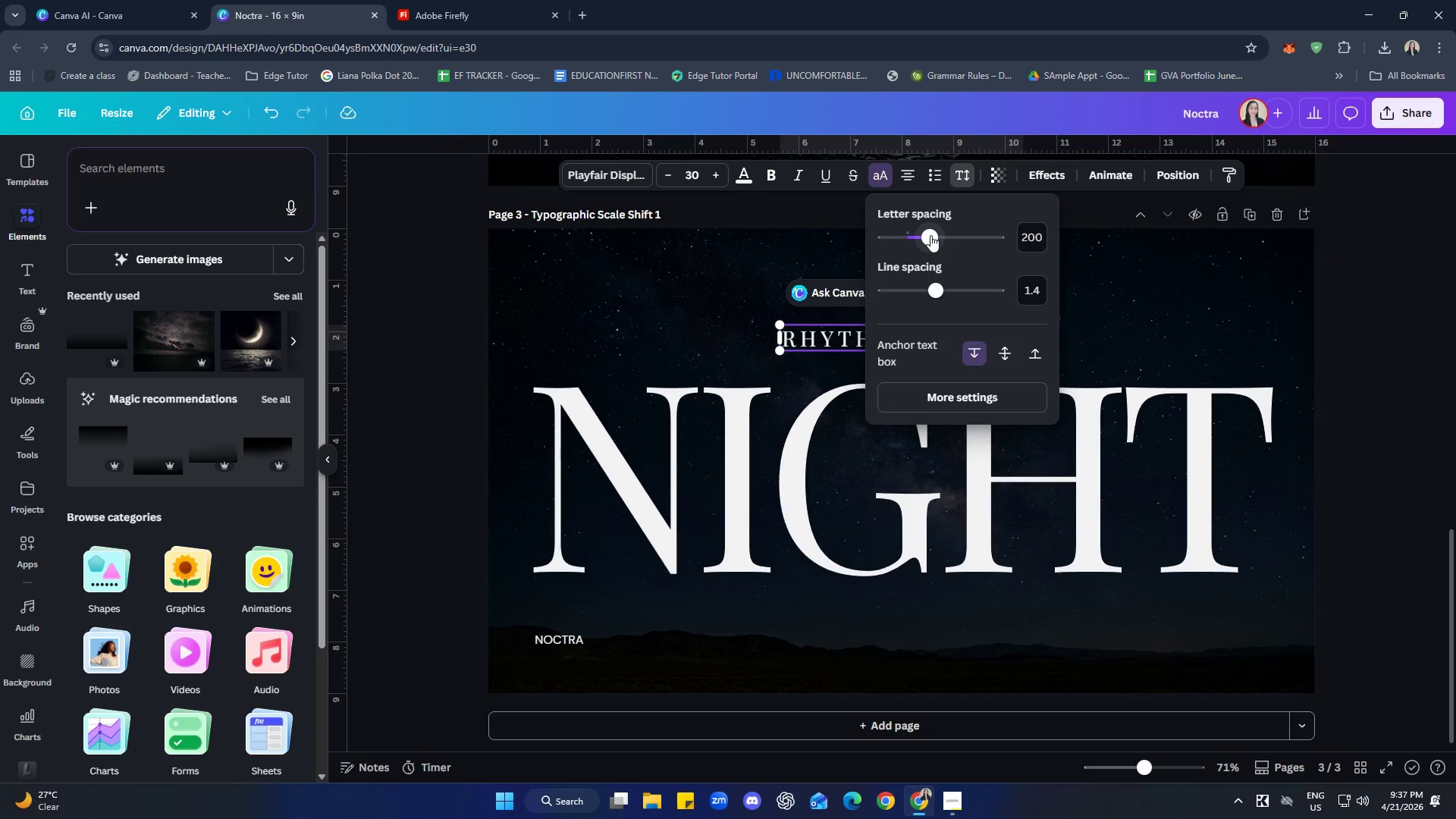 
left_click_drag(start_coordinate=[930, 235], to_coordinate=[947, 236])
 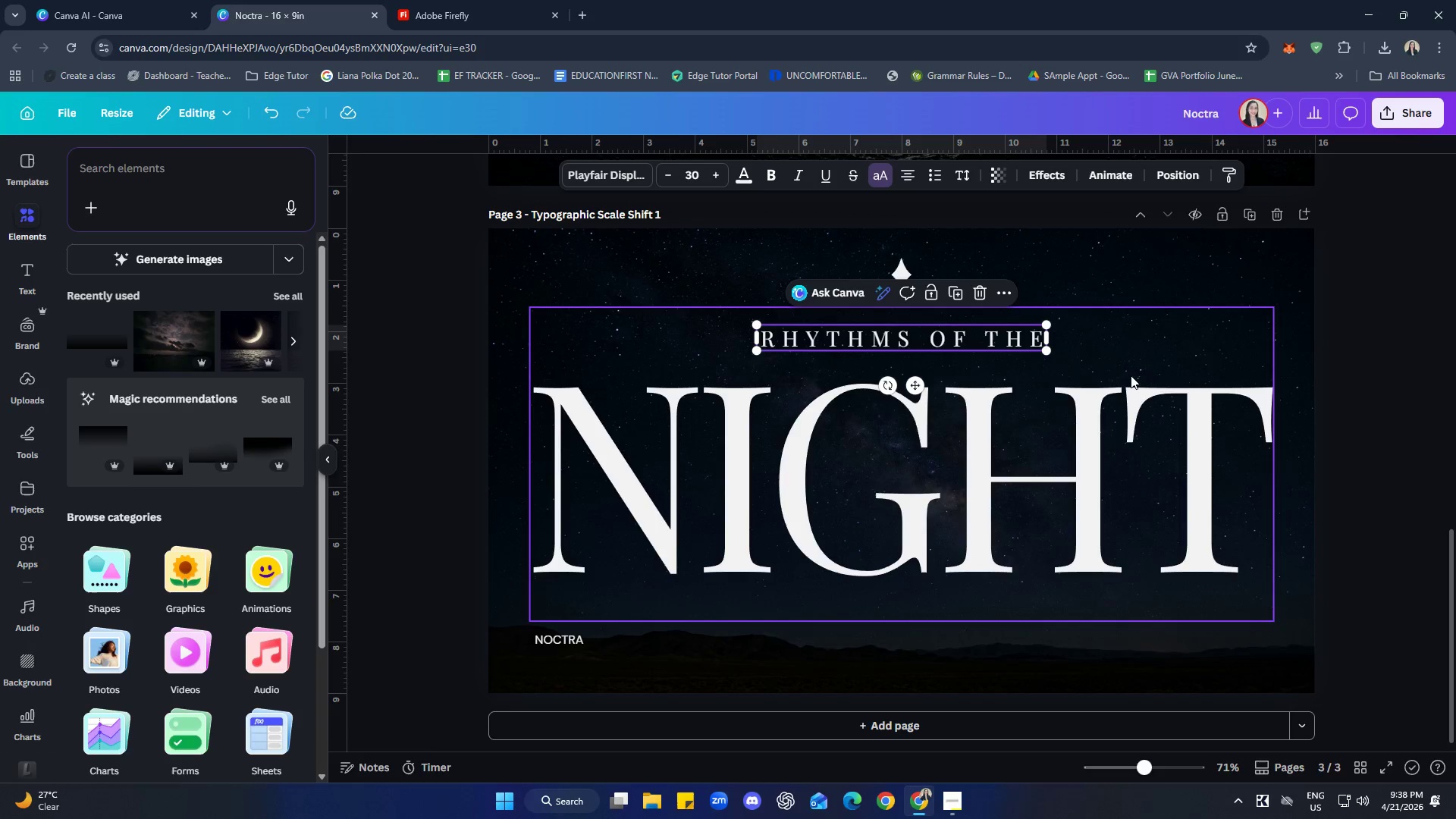 
left_click([1455, 353])
 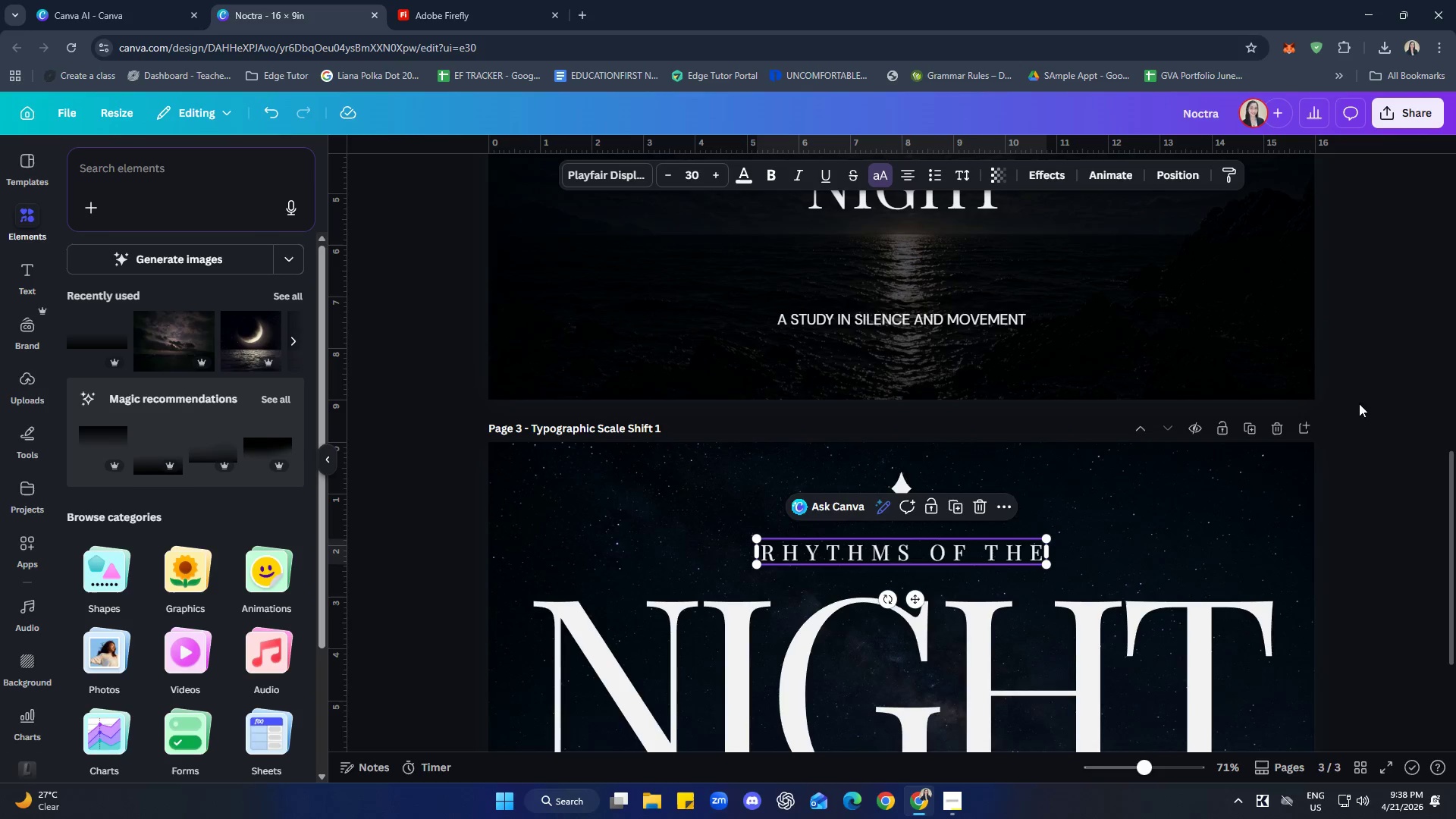 
left_click([1437, 410])
 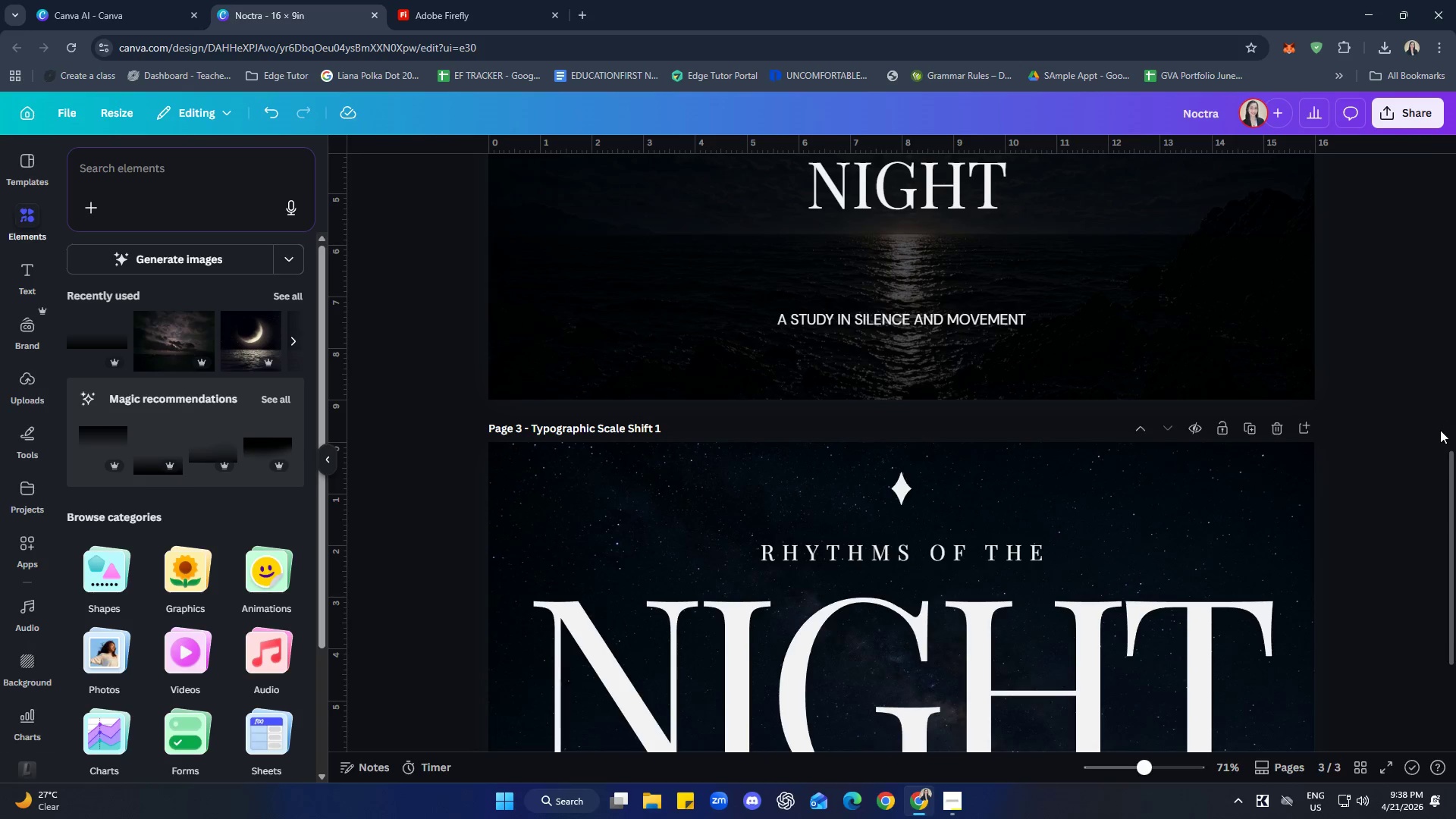 
scroll: coordinate [1438, 437], scroll_direction: down, amount: 4.0
 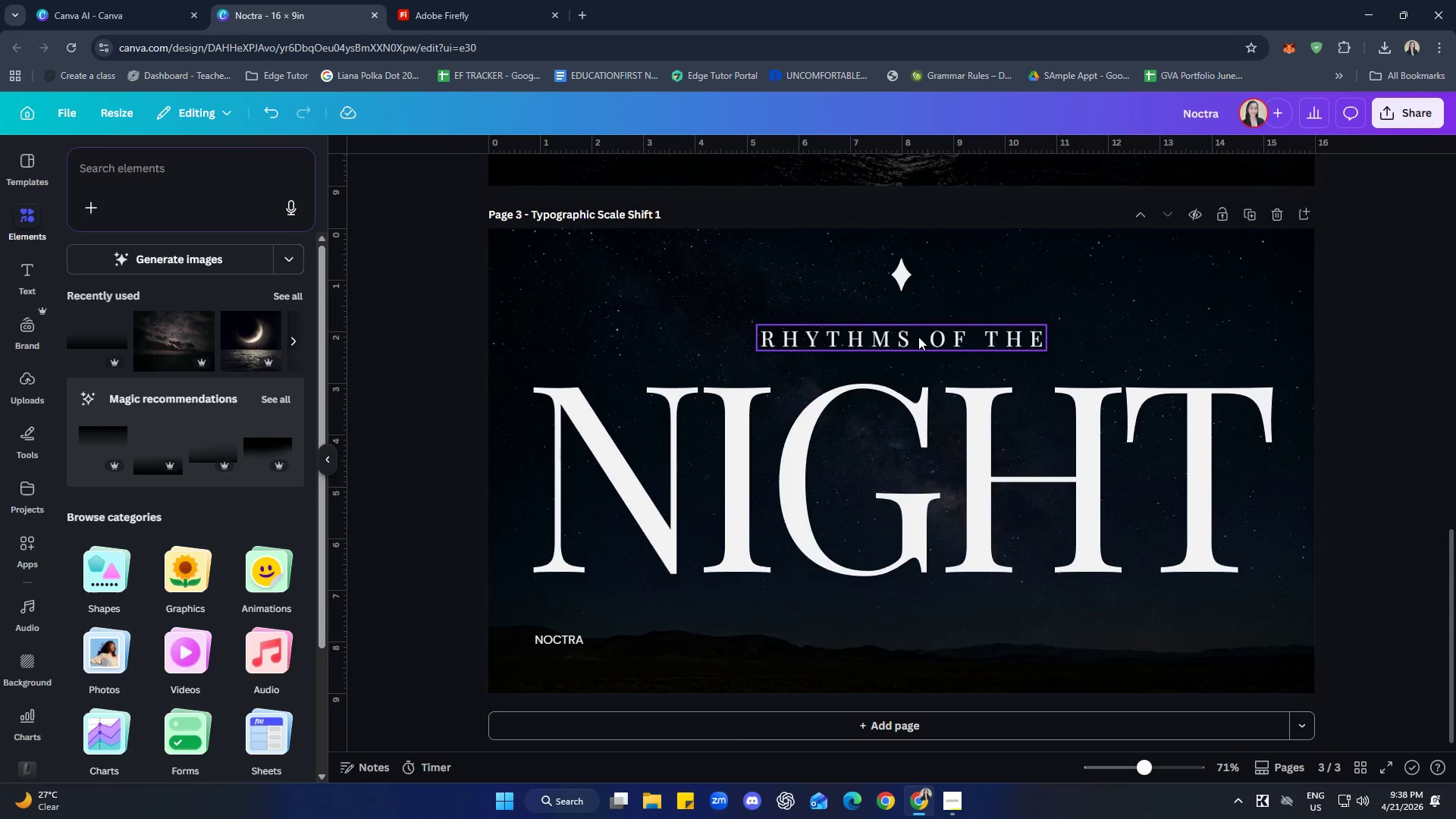 
left_click_drag(start_coordinate=[918, 336], to_coordinate=[918, 347])
 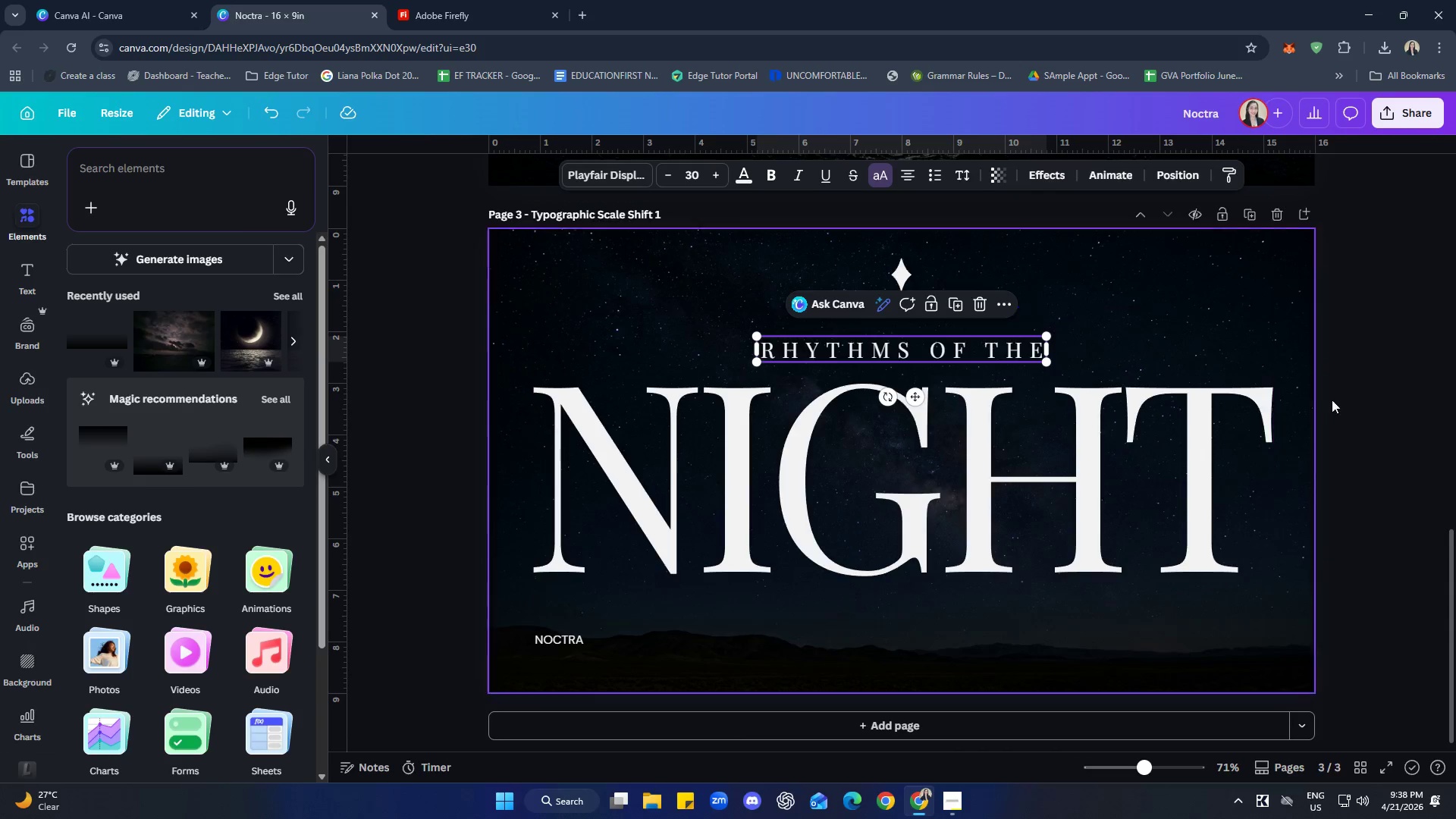 
left_click([1380, 383])
 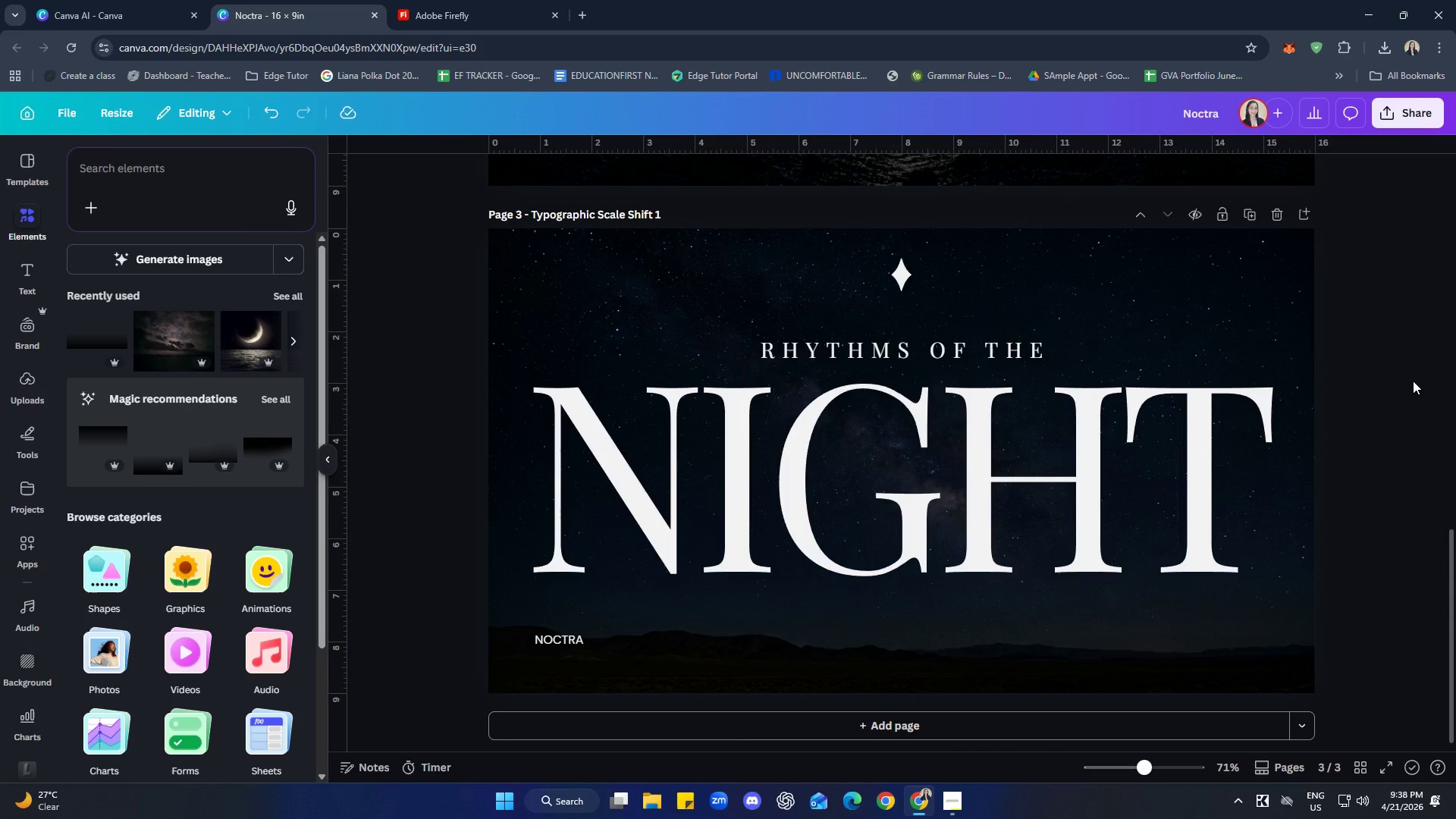 
wait(6.98)
 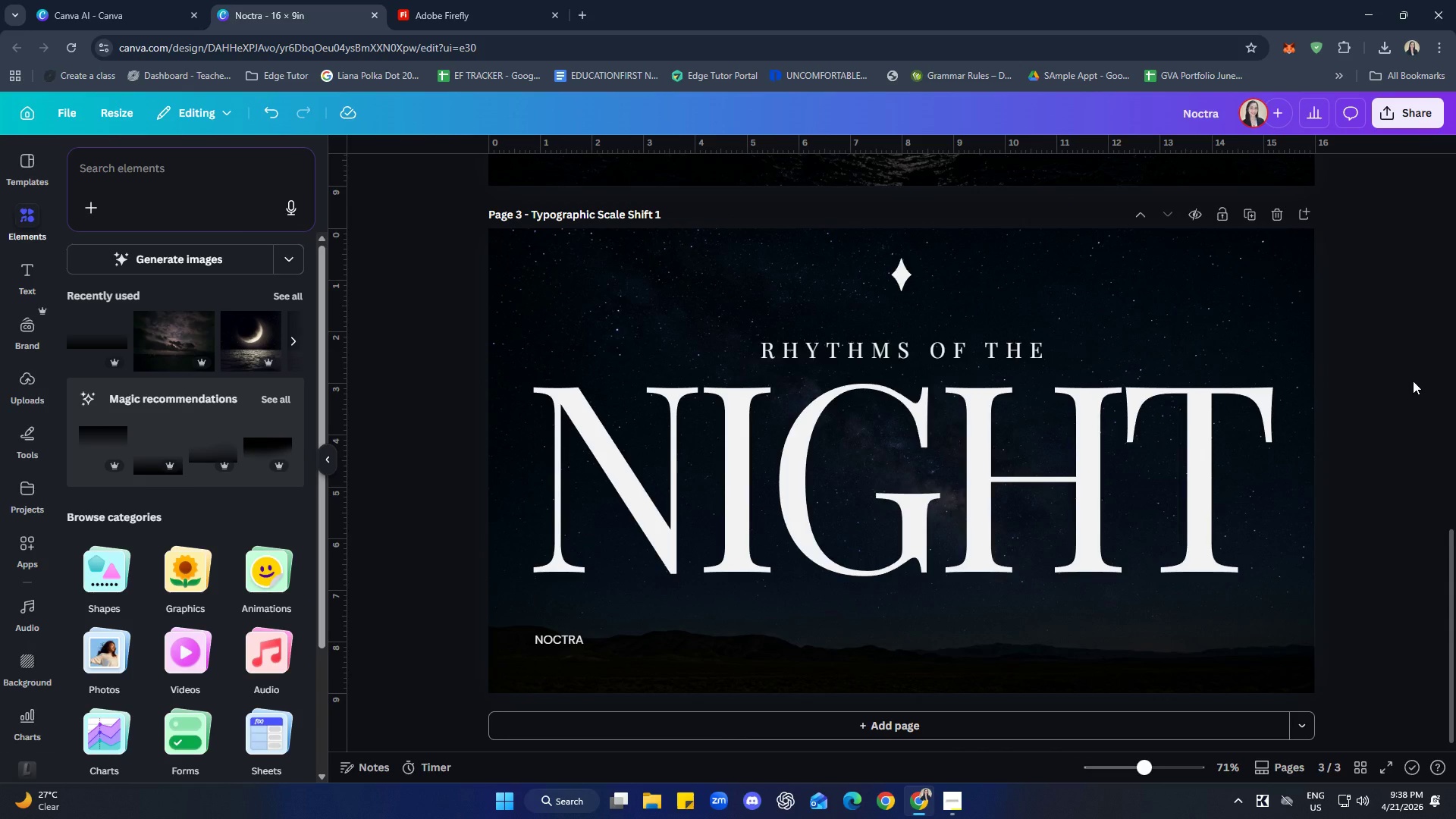 
double_click([836, 670])
 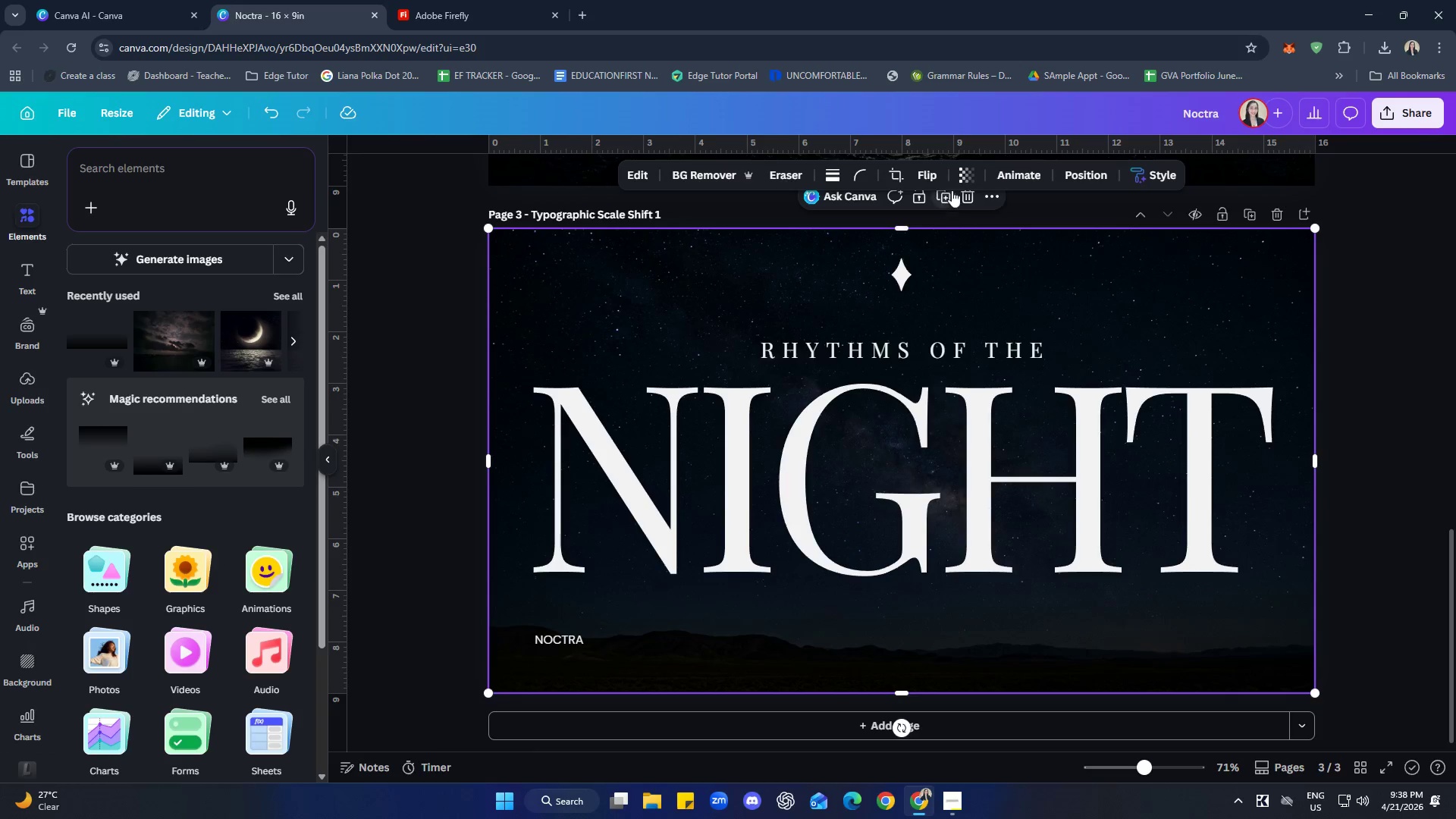 
left_click([967, 177])
 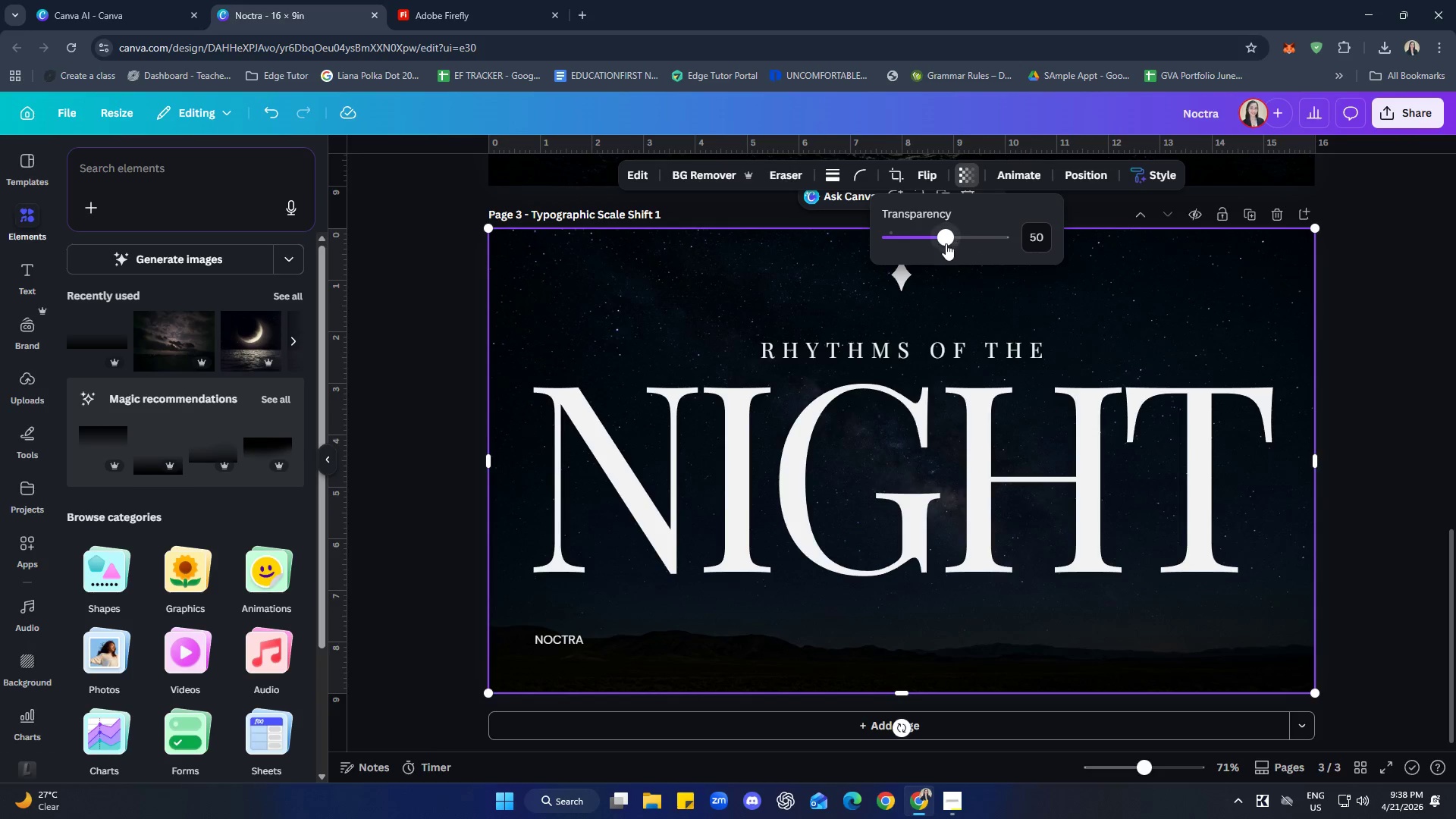 
left_click_drag(start_coordinate=[948, 238], to_coordinate=[963, 240])
 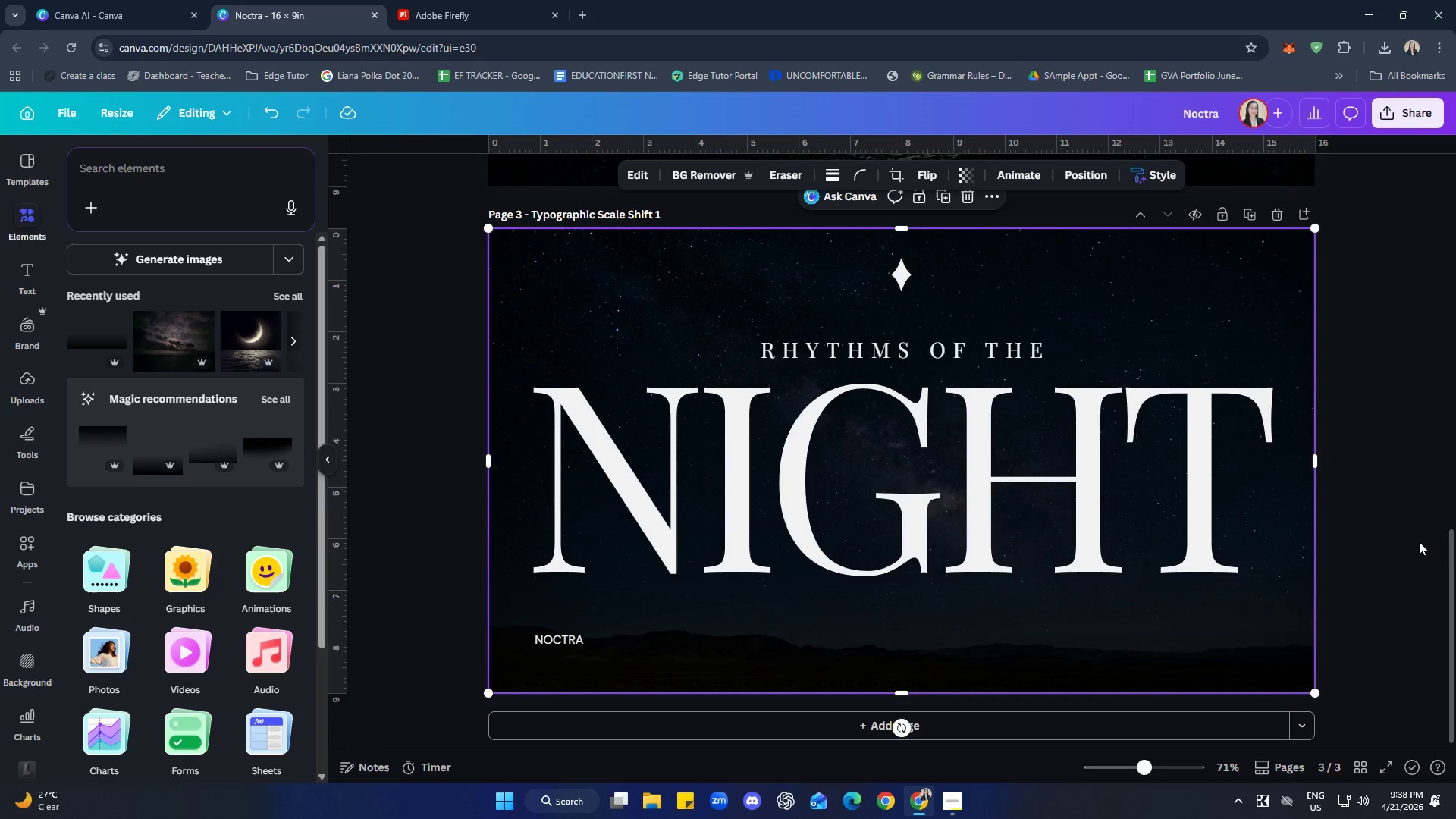 
double_click([1452, 565])
 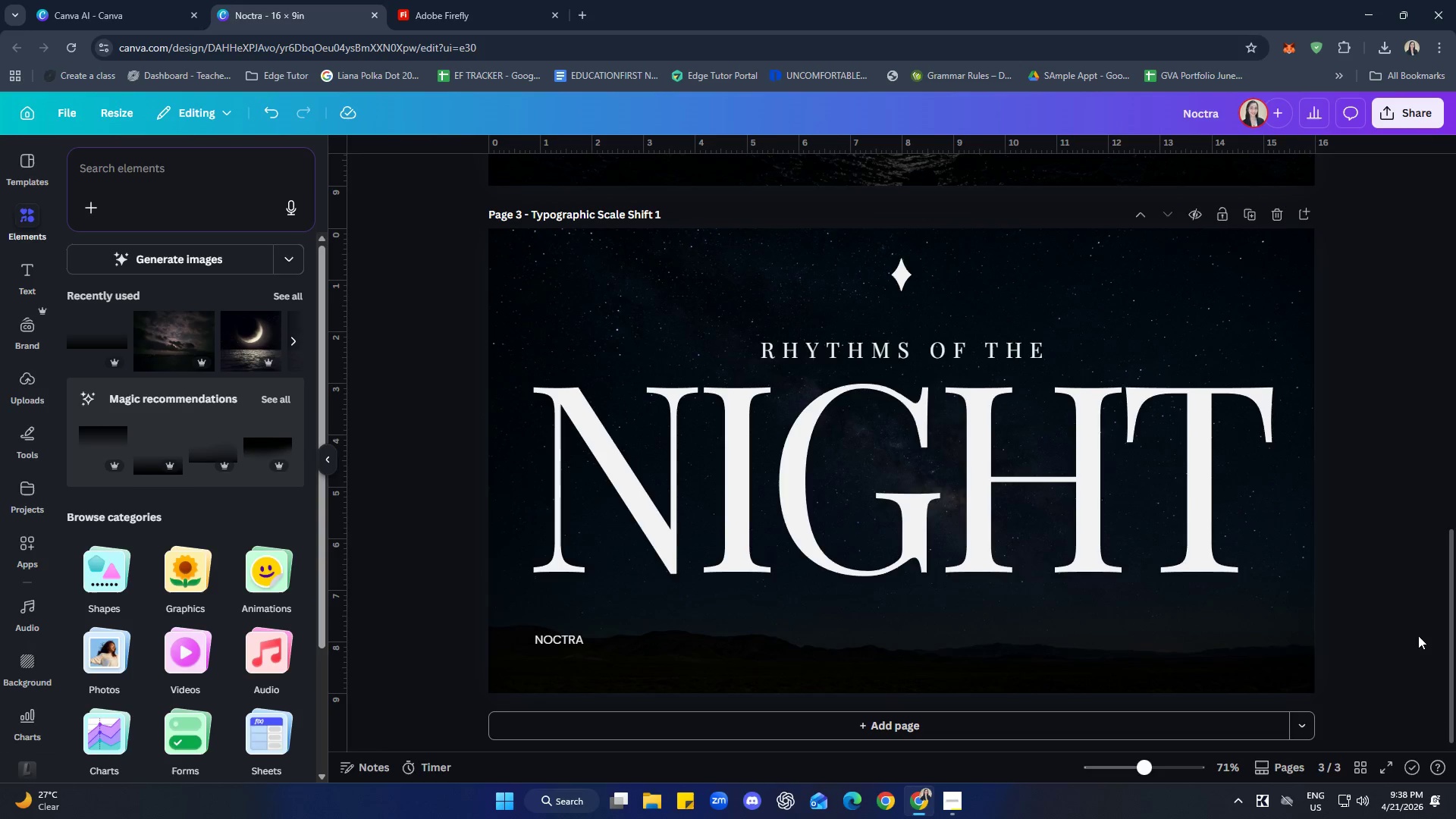 
left_click([1146, 644])
 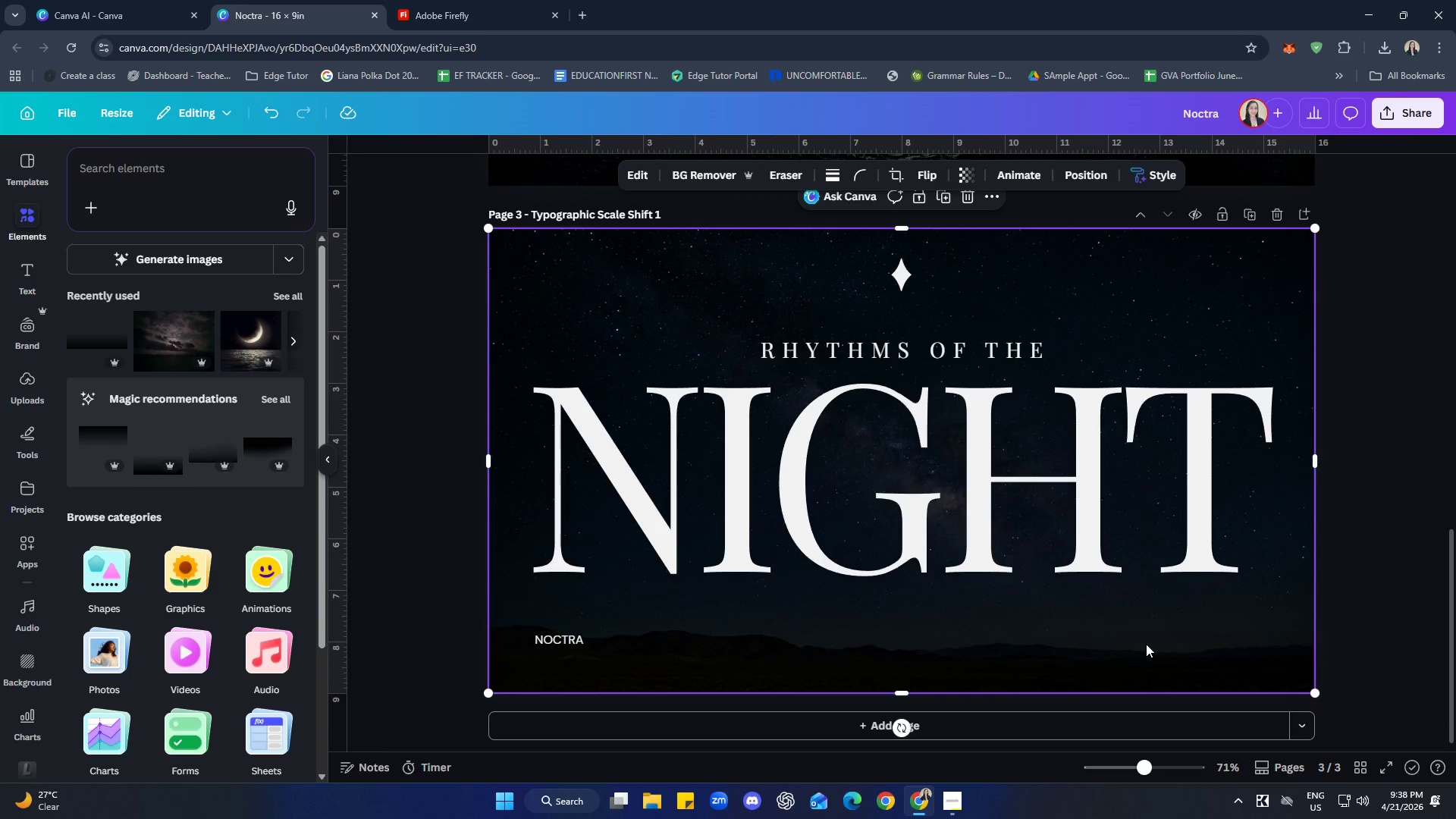 
key(Control+ControlLeft)
 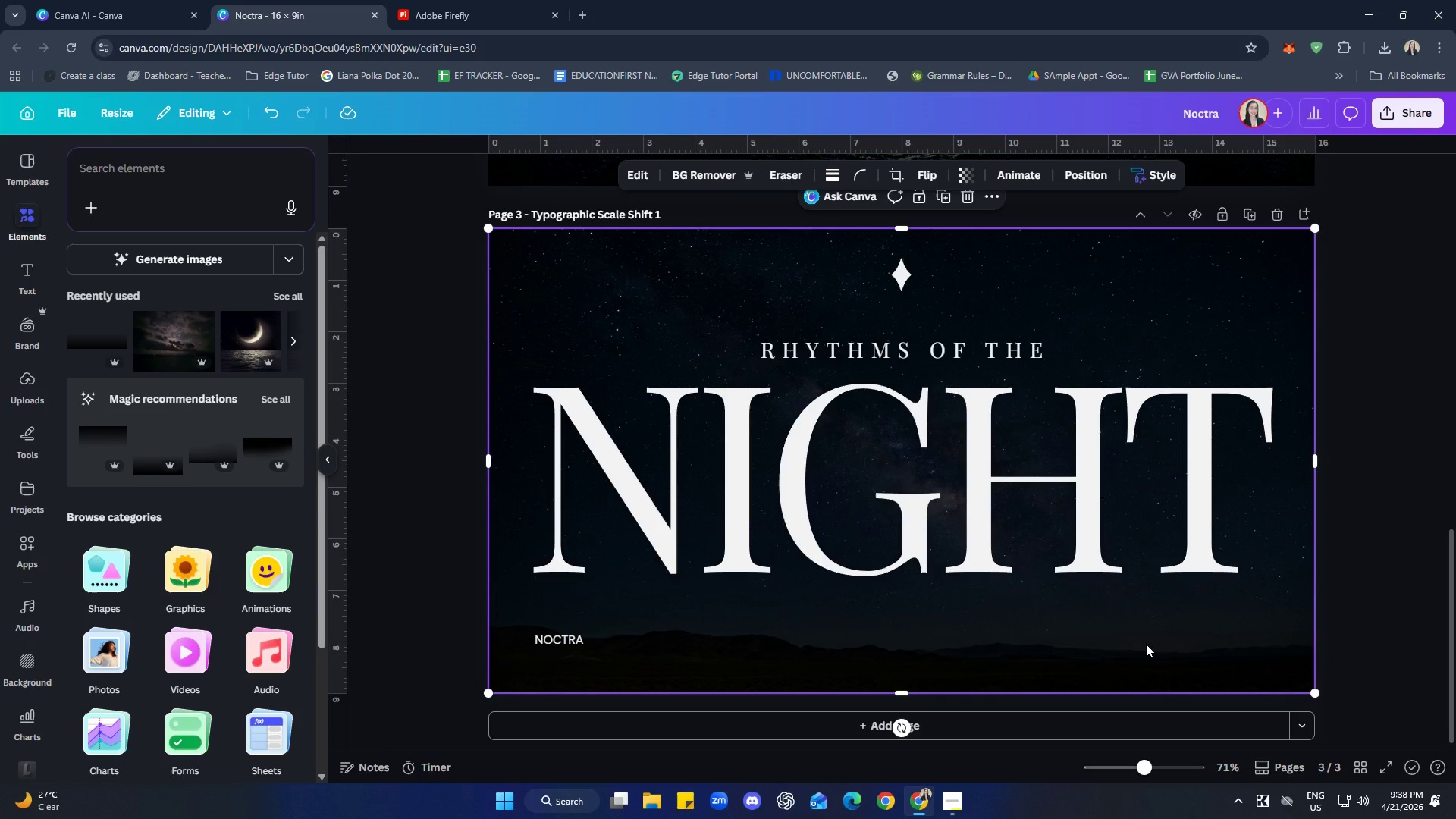 
key(Control+C)
 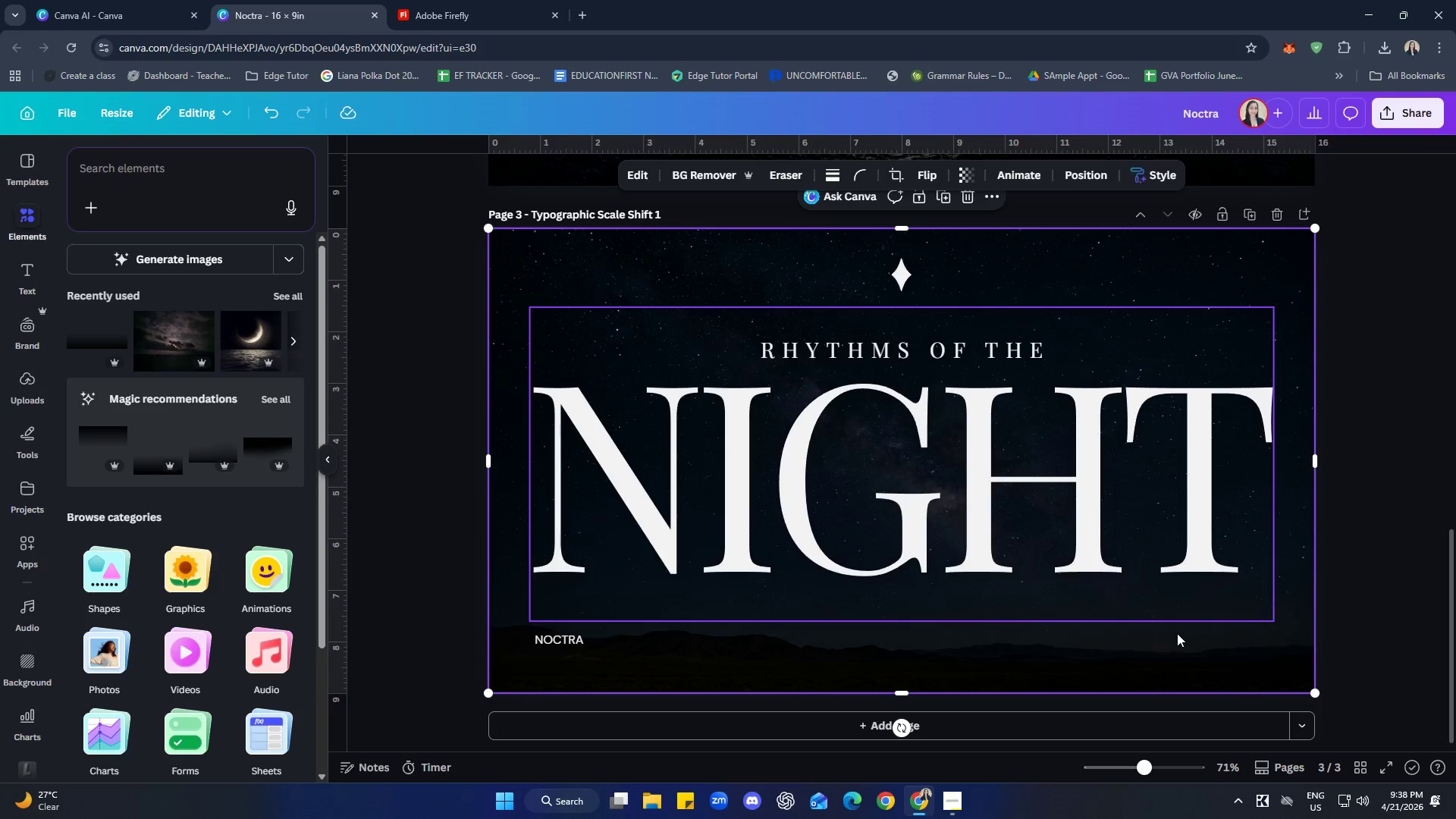 
key(Control+V)
 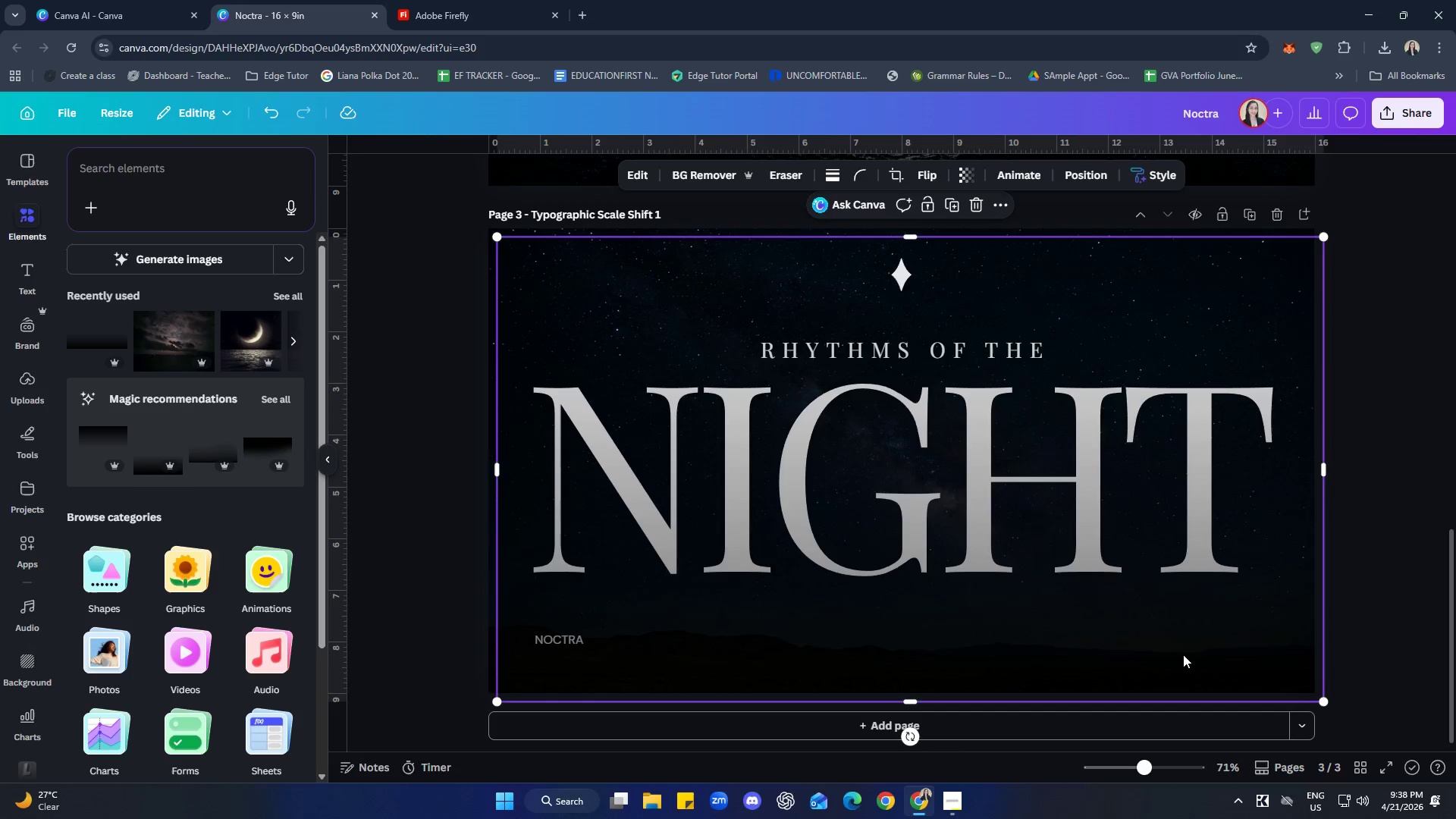 
left_click_drag(start_coordinate=[1185, 657], to_coordinate=[1175, 649])
 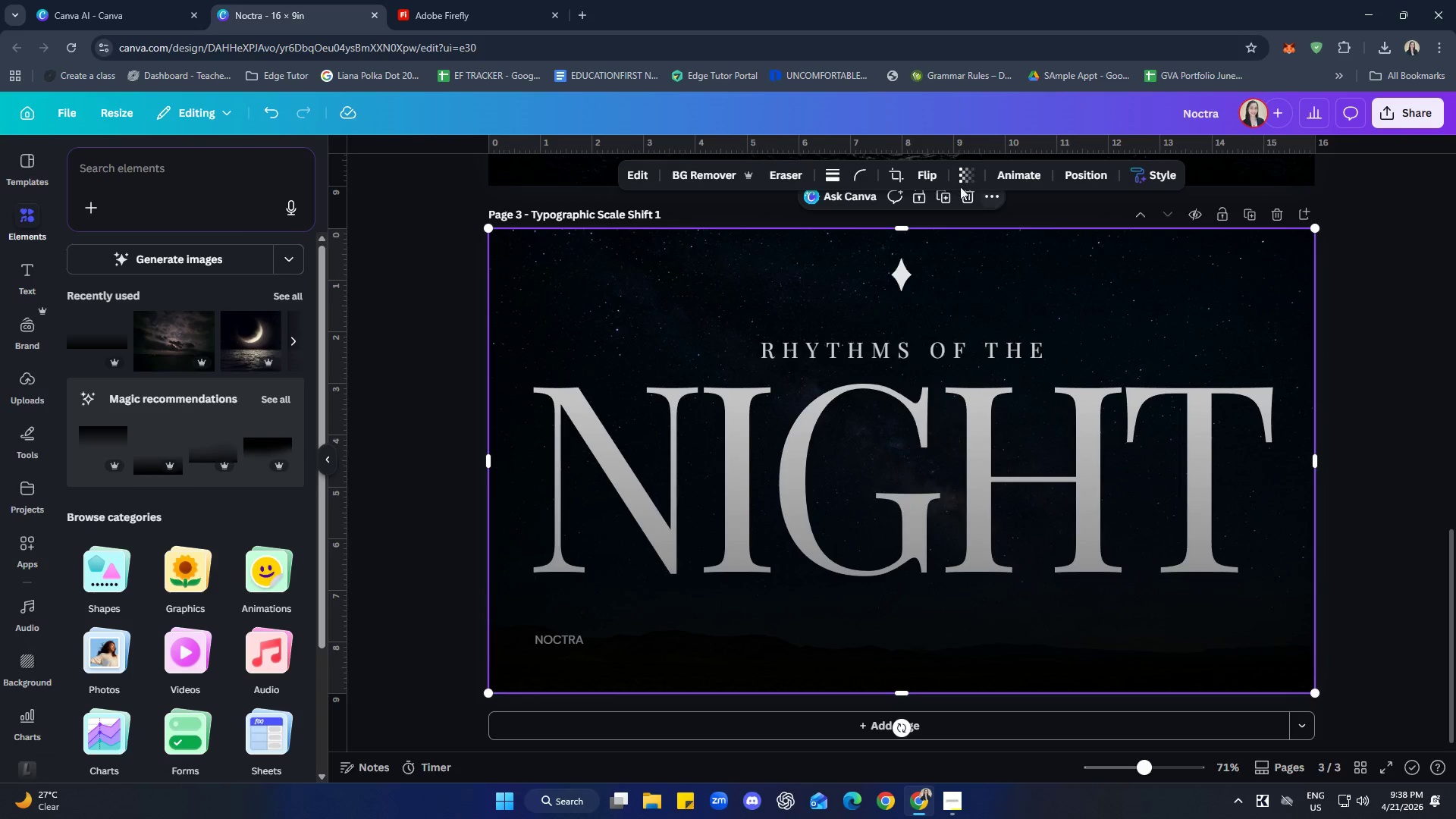 
left_click([929, 175])
 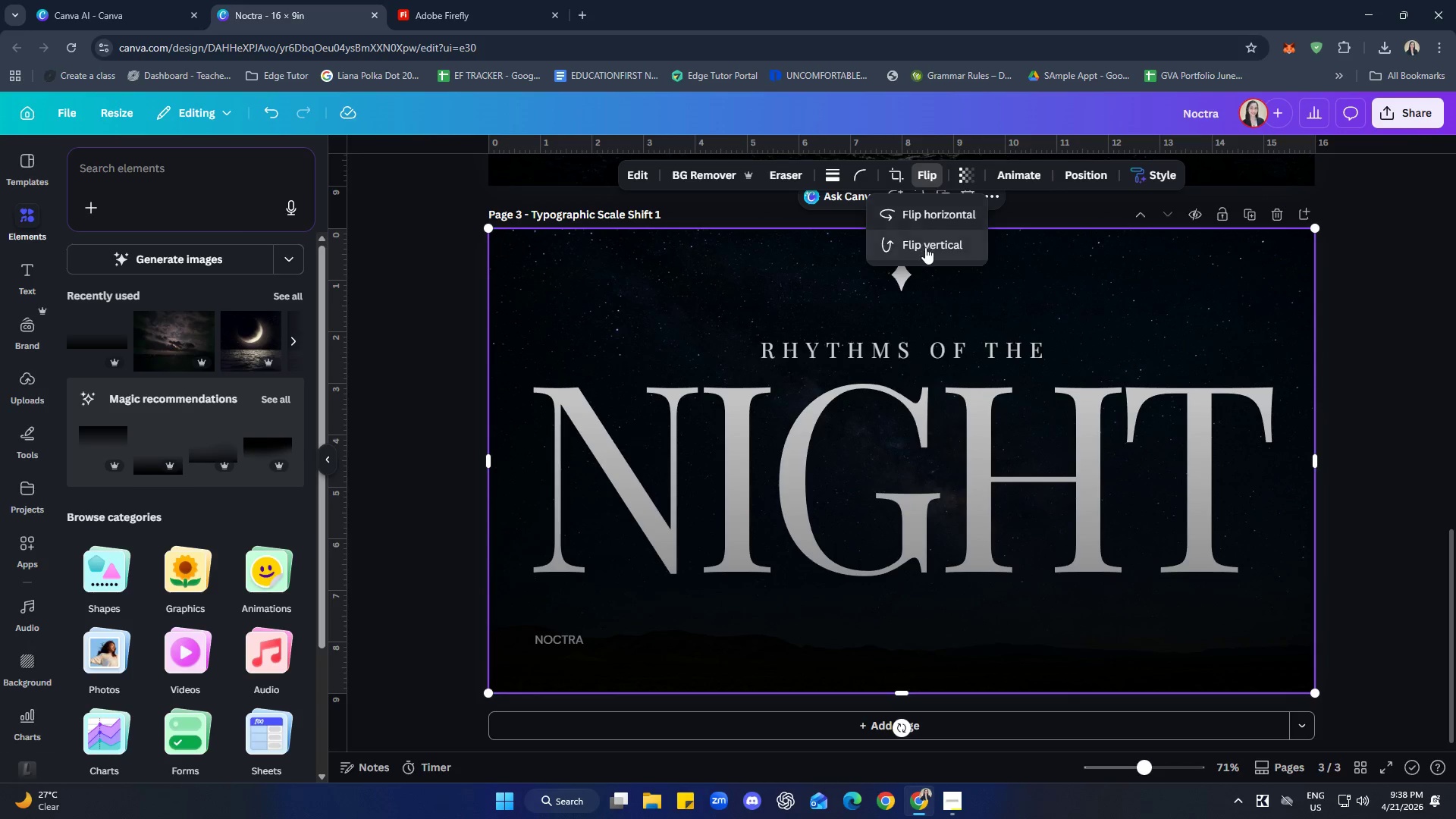 
left_click([925, 249])
 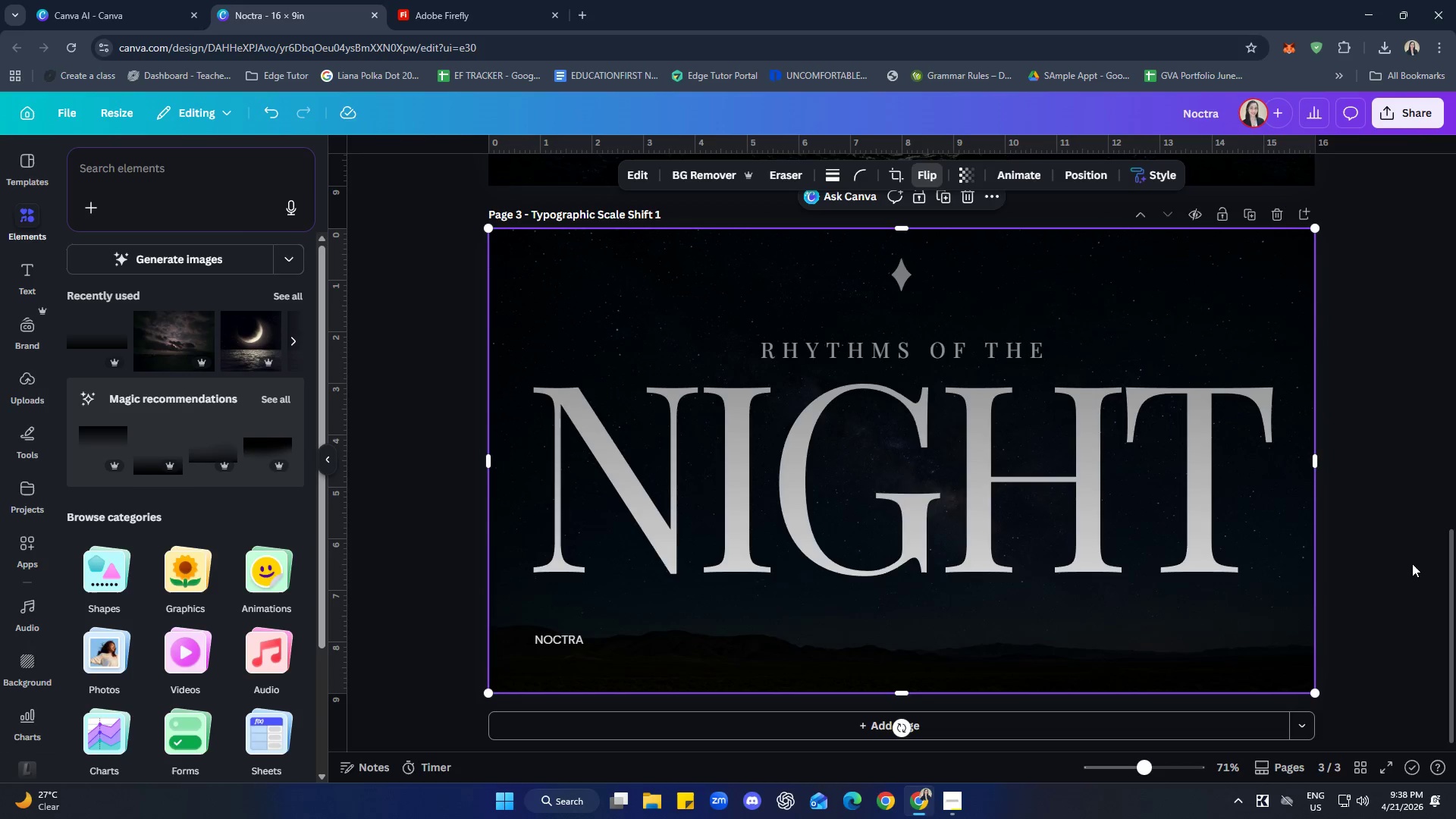 
double_click([1420, 559])
 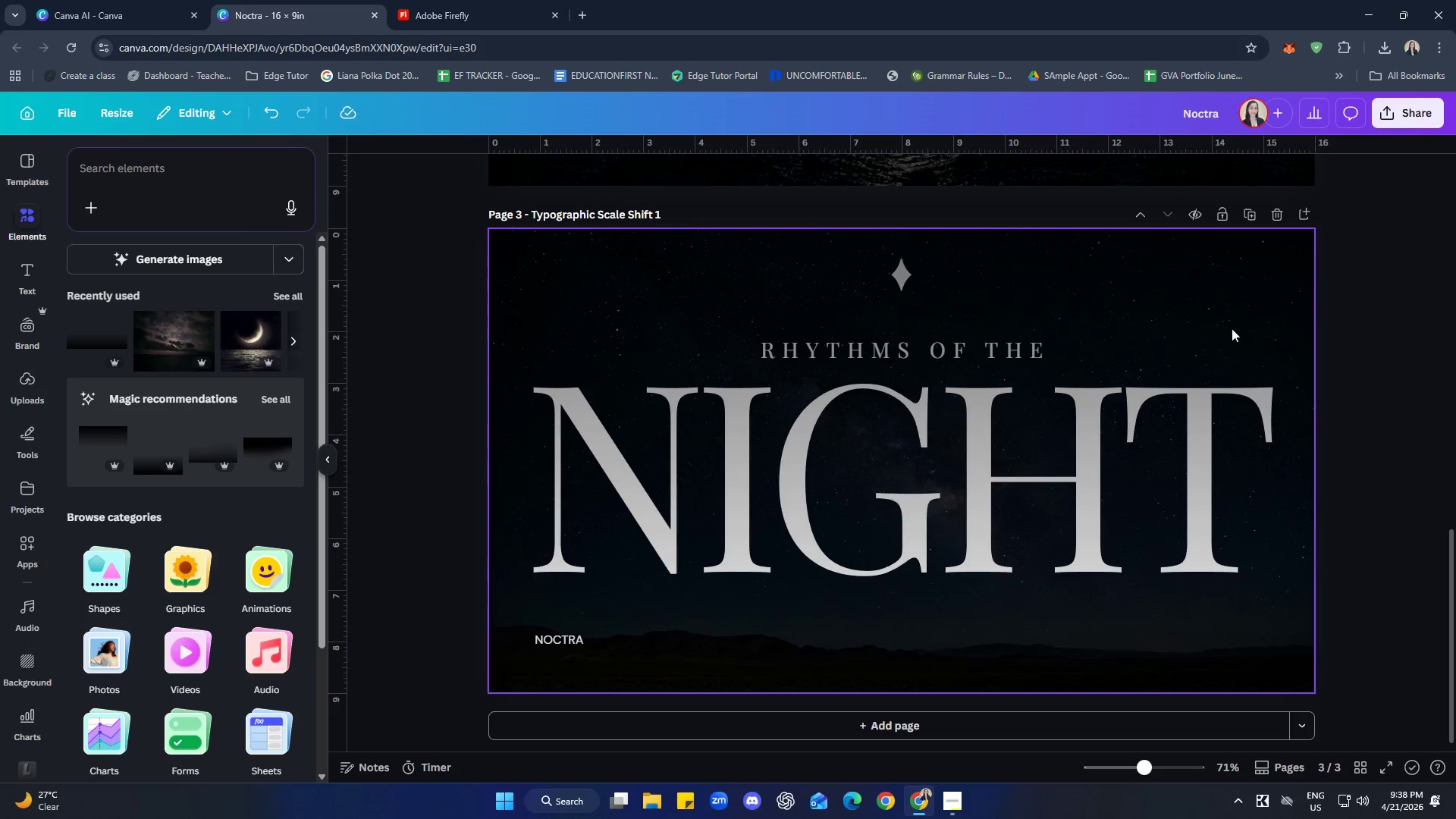 
left_click([1191, 286])
 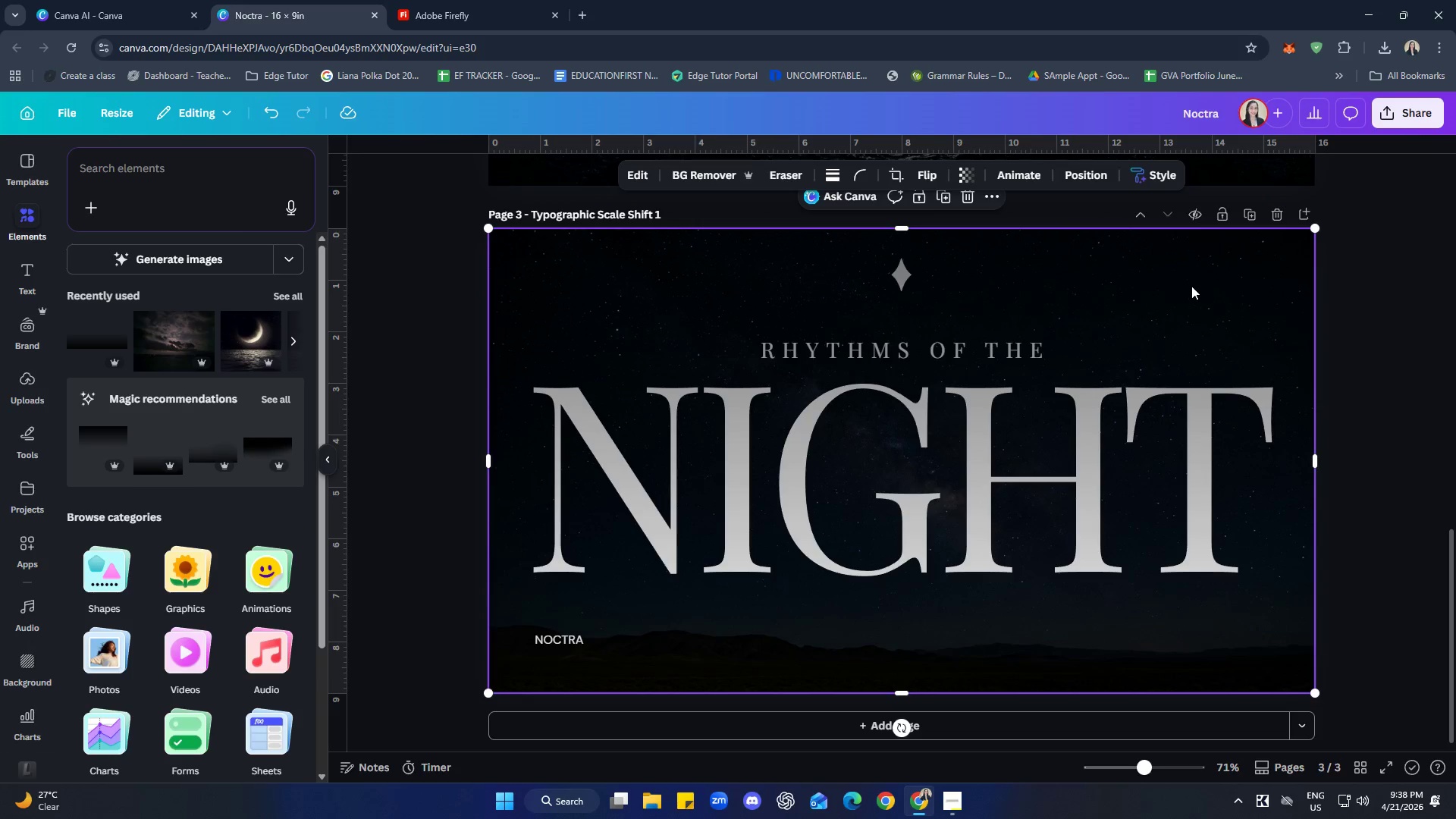 
right_click([1191, 286])
 